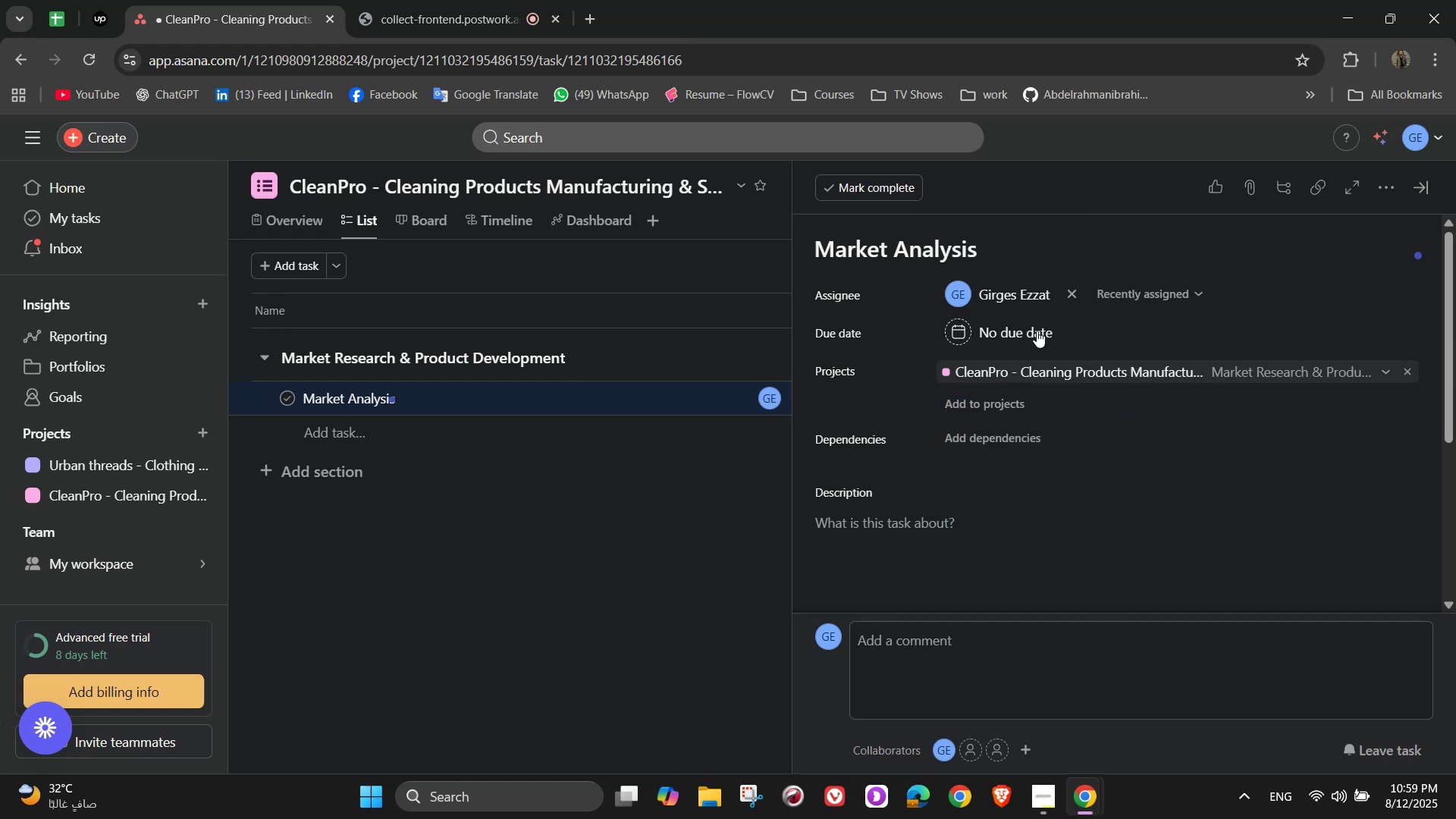 
left_click([1008, 332])
 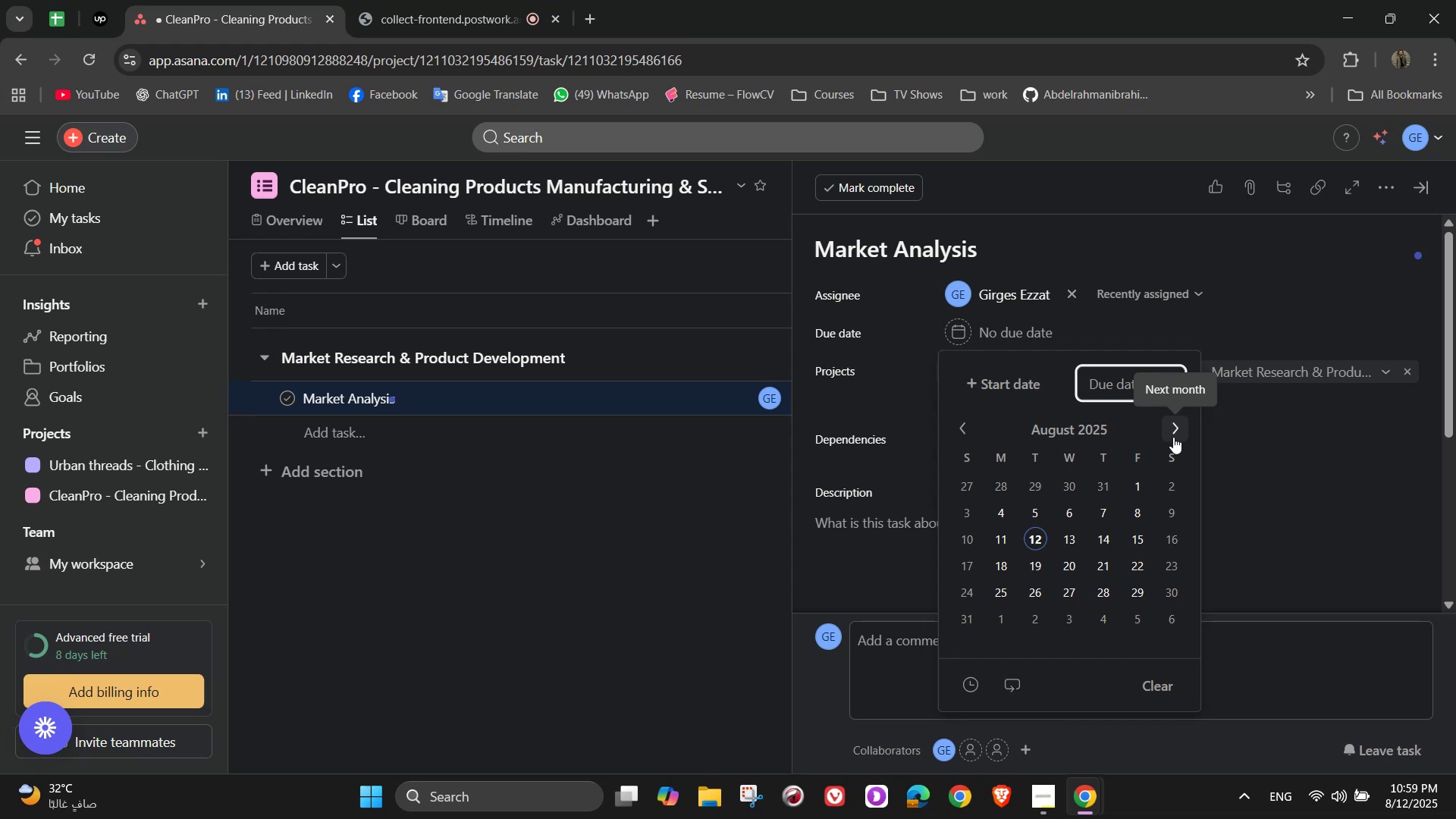 
left_click([1172, 435])
 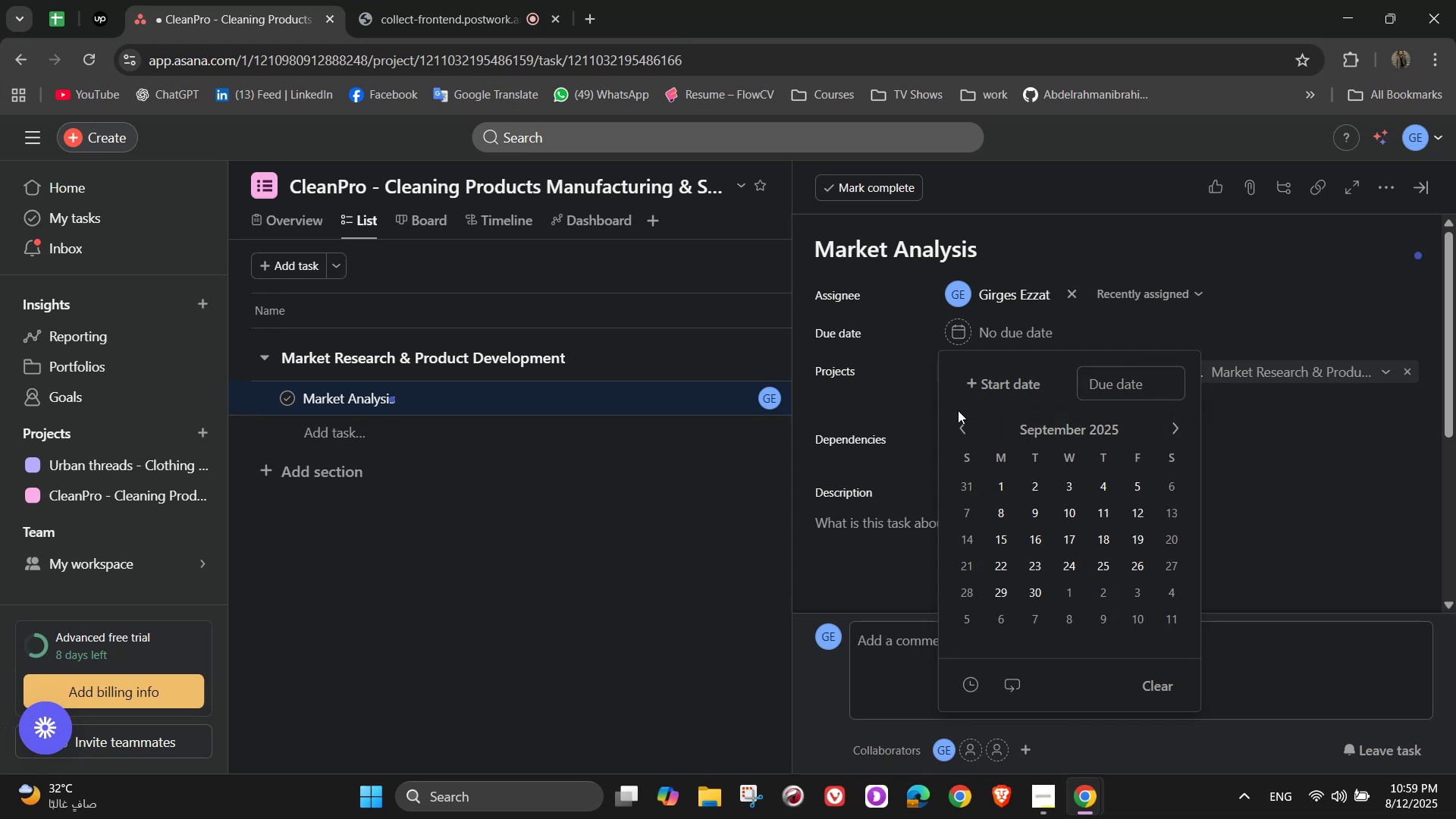 
left_click([964, 432])
 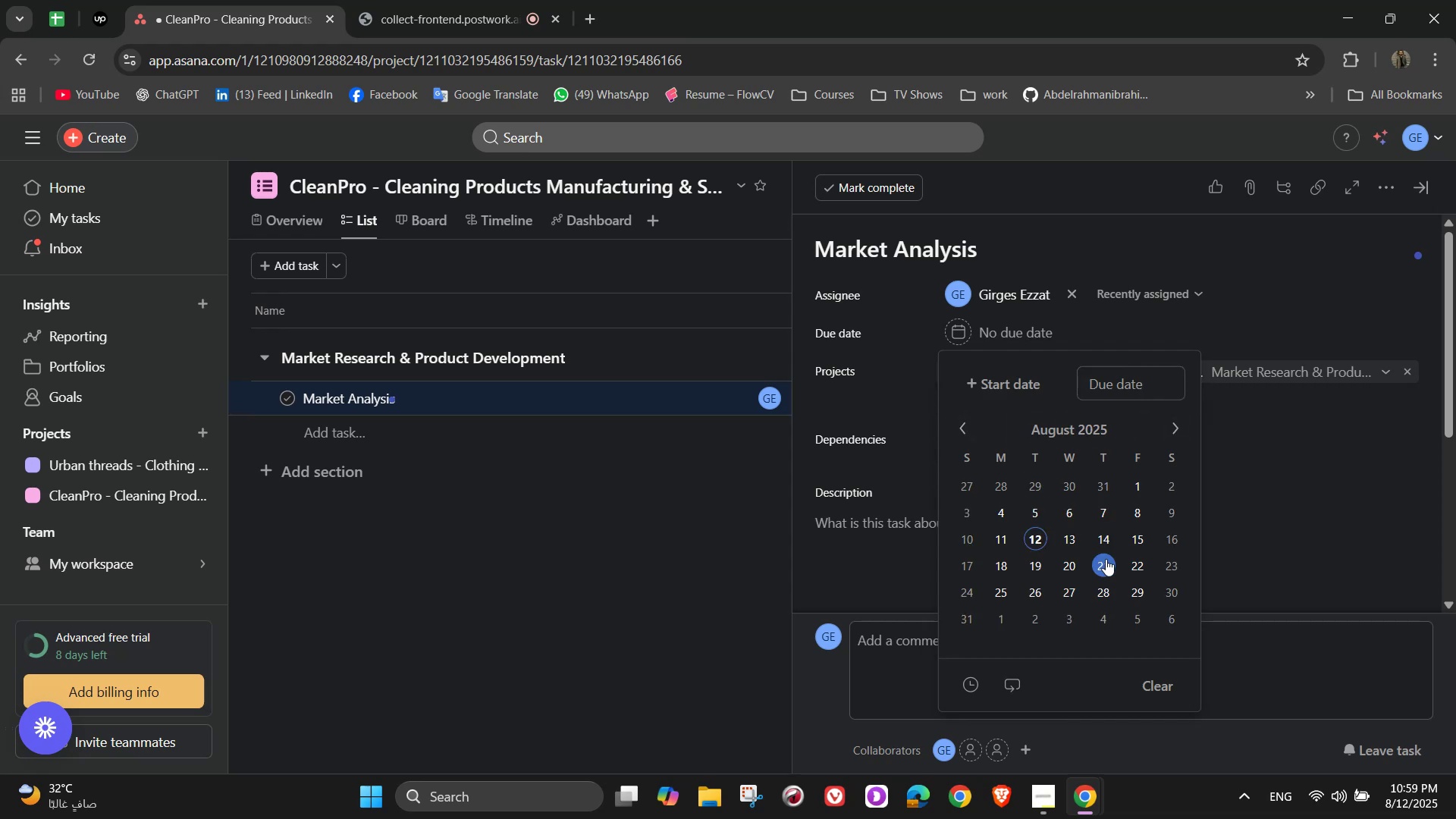 
left_click([1116, 566])
 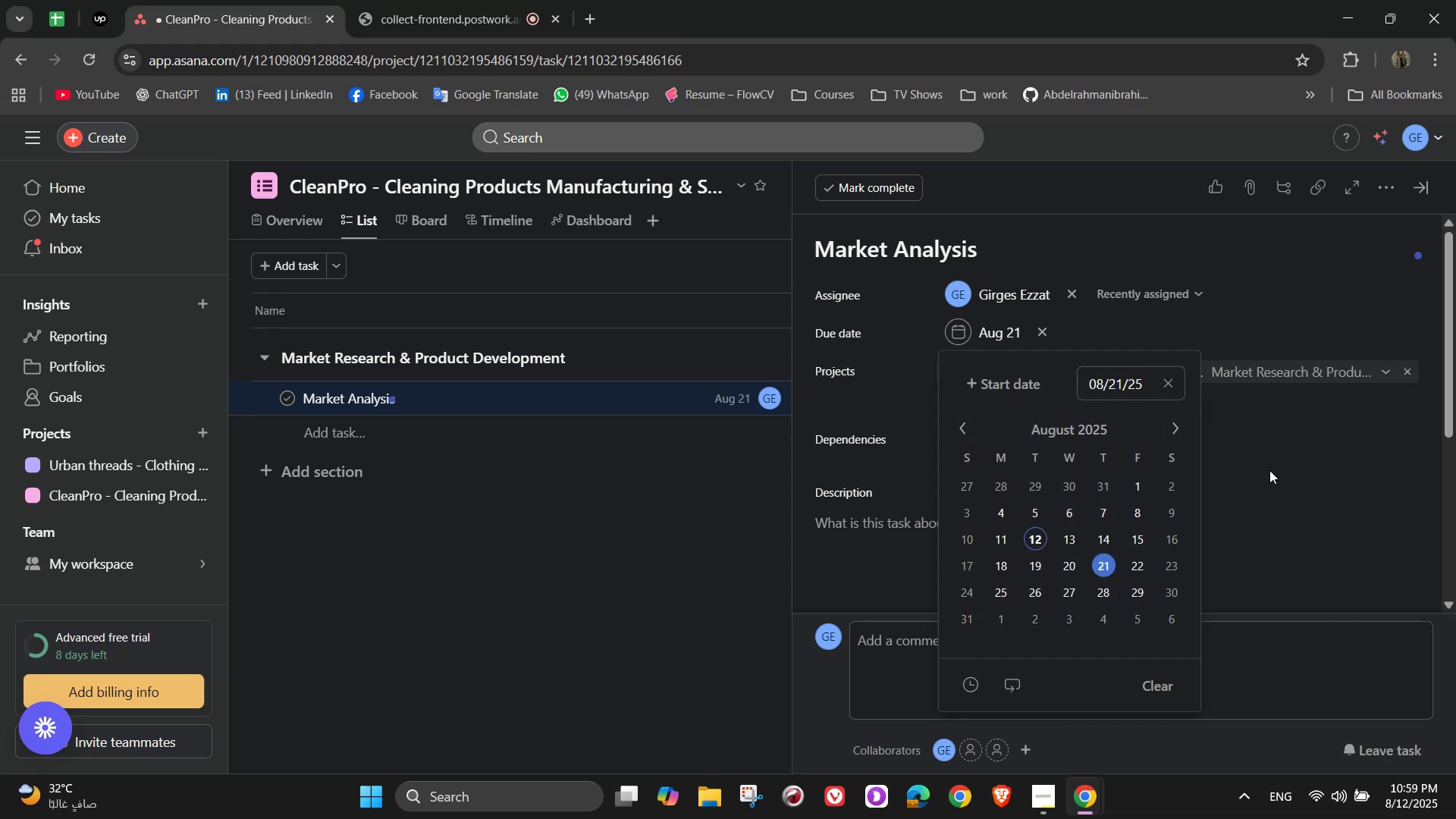 
left_click([1358, 460])
 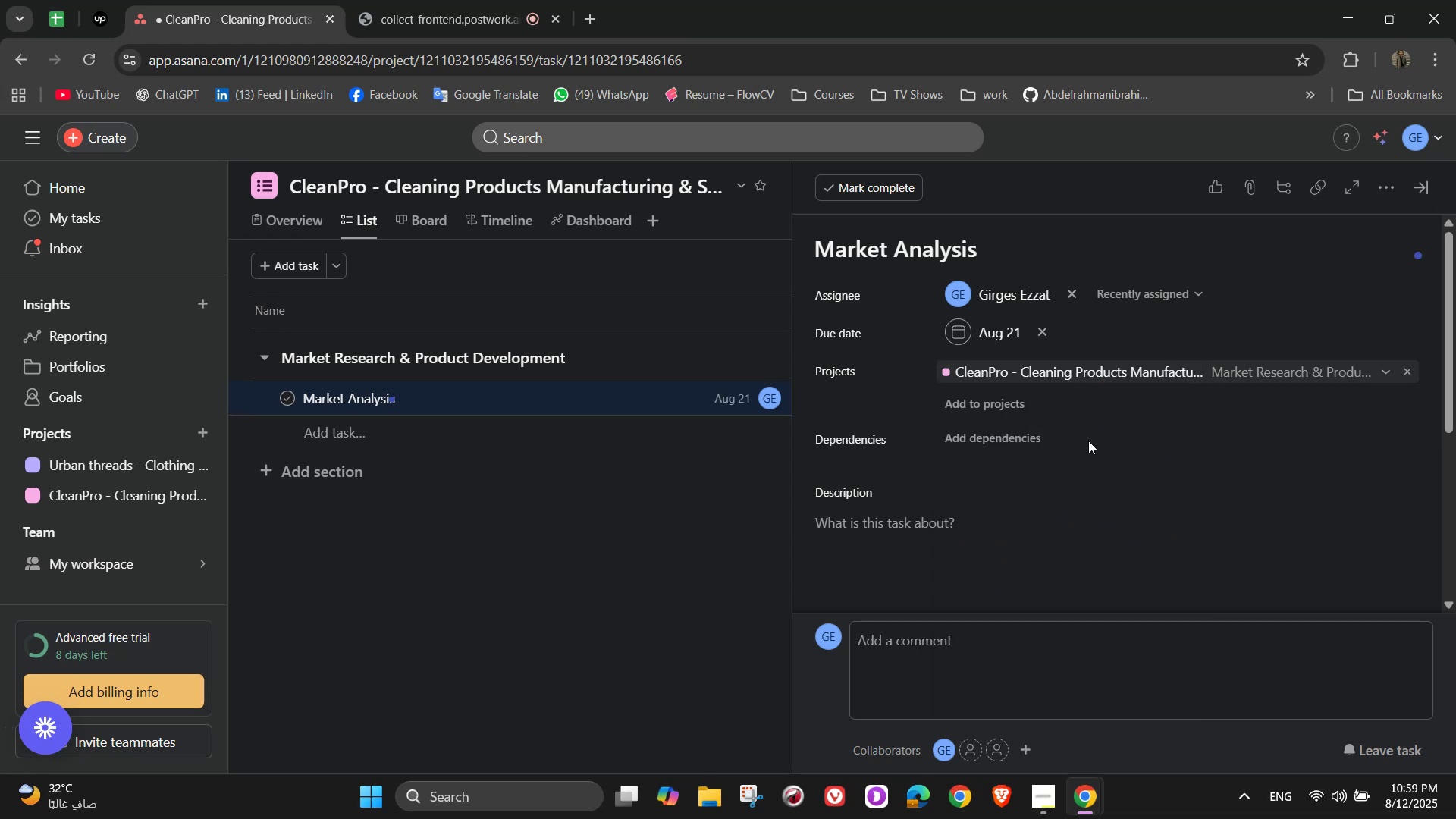 
left_click([1385, 184])
 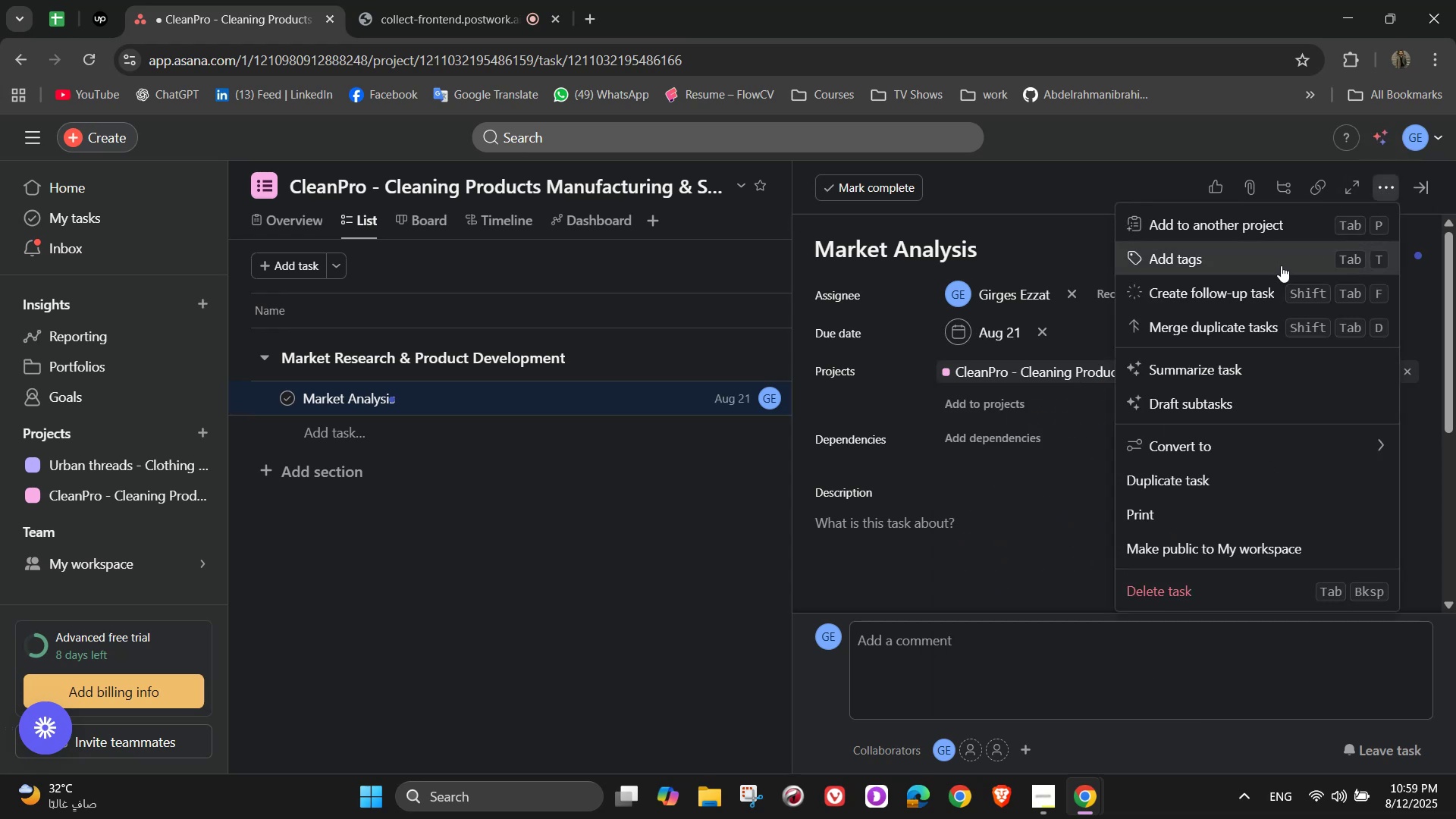 
left_click([1281, 266])
 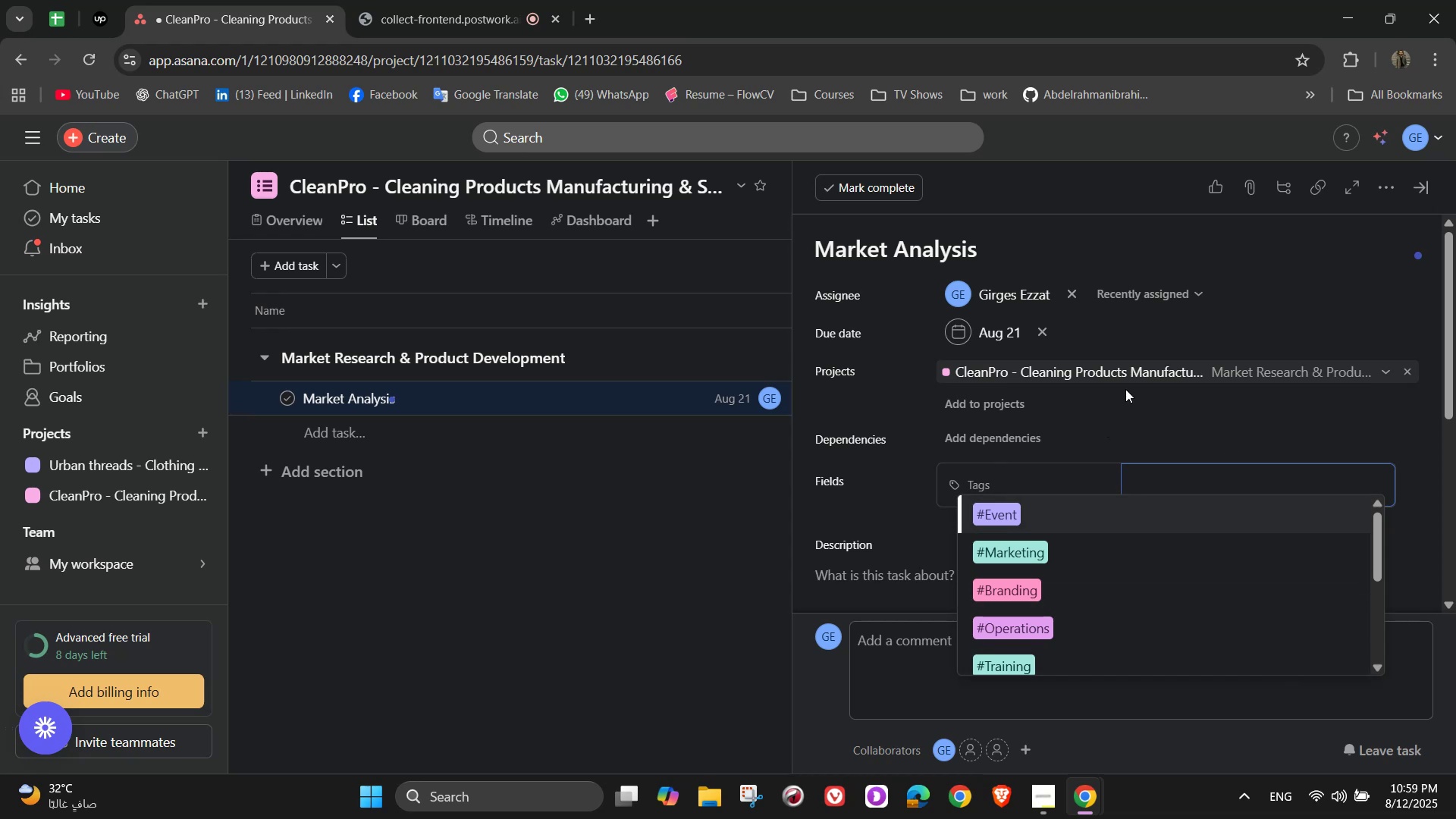 
wait(21.97)
 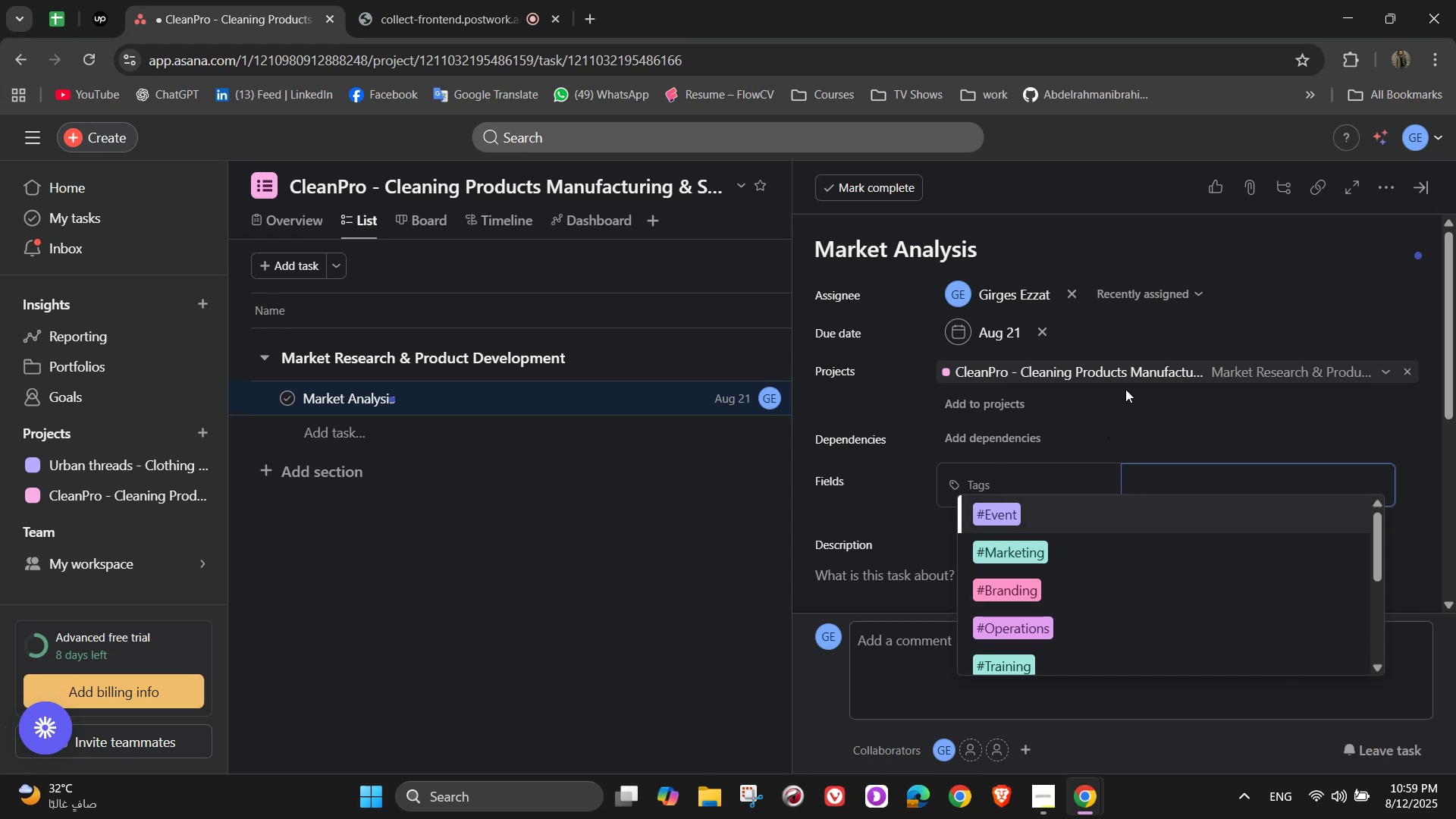 
key(P)
 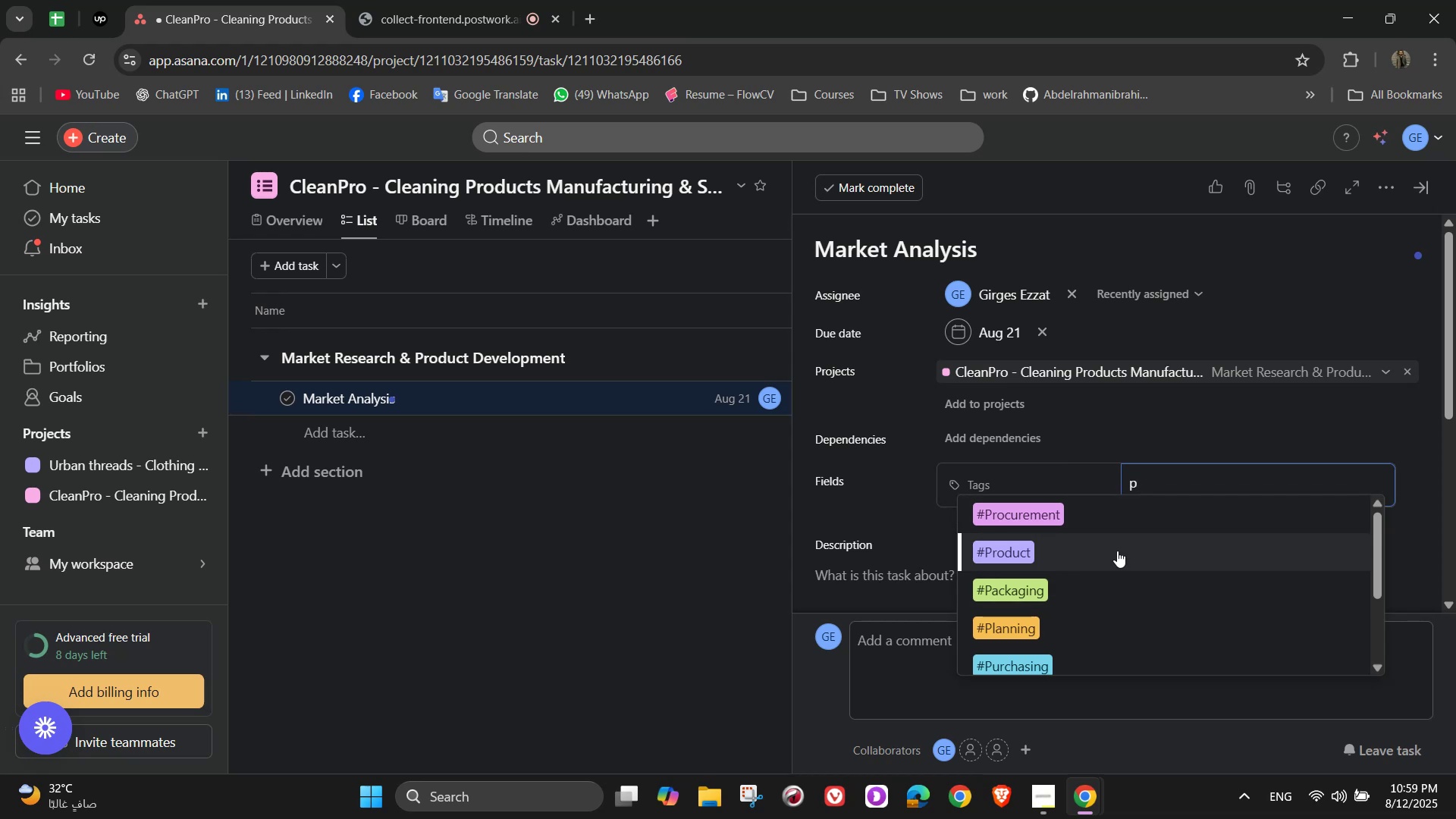 
left_click([1094, 619])
 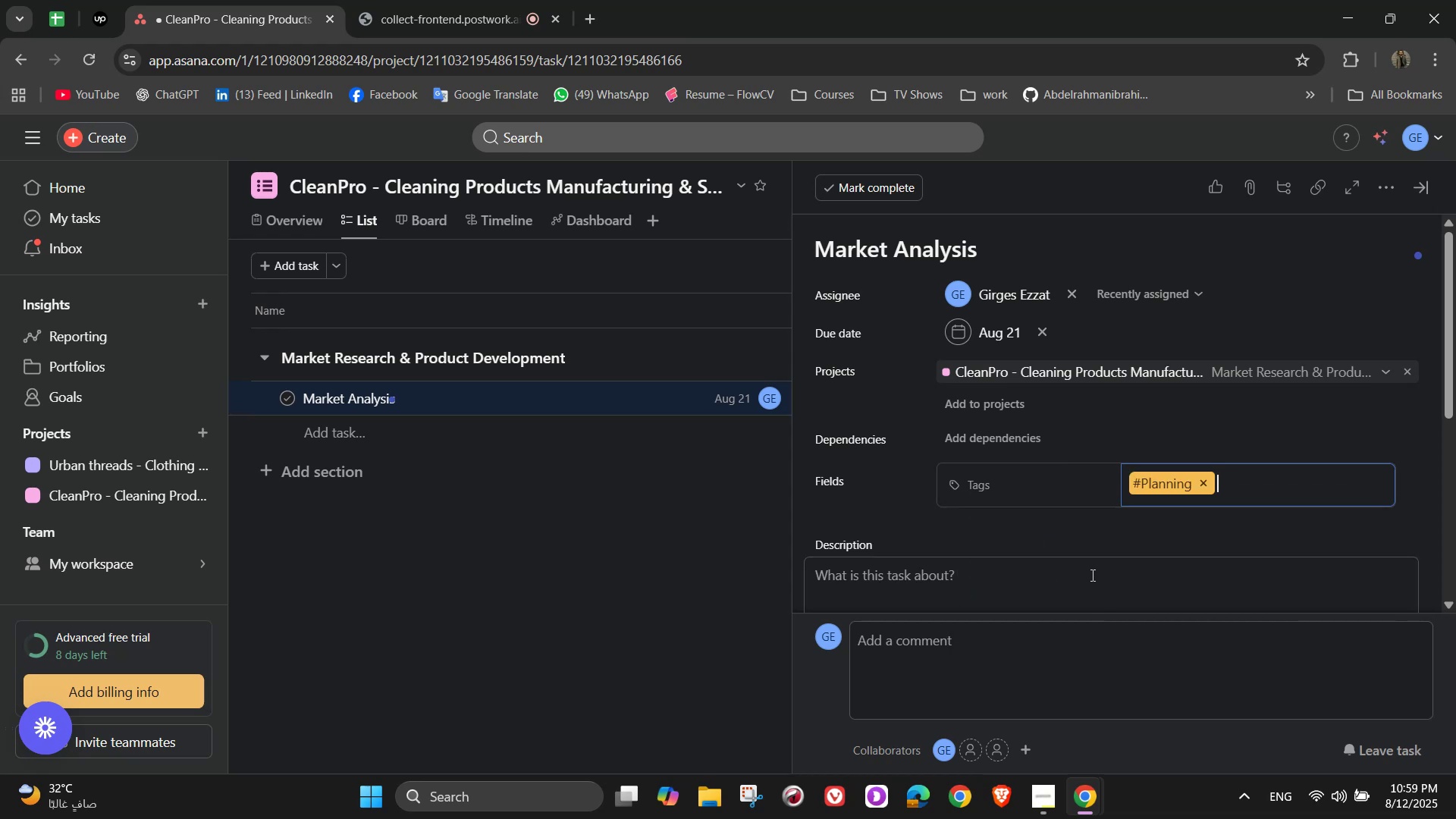 
scroll: coordinate [1083, 518], scroll_direction: down, amount: 1.0
 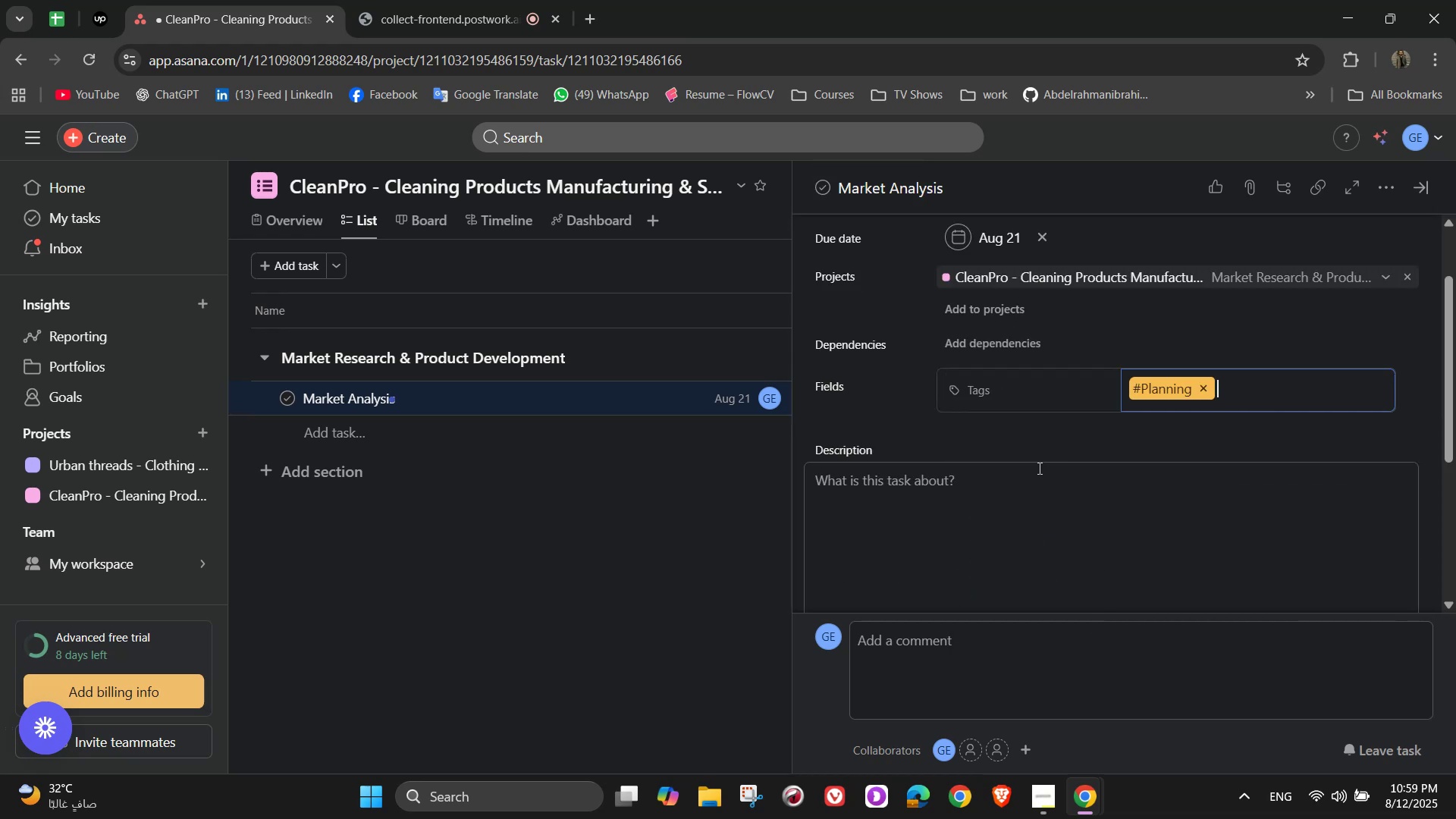 
left_click([977, 476])
 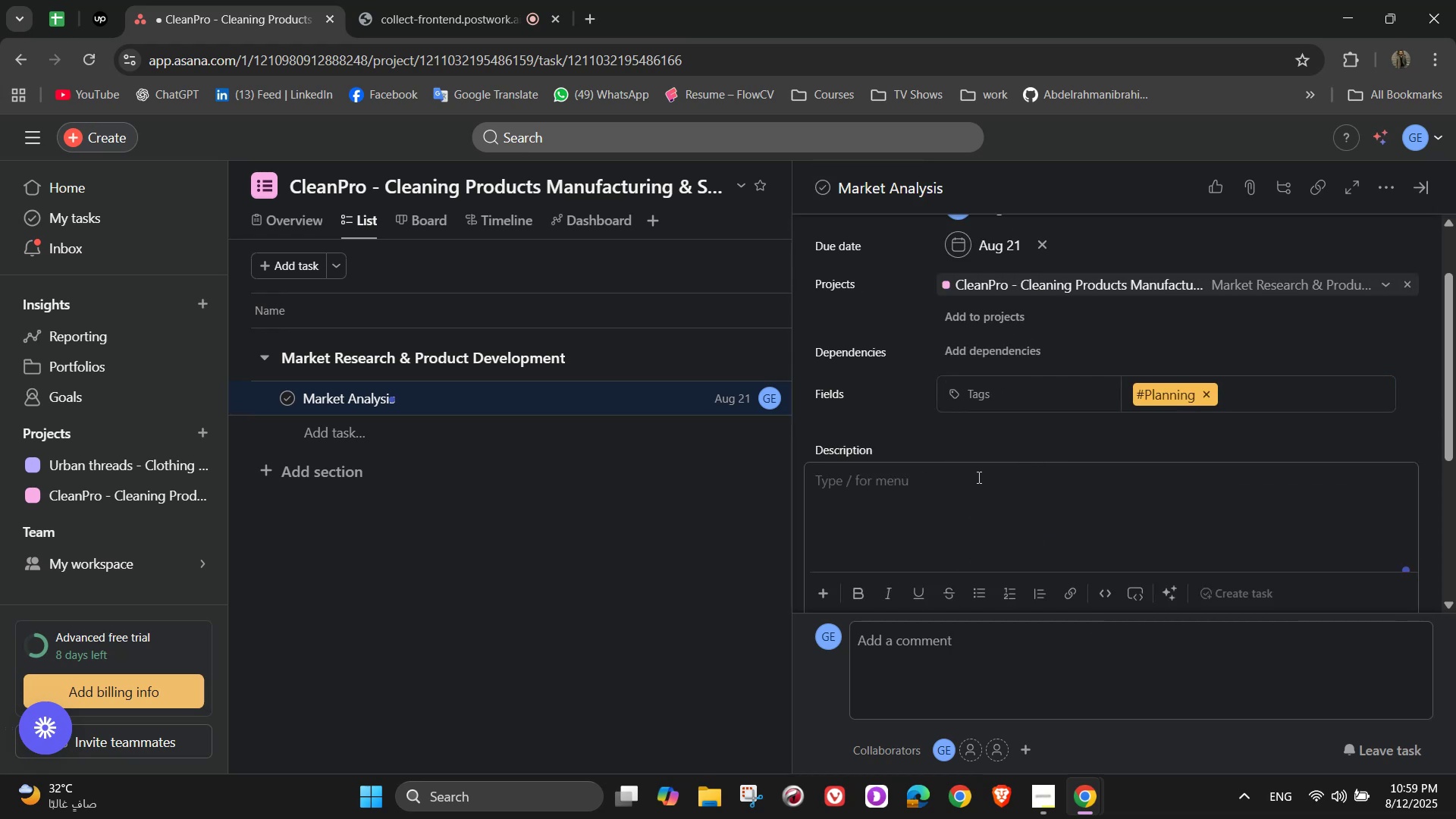 
type(Stuy)
 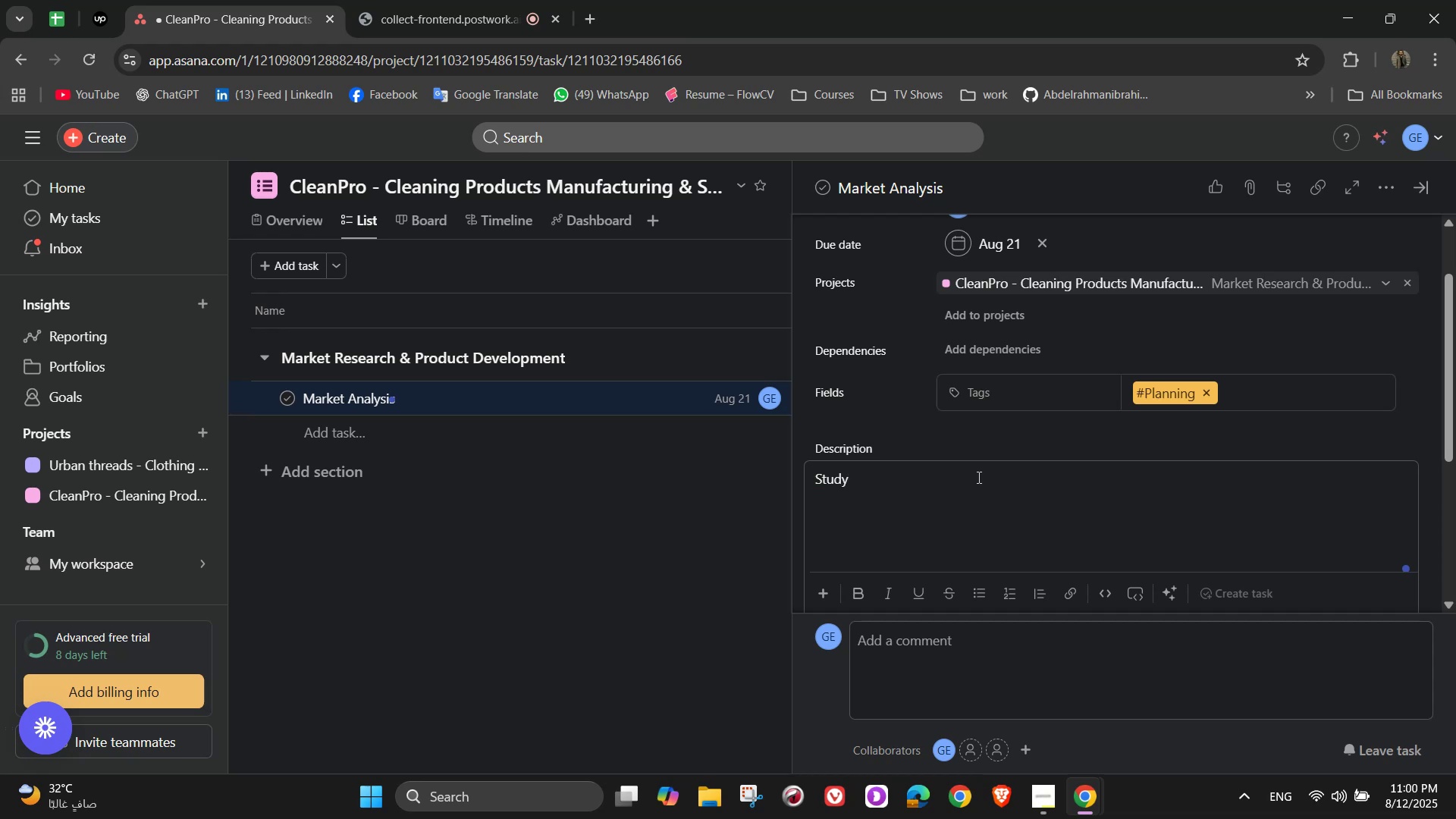 
type( consu)
 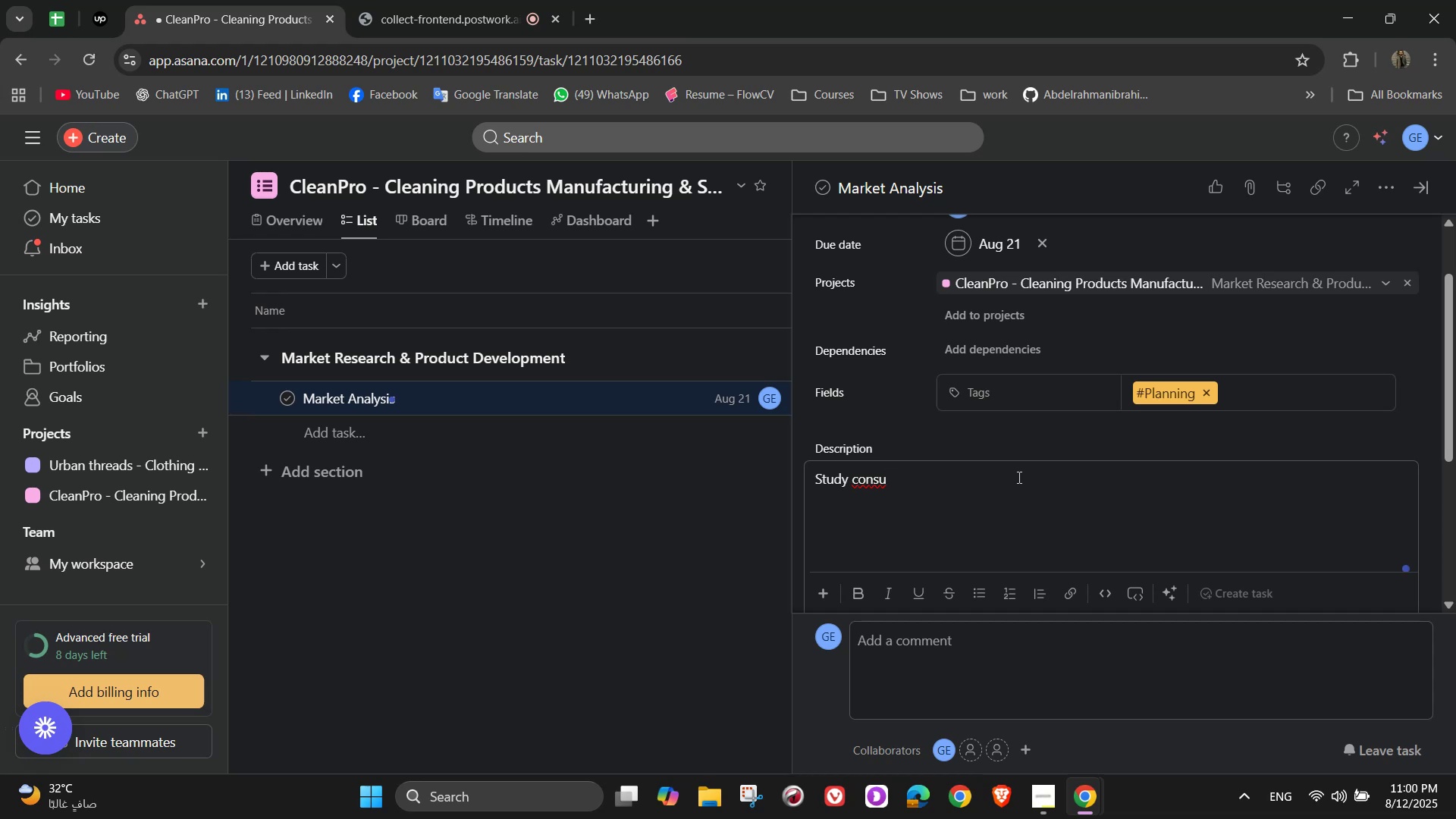 
wait(14.07)
 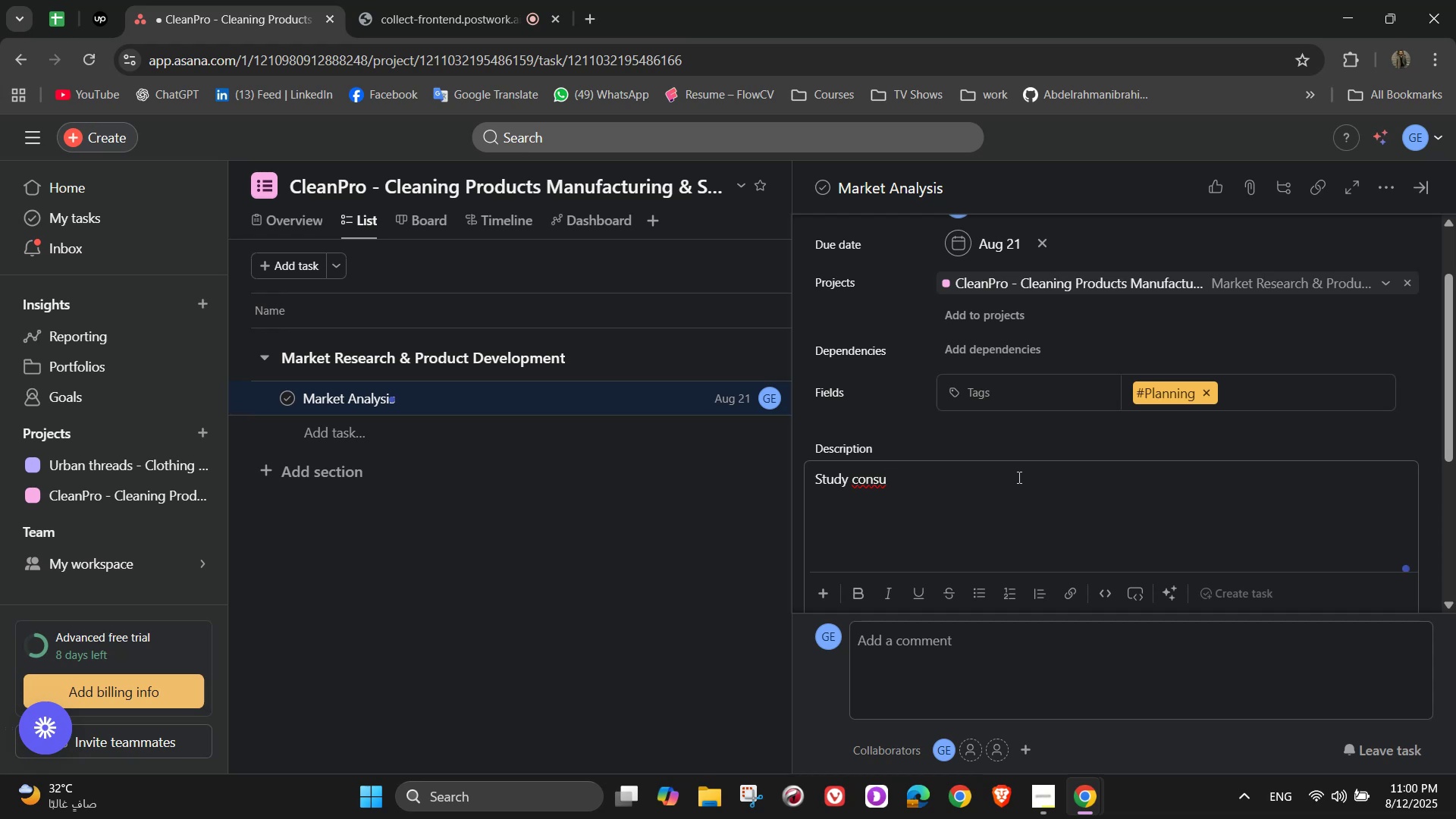 
type(=)
key(Backspace)
key(Backspace)
key(Backspace)
type(sumer habits, )
 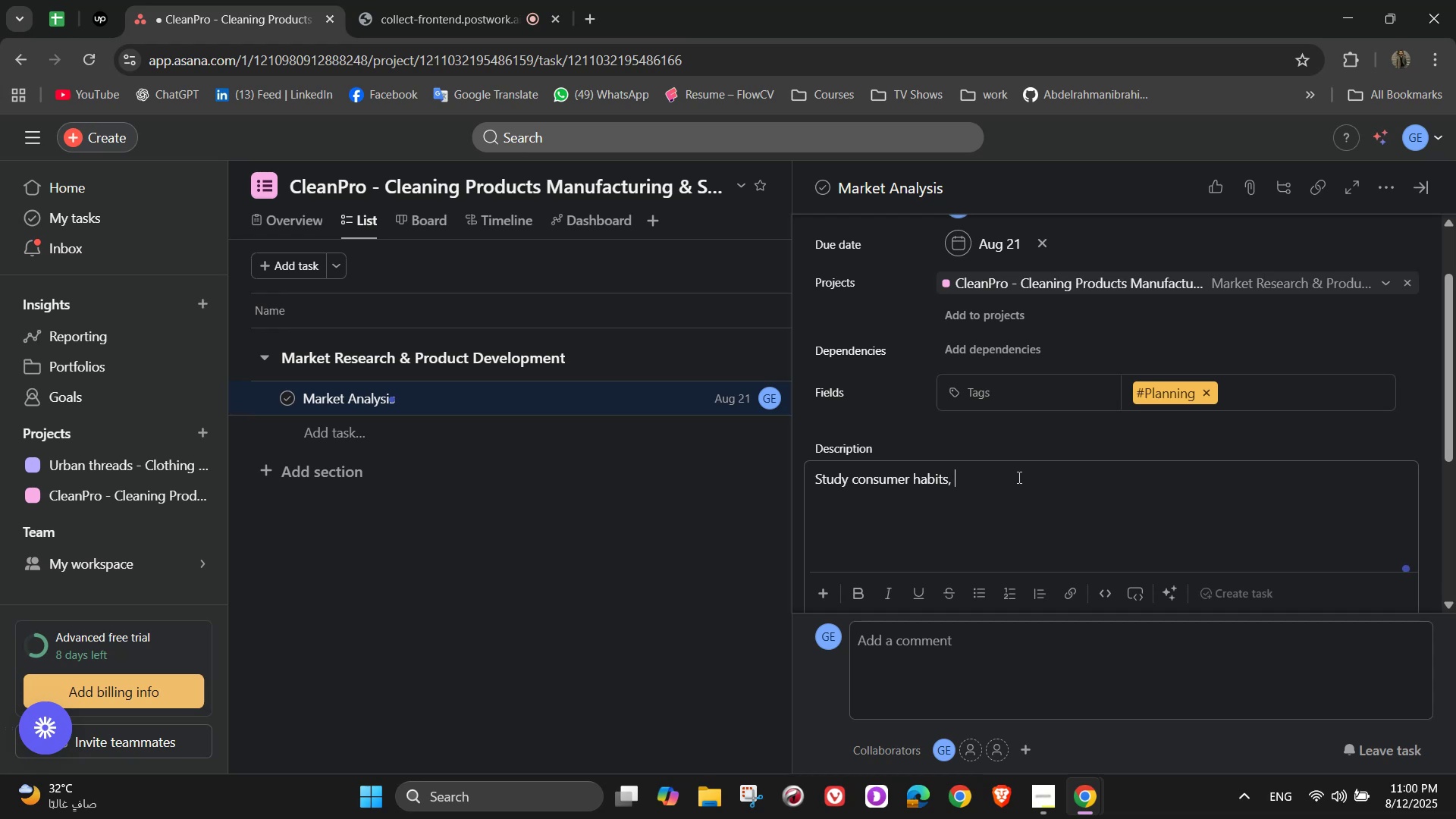 
wait(6.11)
 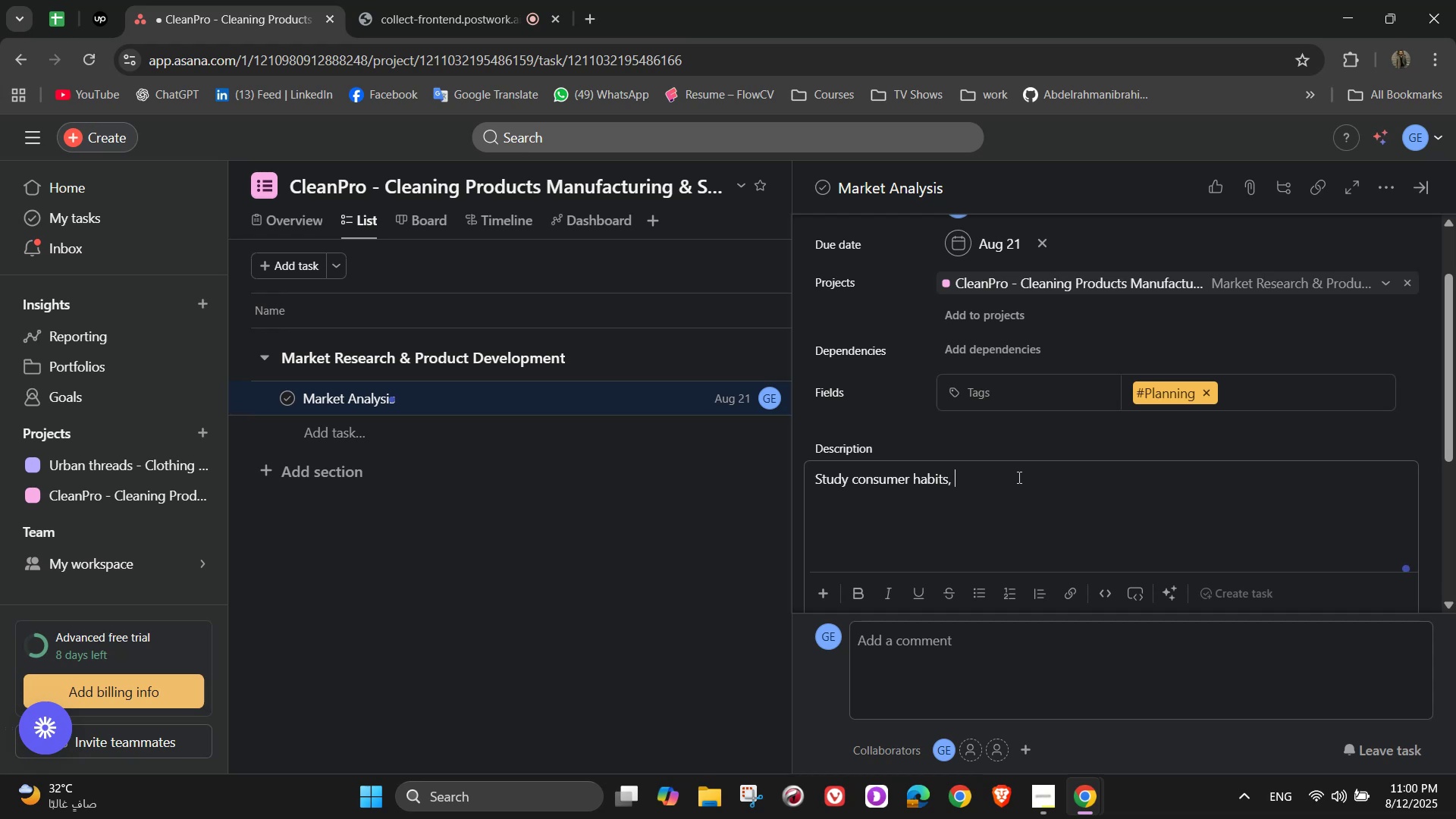 
type(competitor offerings)
 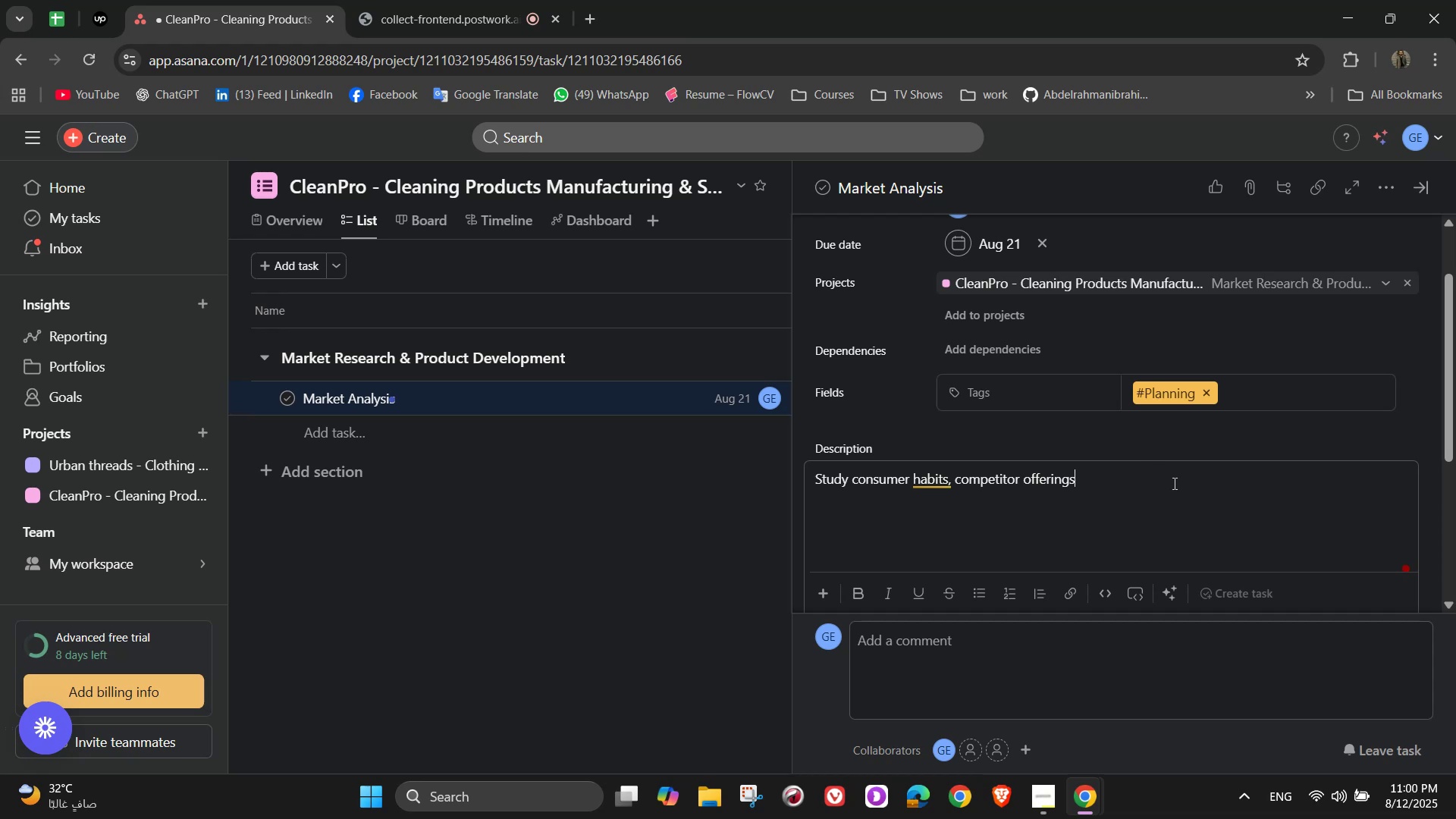 
type(, and market tra)
key(Backspace)
type(ends)
 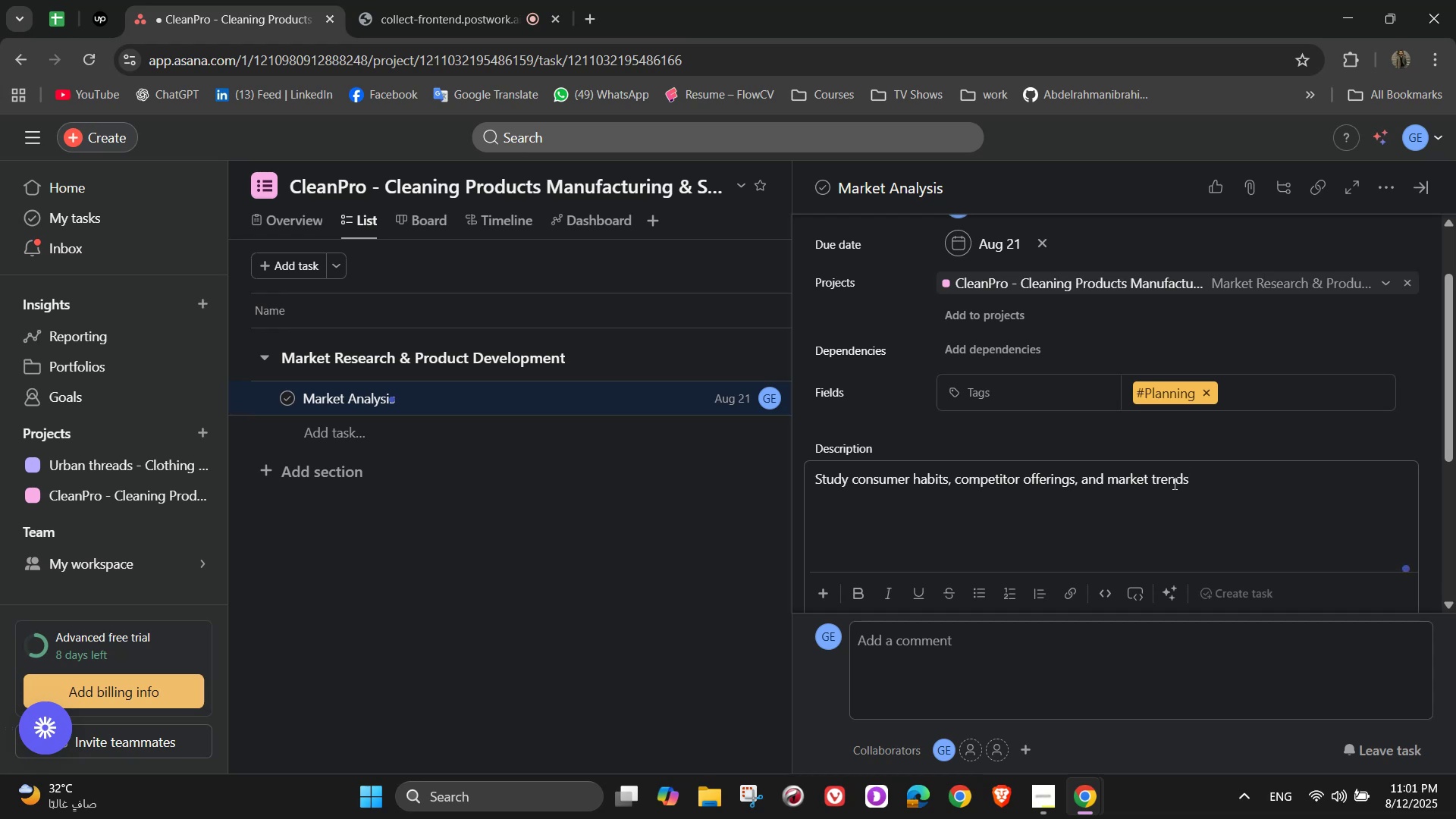 
wait(6.52)
 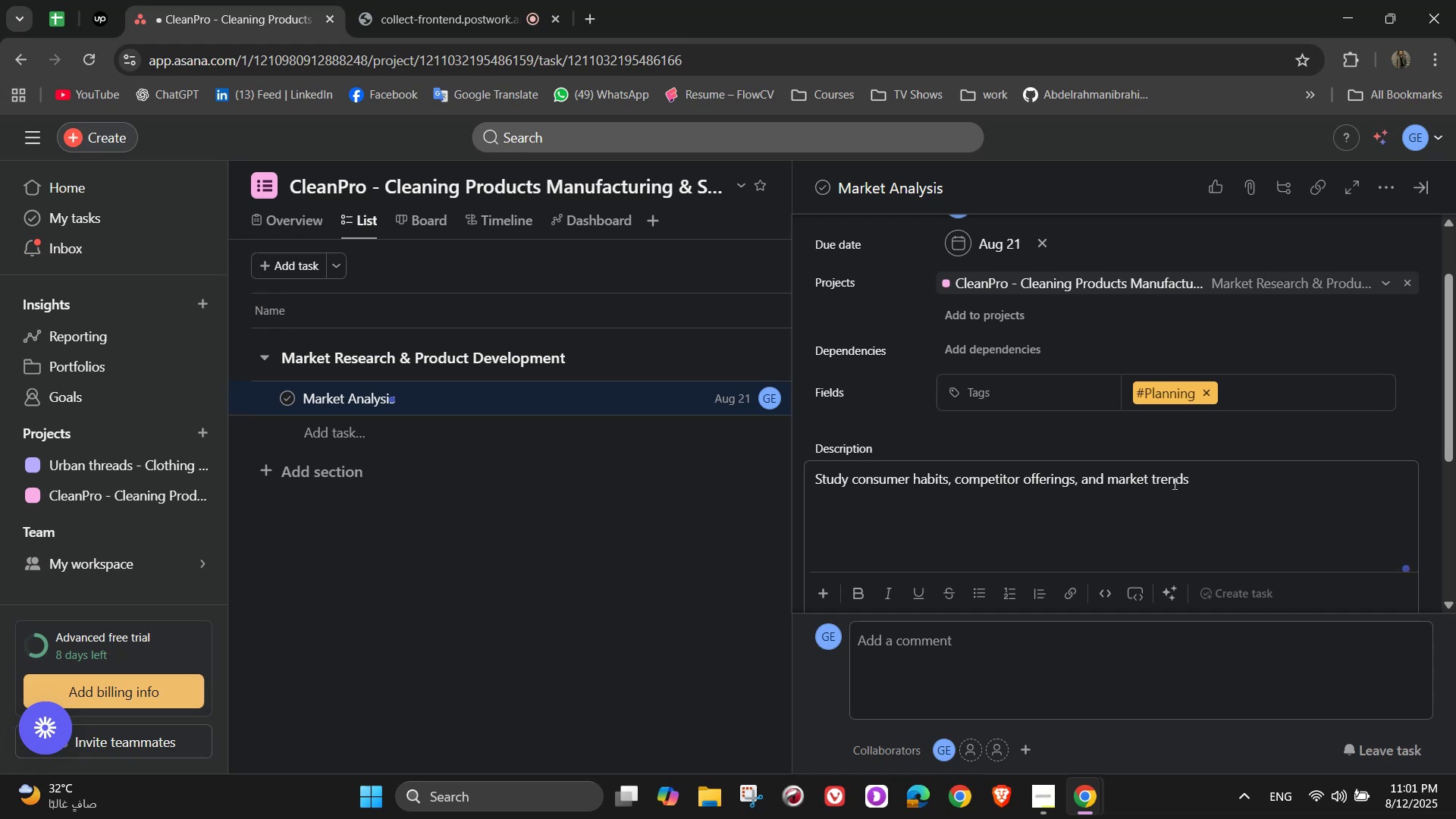 
scroll: coordinate [1191, 442], scroll_direction: down, amount: 3.0
 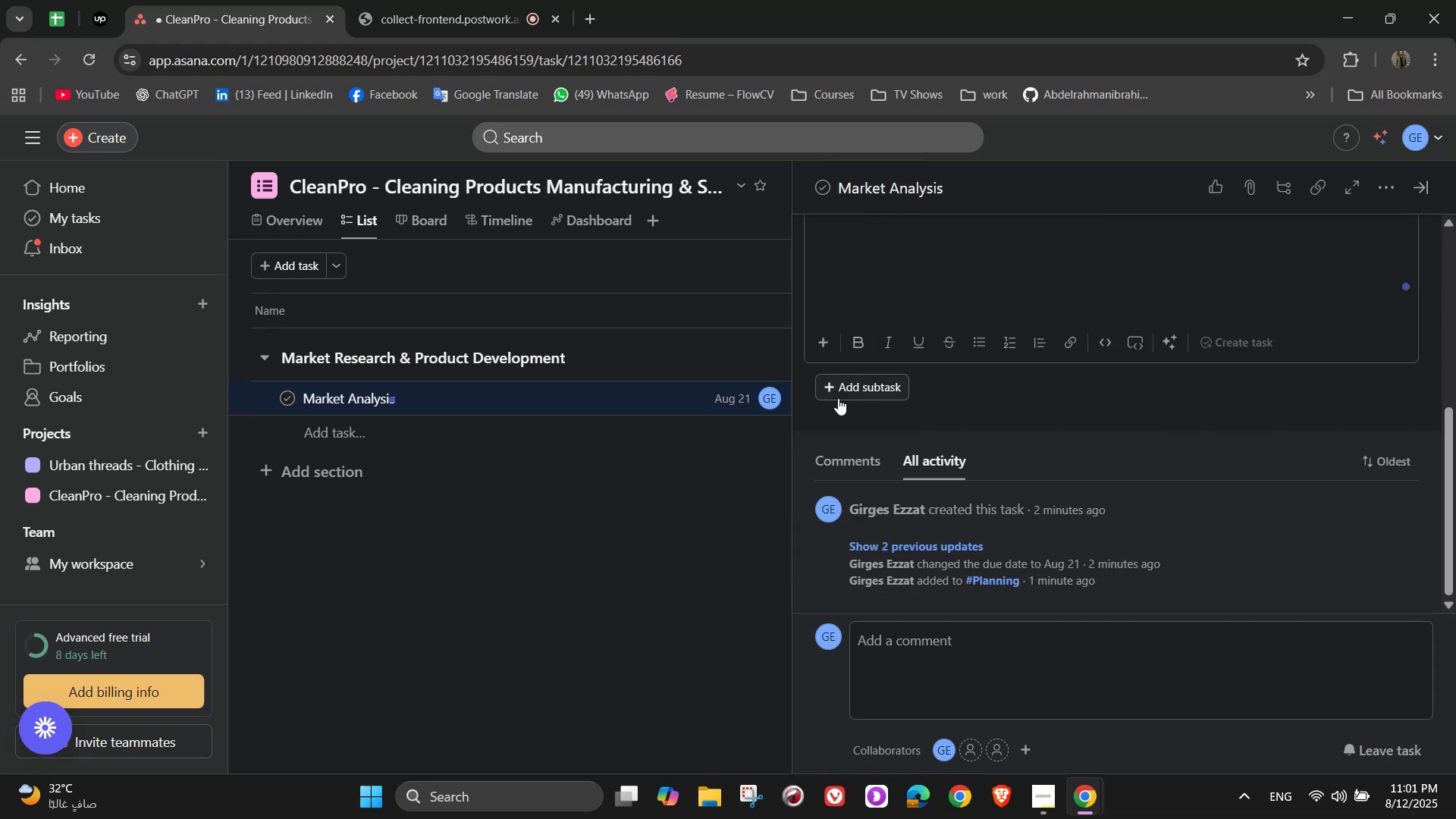 
left_click([838, 395])
 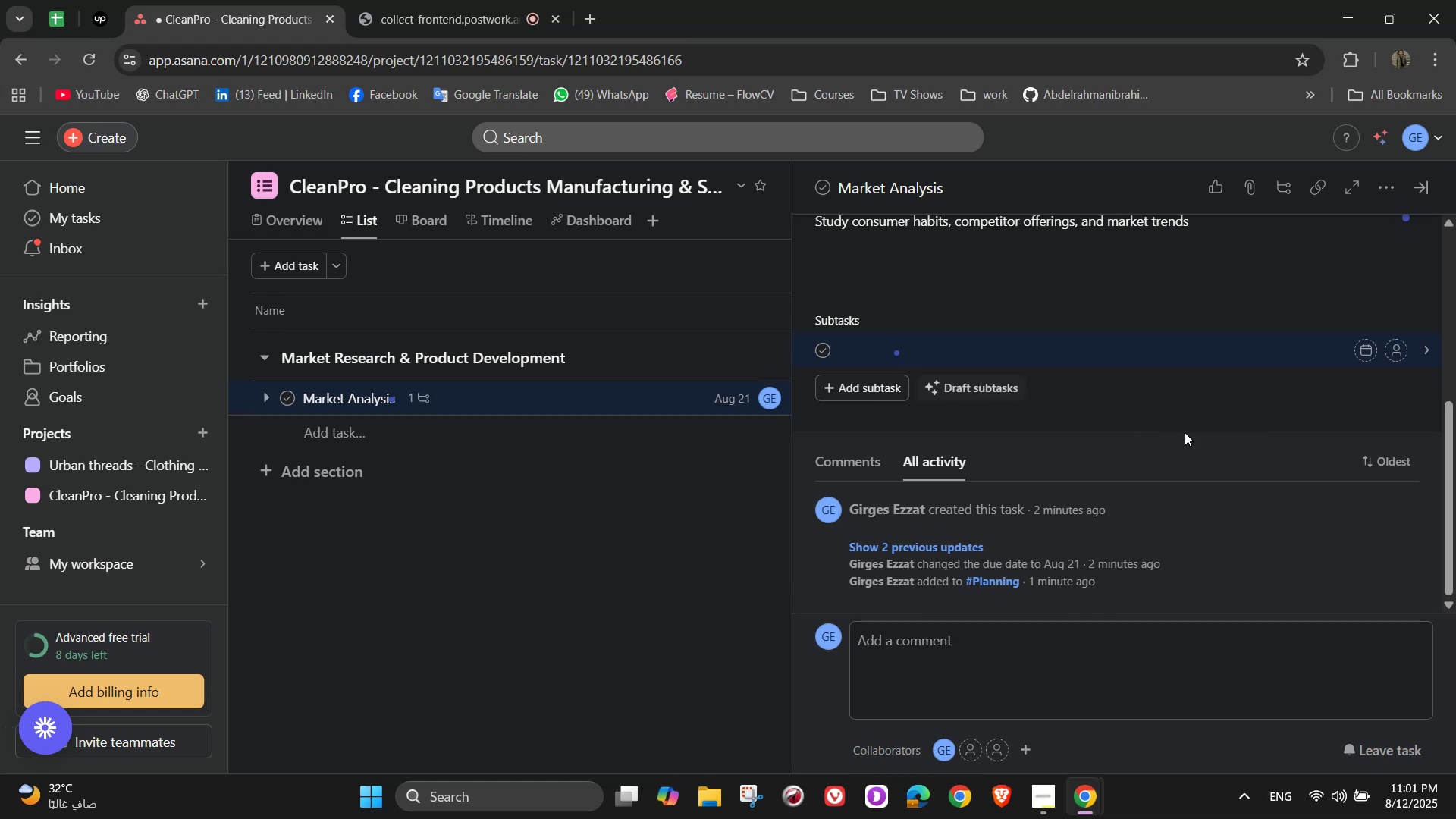 
hold_key(key=ShiftLeft, duration=1.51)
 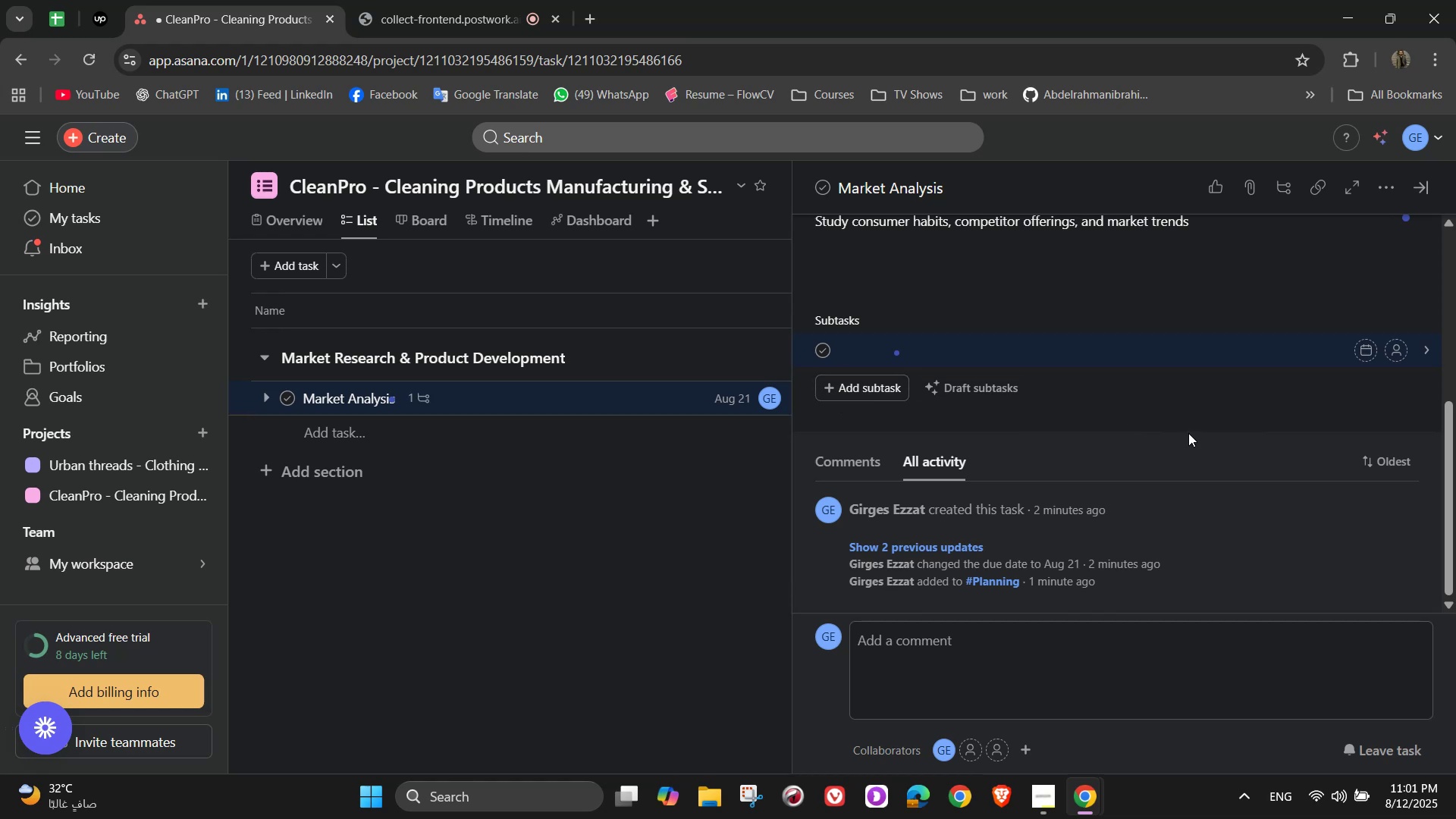 
hold_key(key=ShiftLeft, duration=0.48)
 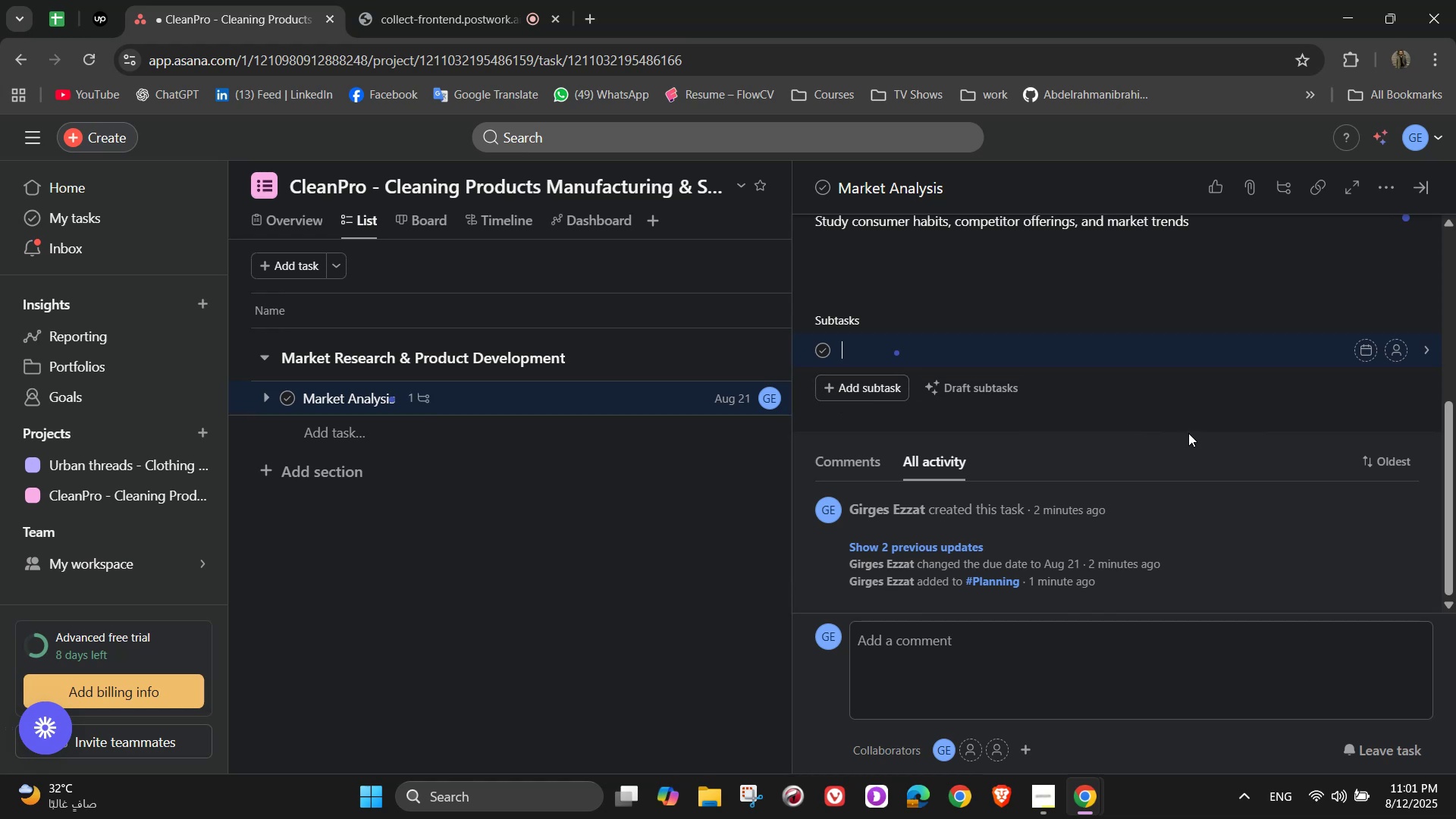 
wait(8.22)
 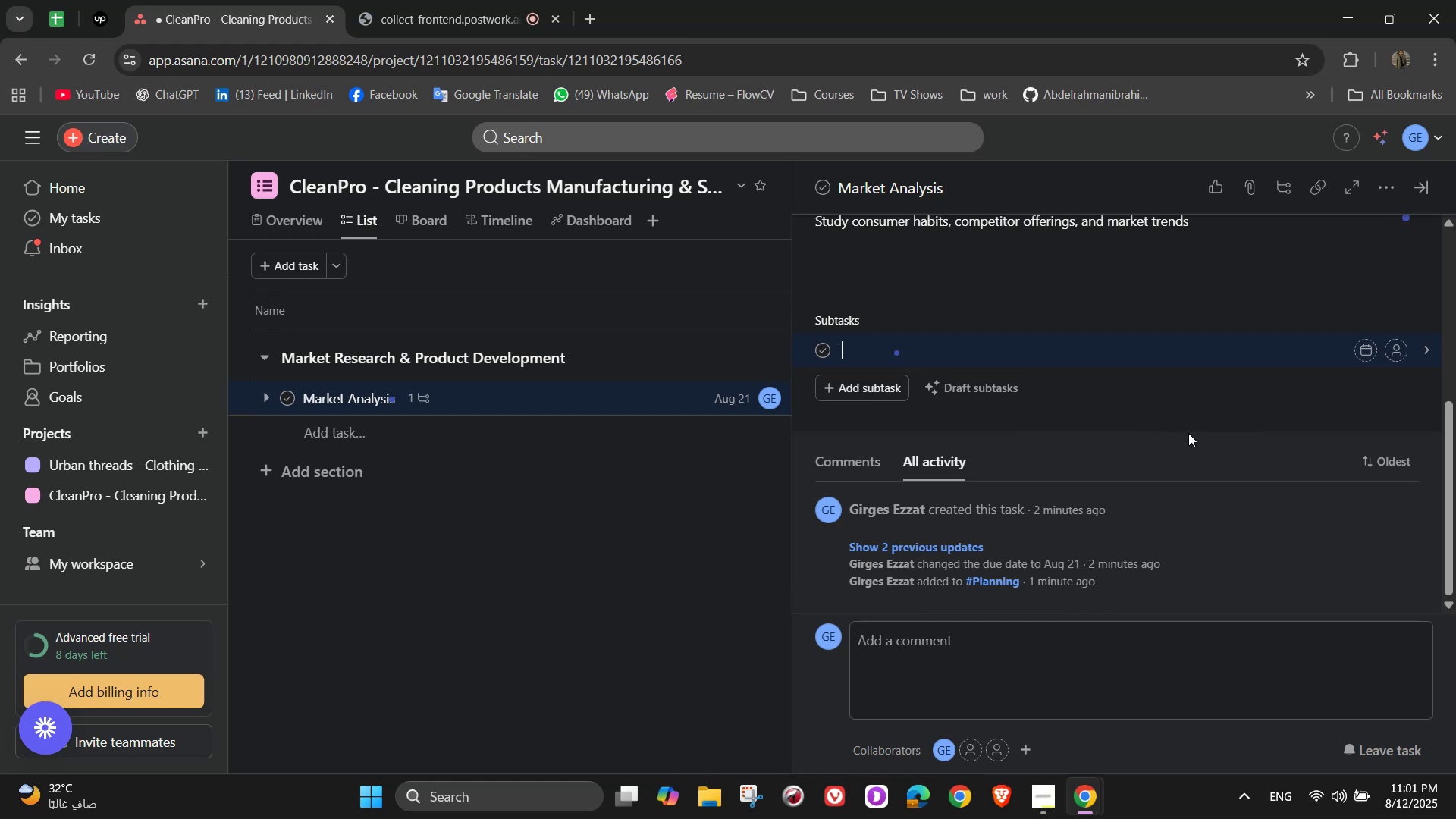 
type(Conduct customer surveys)
 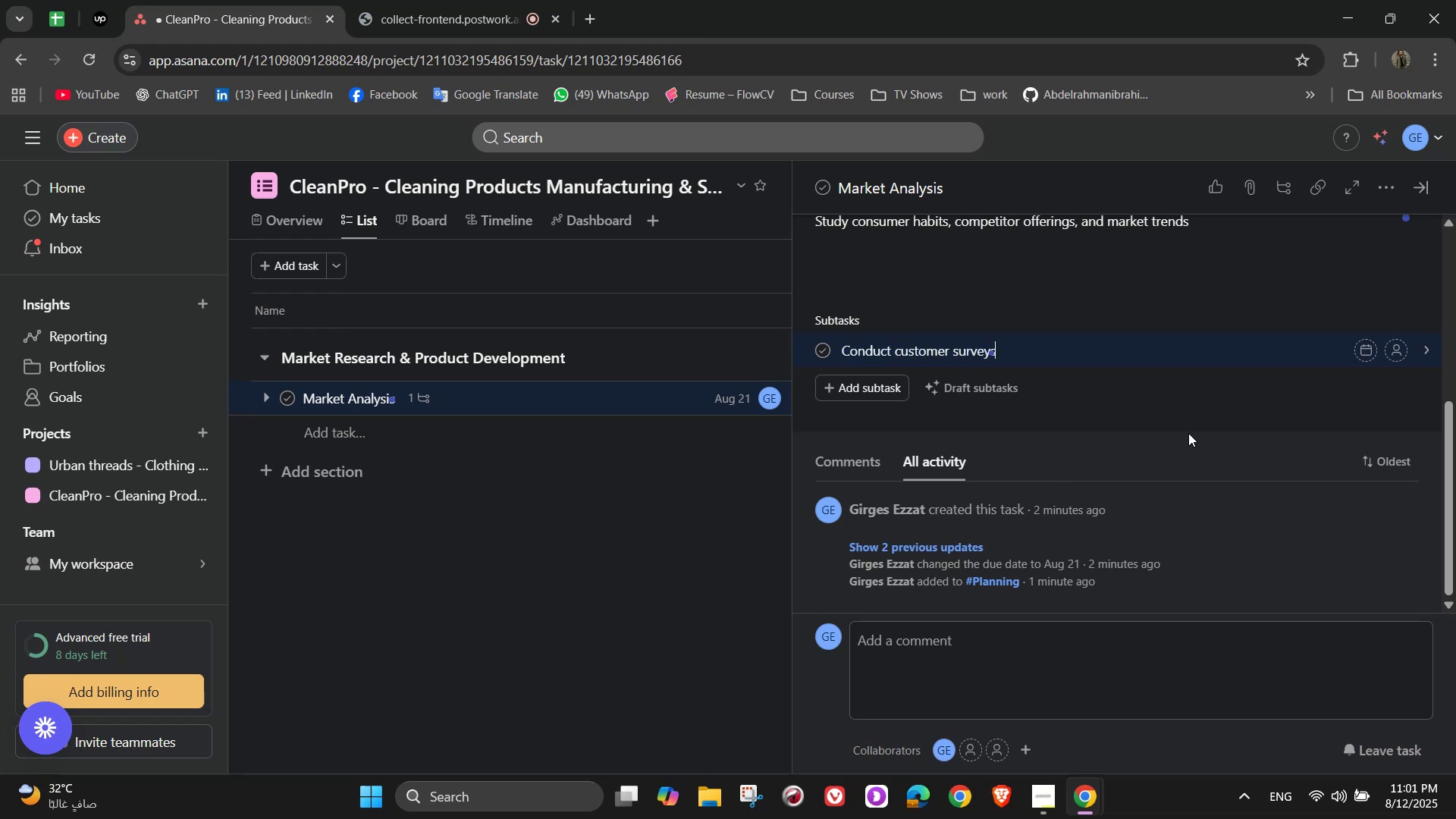 
key(Enter)
 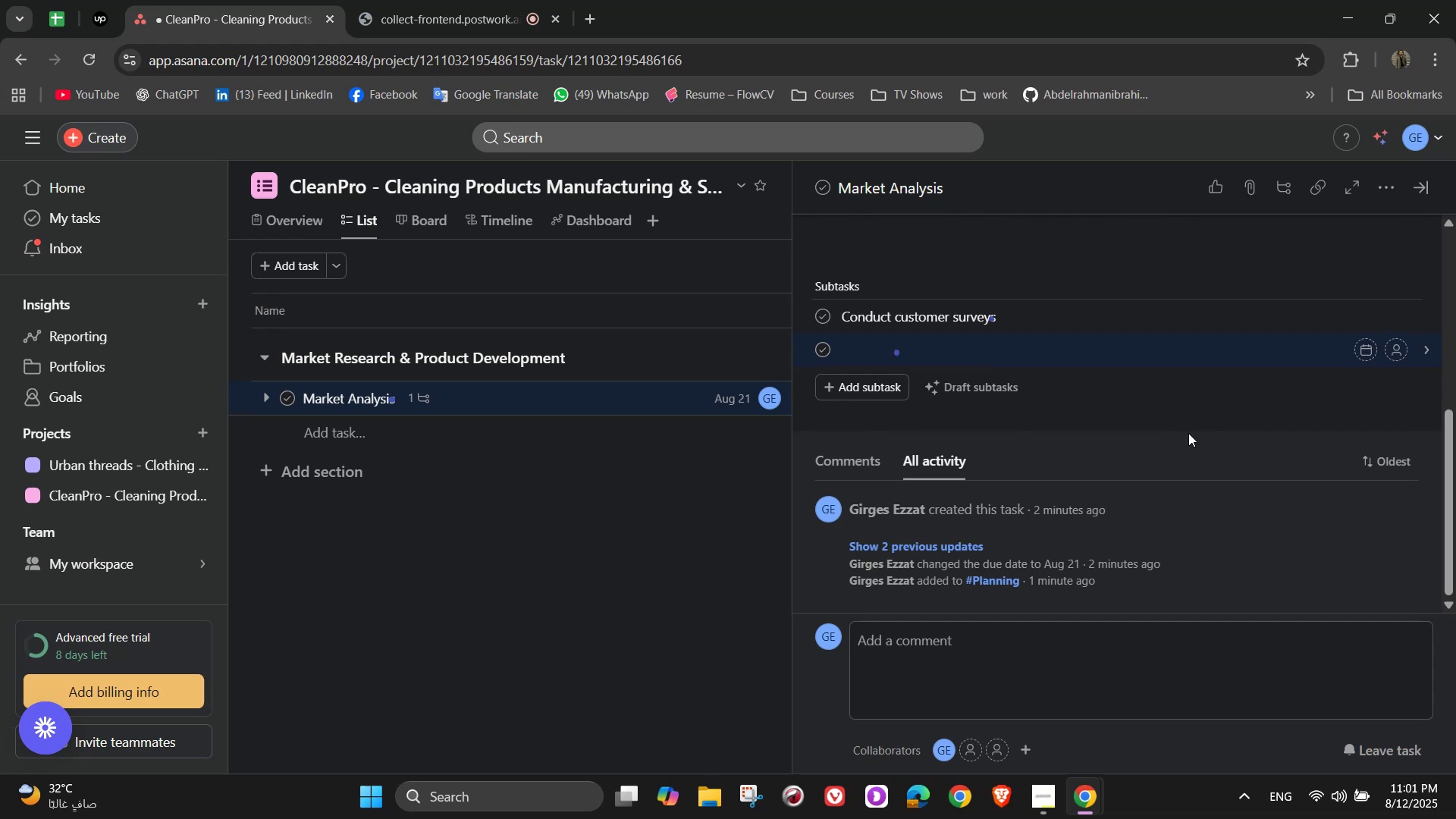 
type(Compile come)
key(Backspace)
type(pe)
 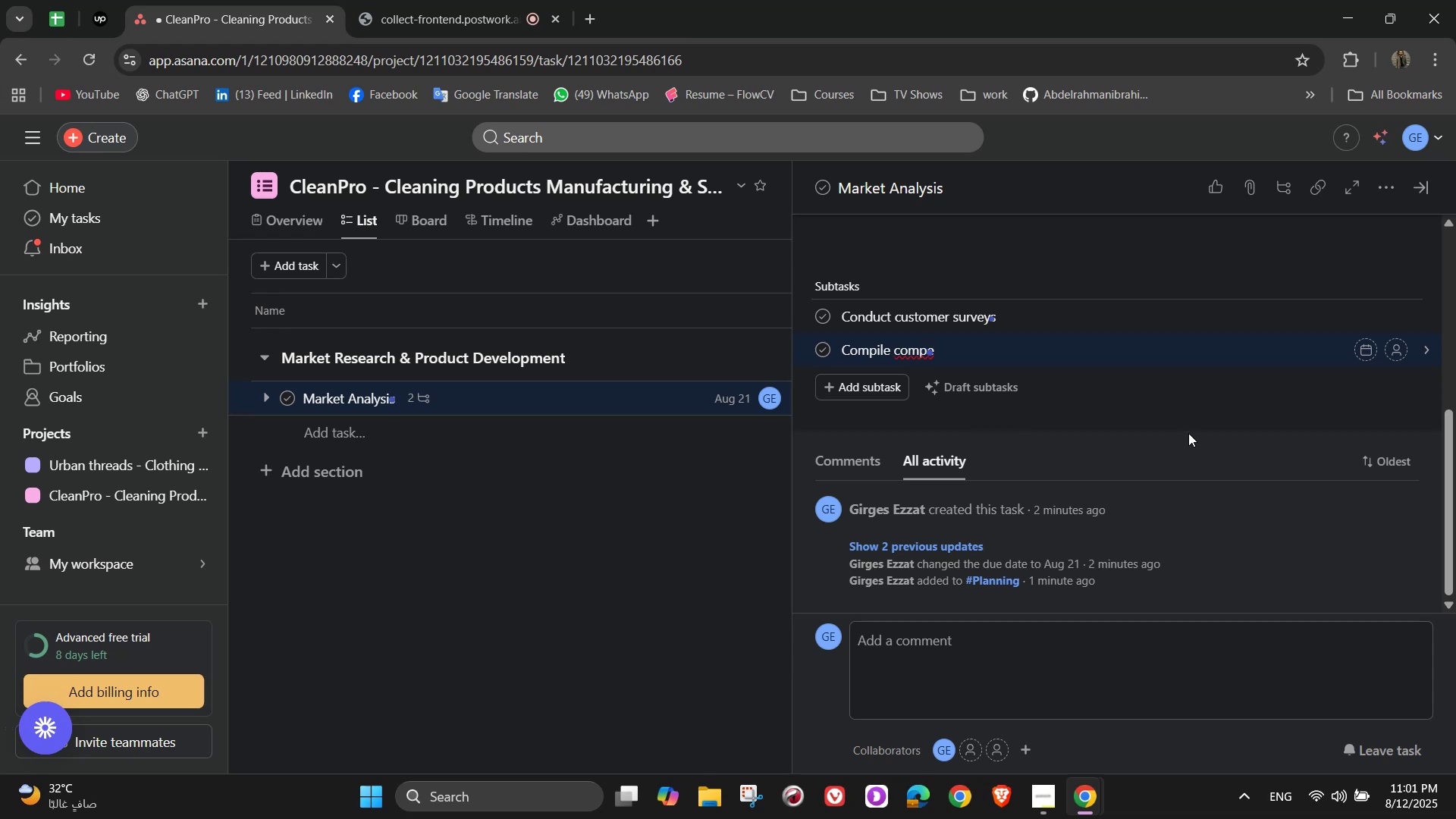 
type(titor pricing reports)
 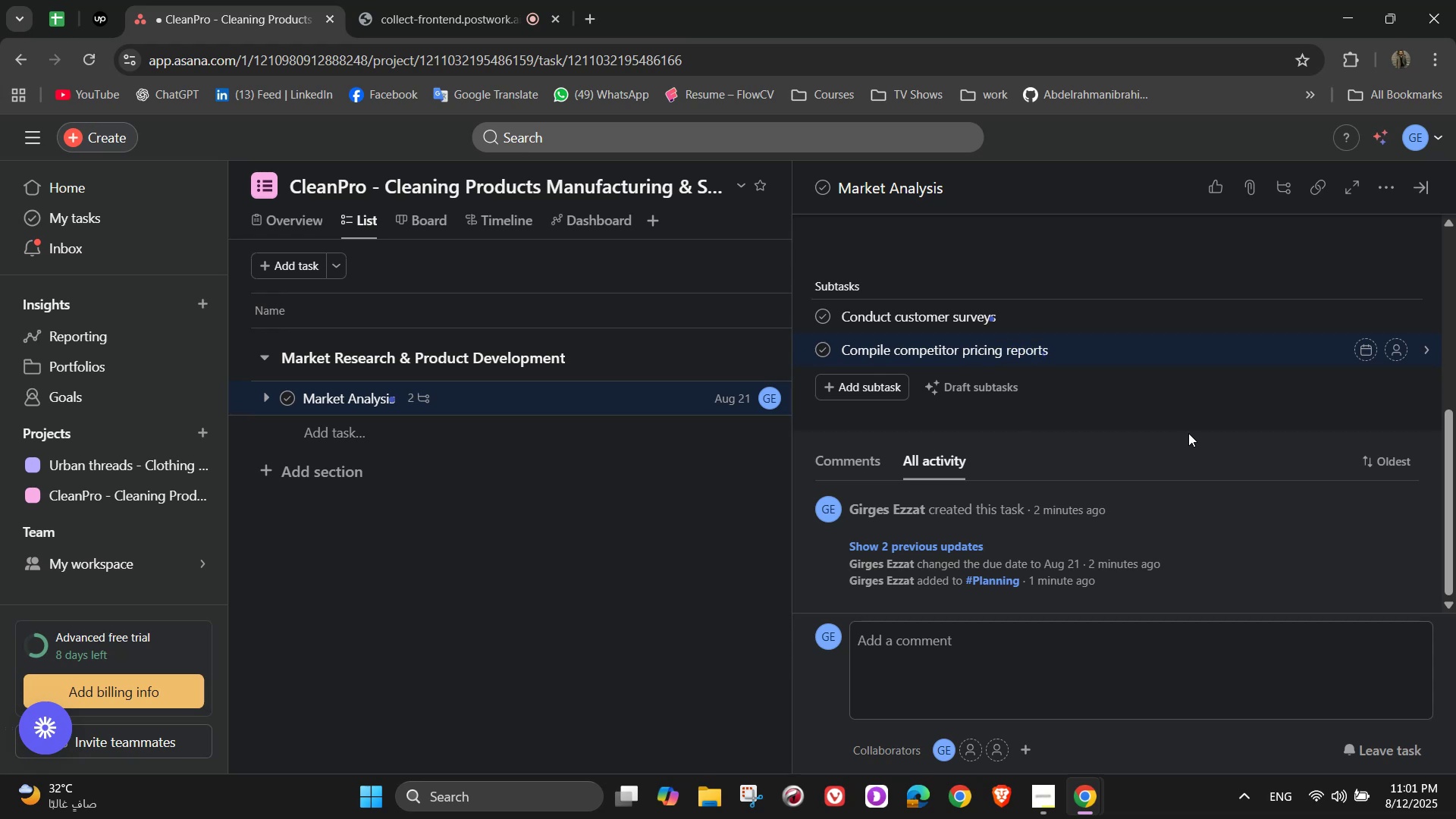 
key(Enter)
 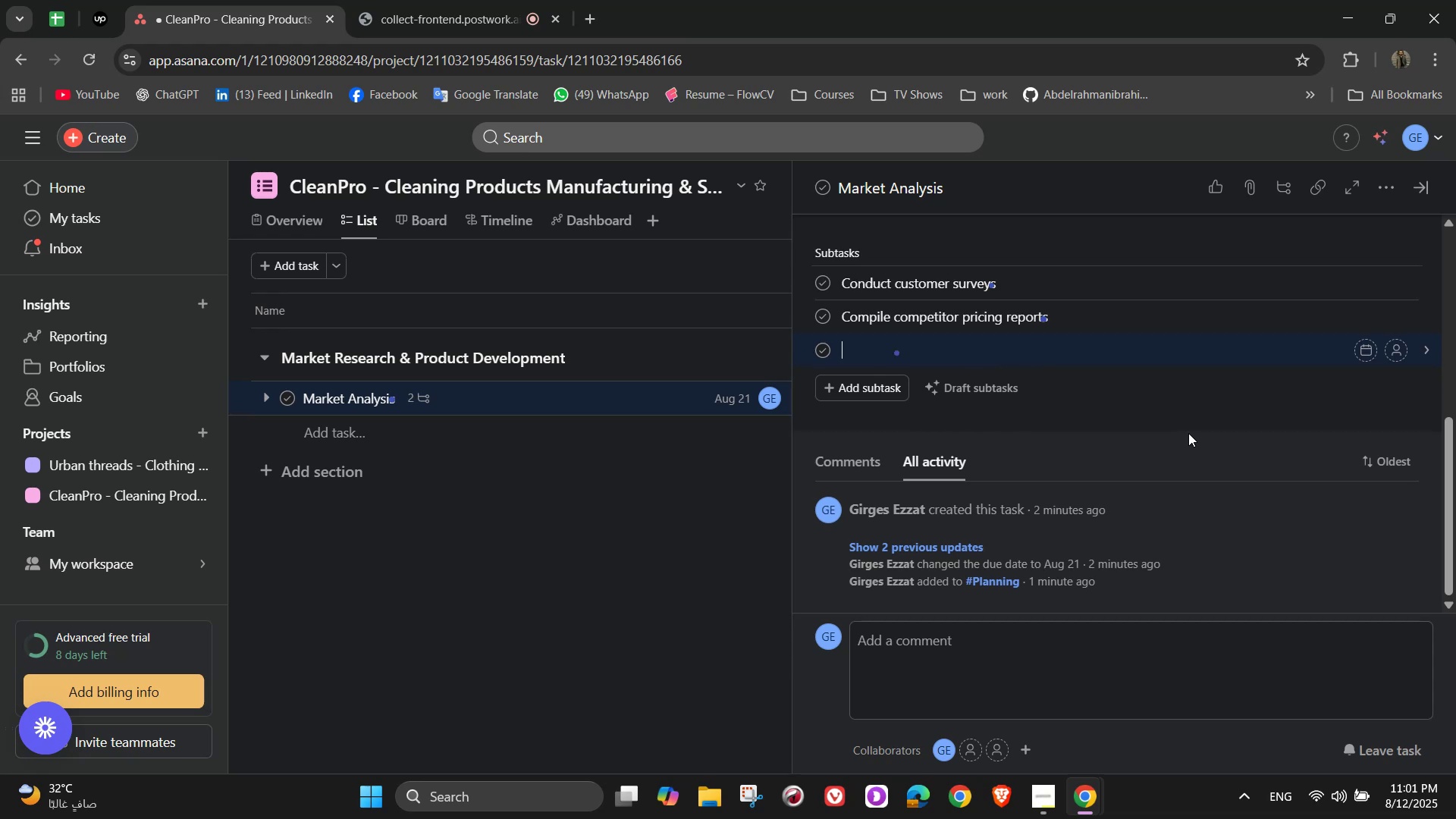 
type(Identify niche prod)
 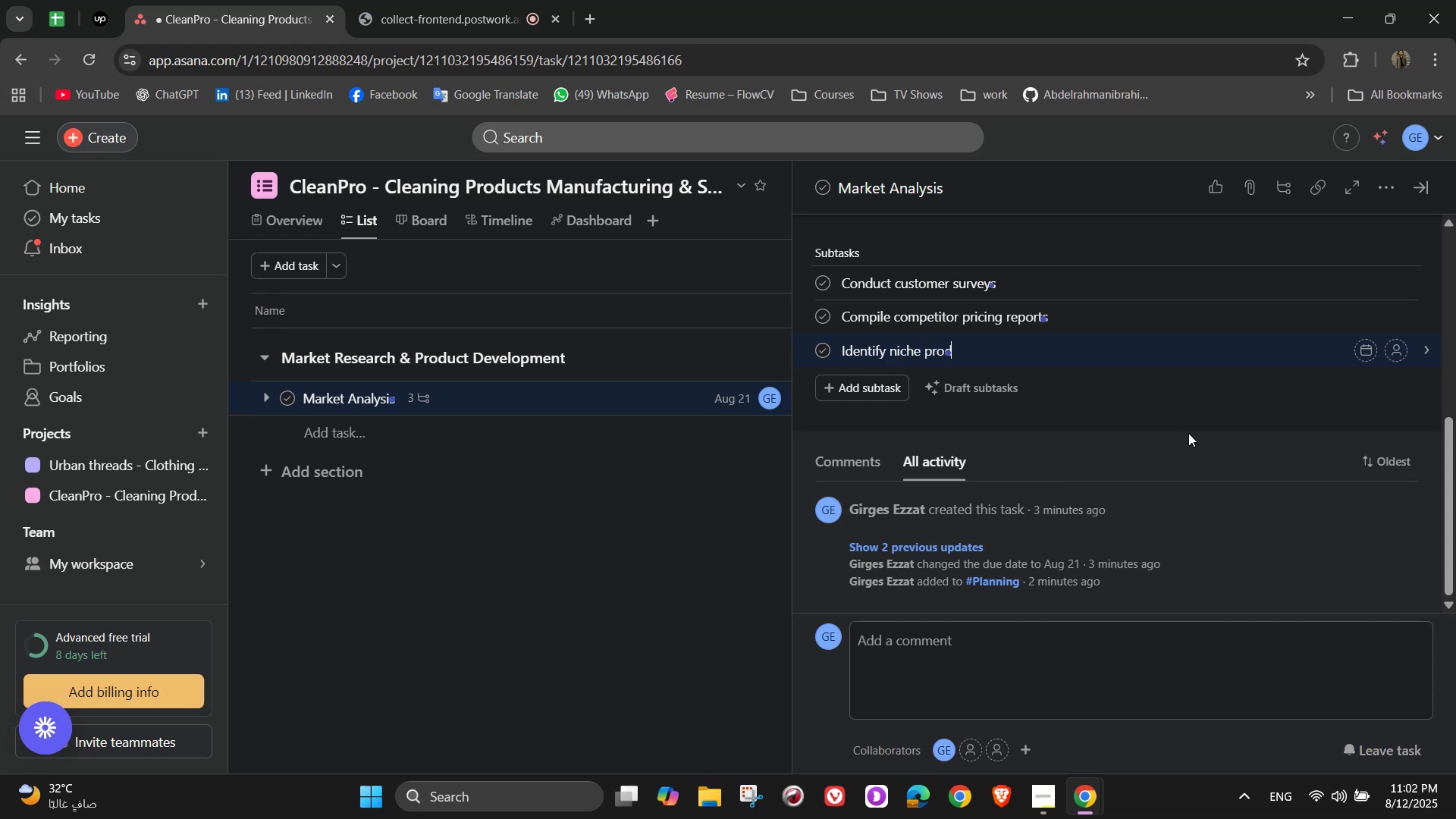 
type(uct opportunities)
 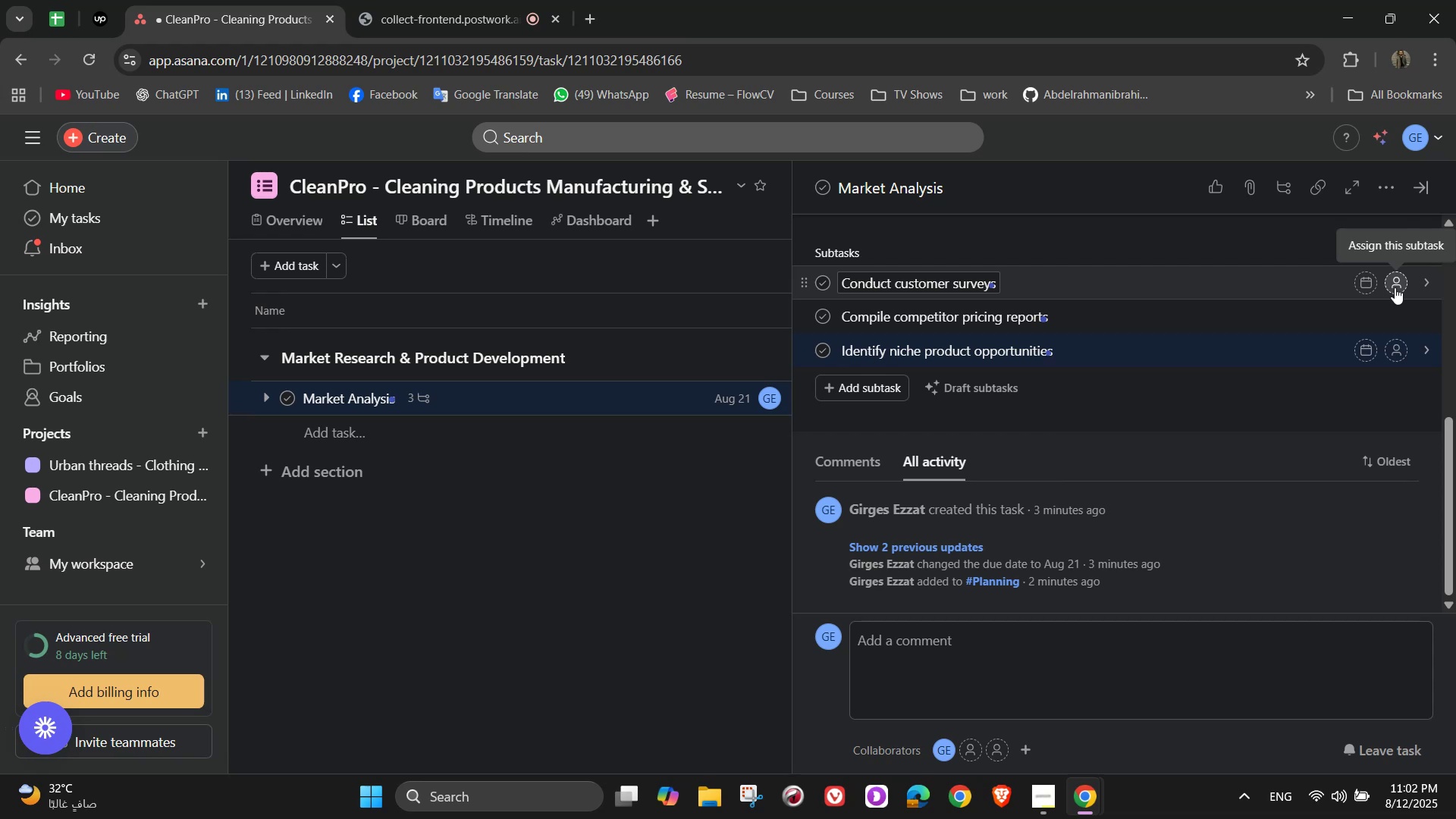 
wait(47.44)
 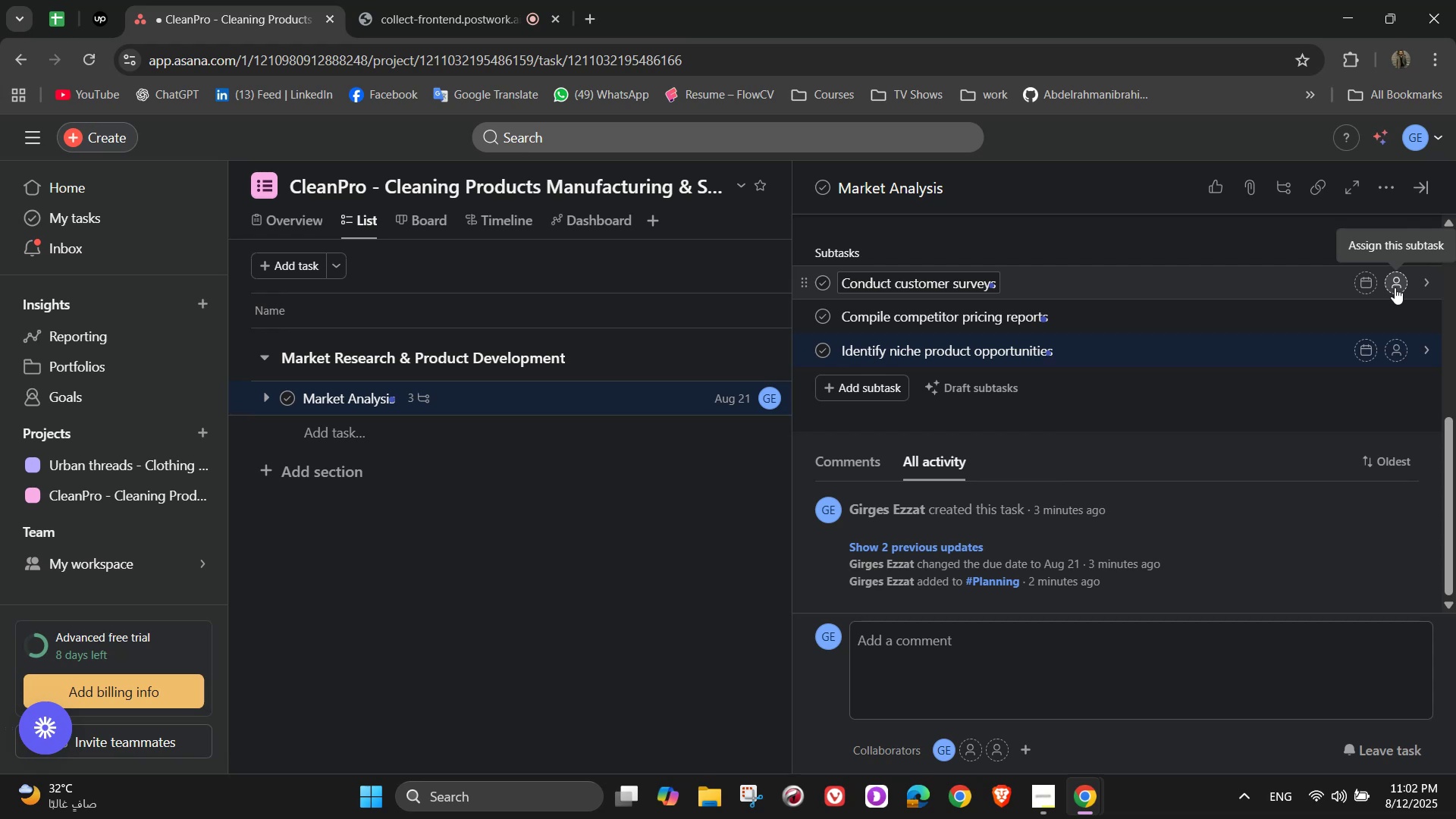 
left_click([1395, 287])
 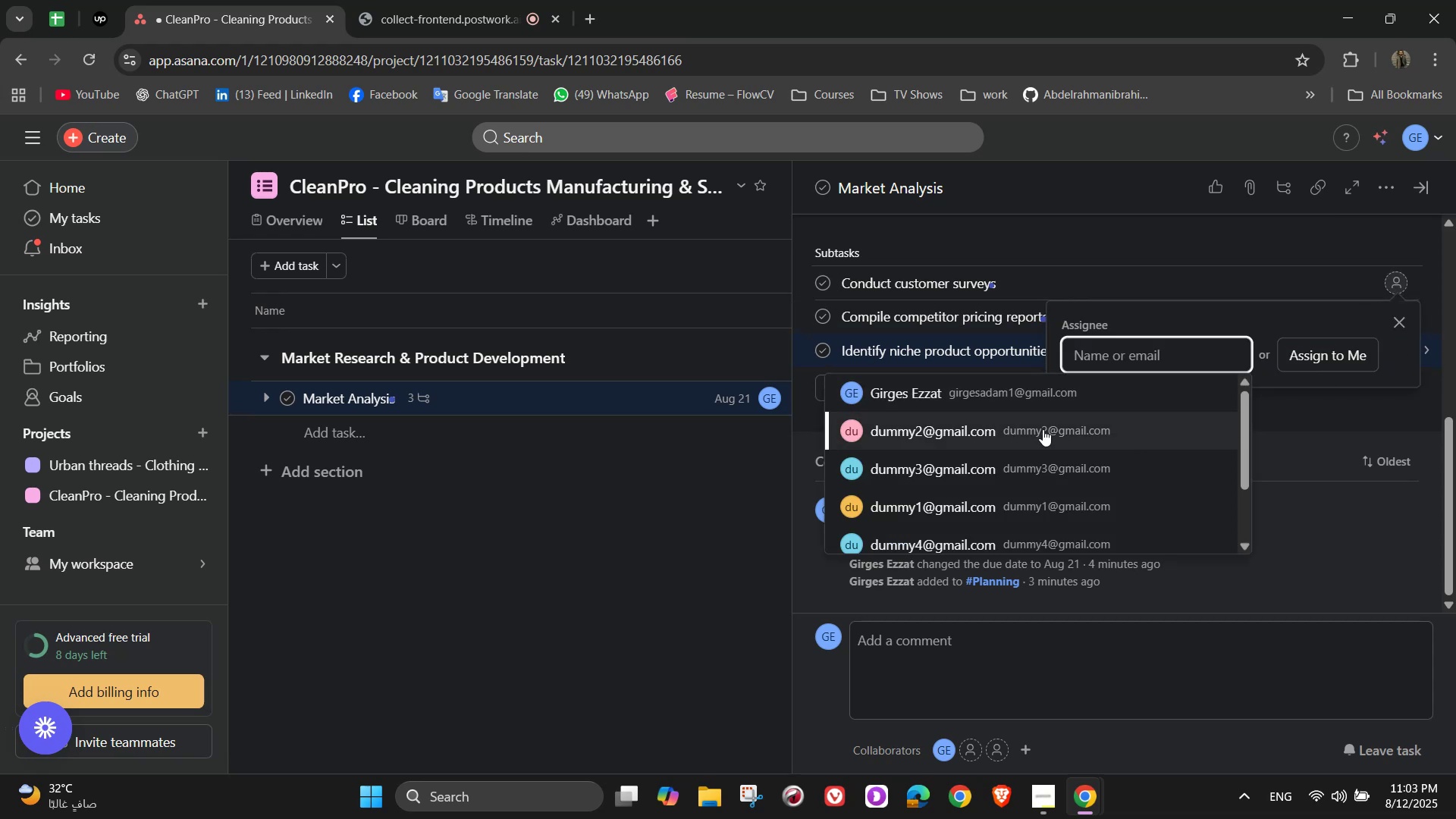 
left_click([1043, 429])
 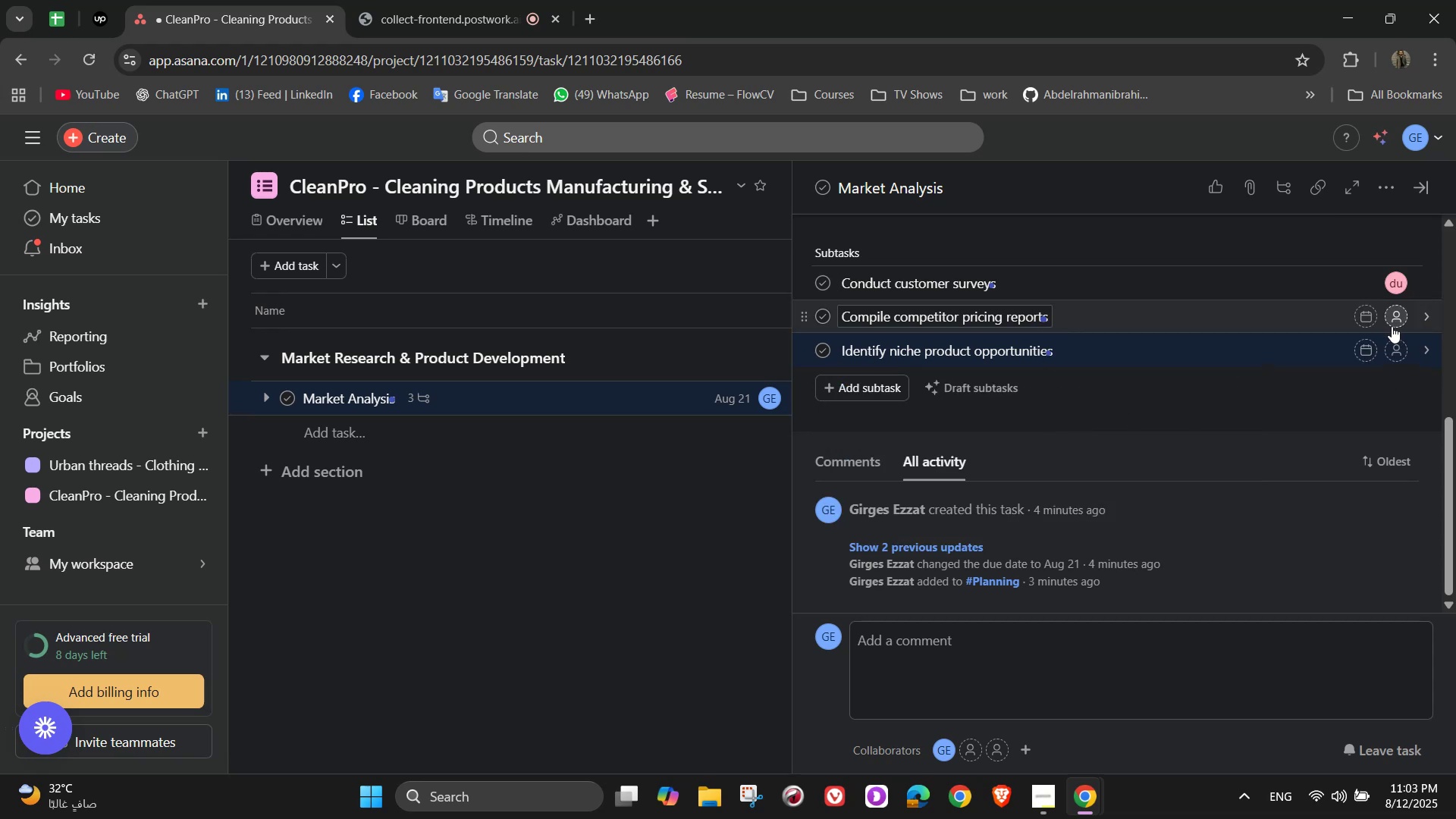 
left_click([1392, 326])
 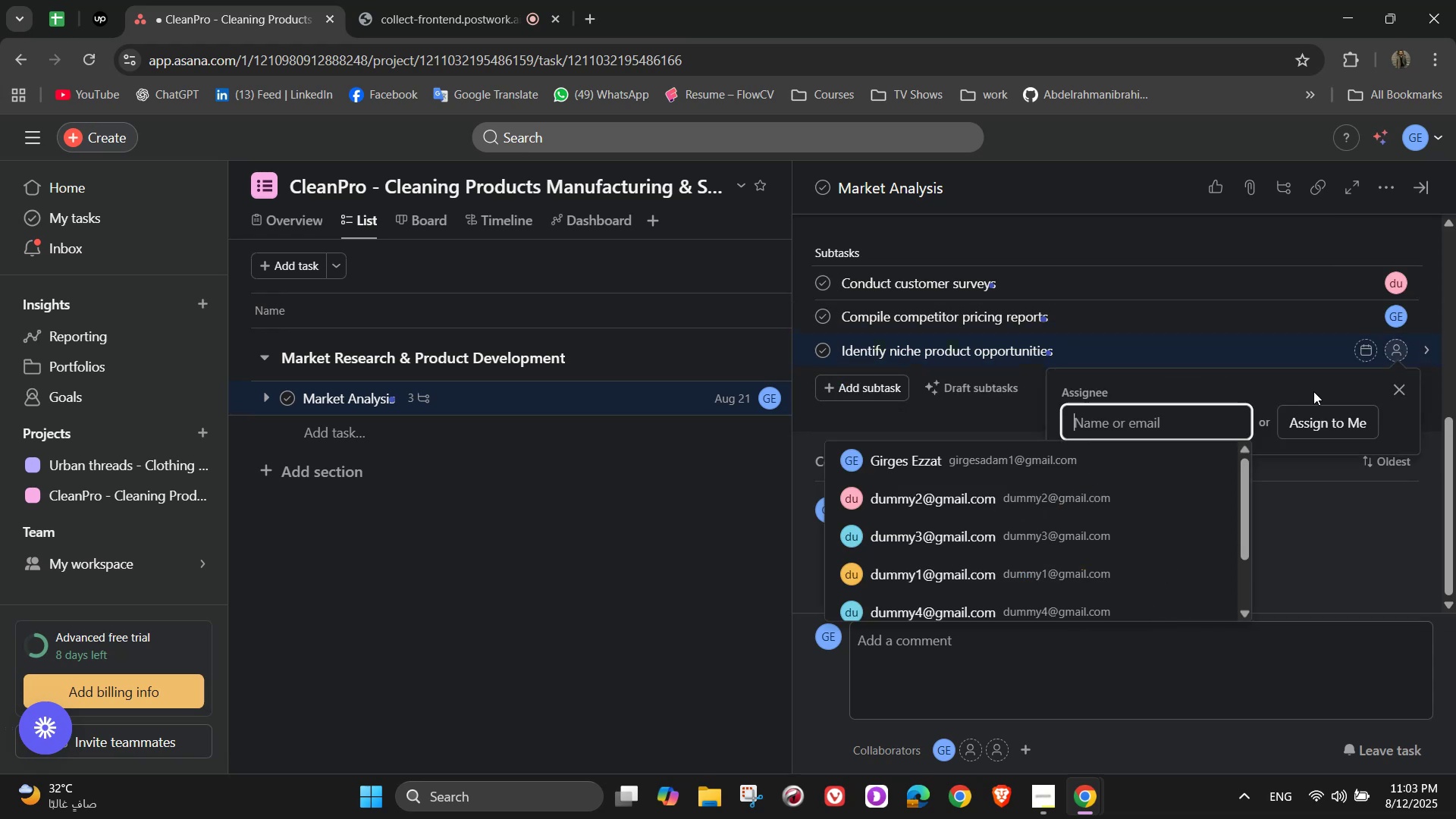 
left_click([1147, 573])
 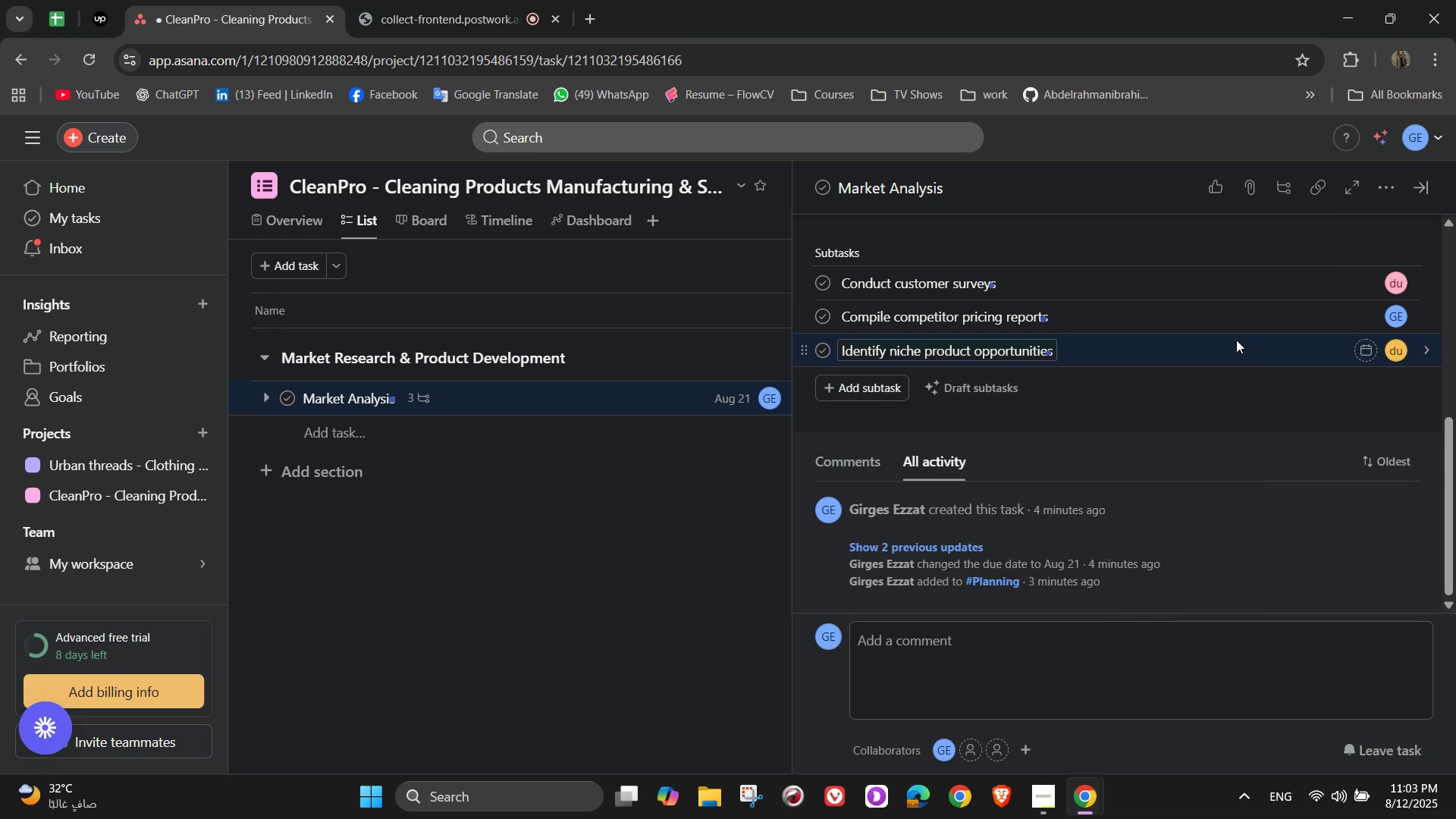 
scroll: coordinate [1375, 315], scroll_direction: up, amount: 3.0
 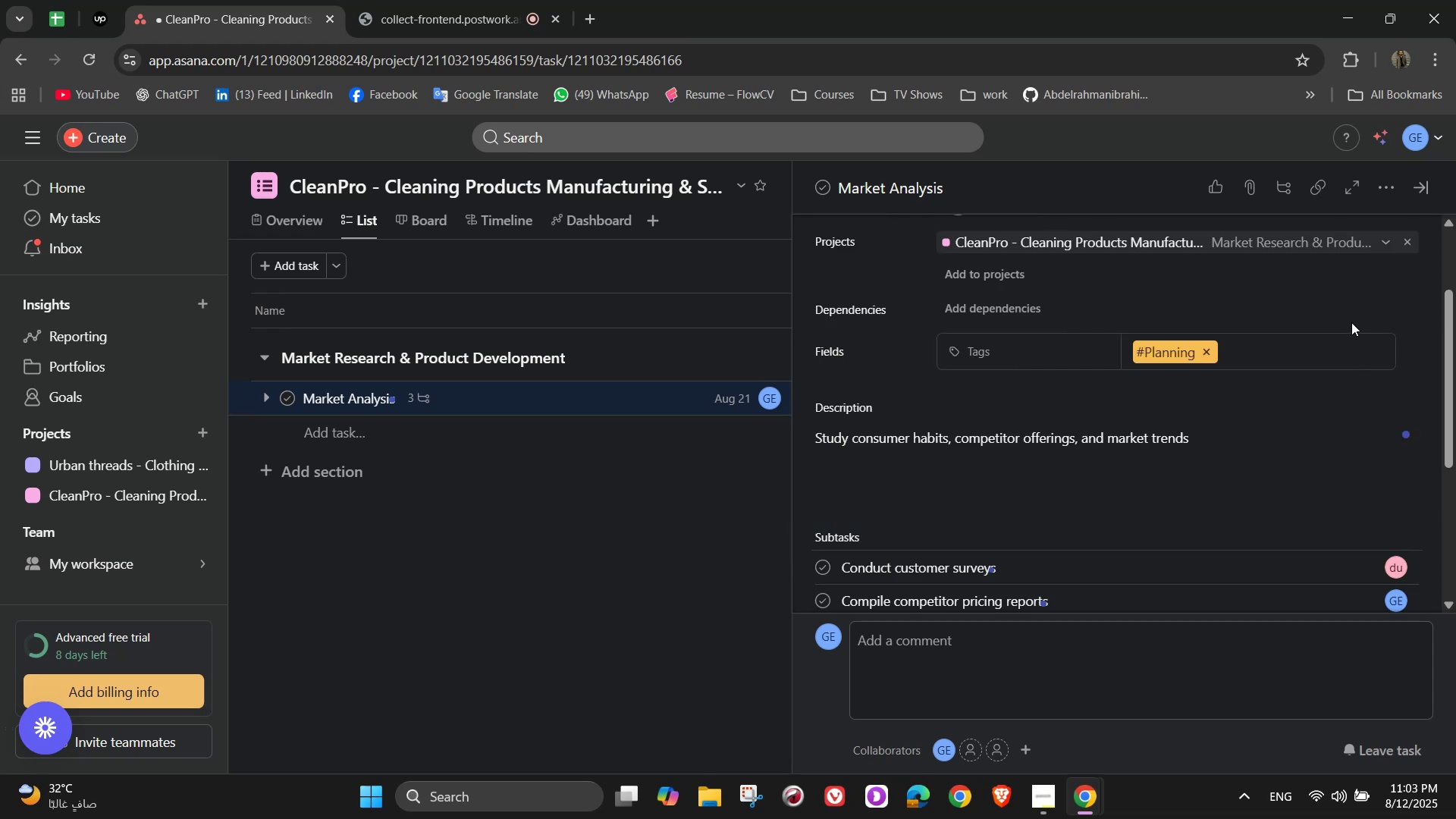 
wait(5.6)
 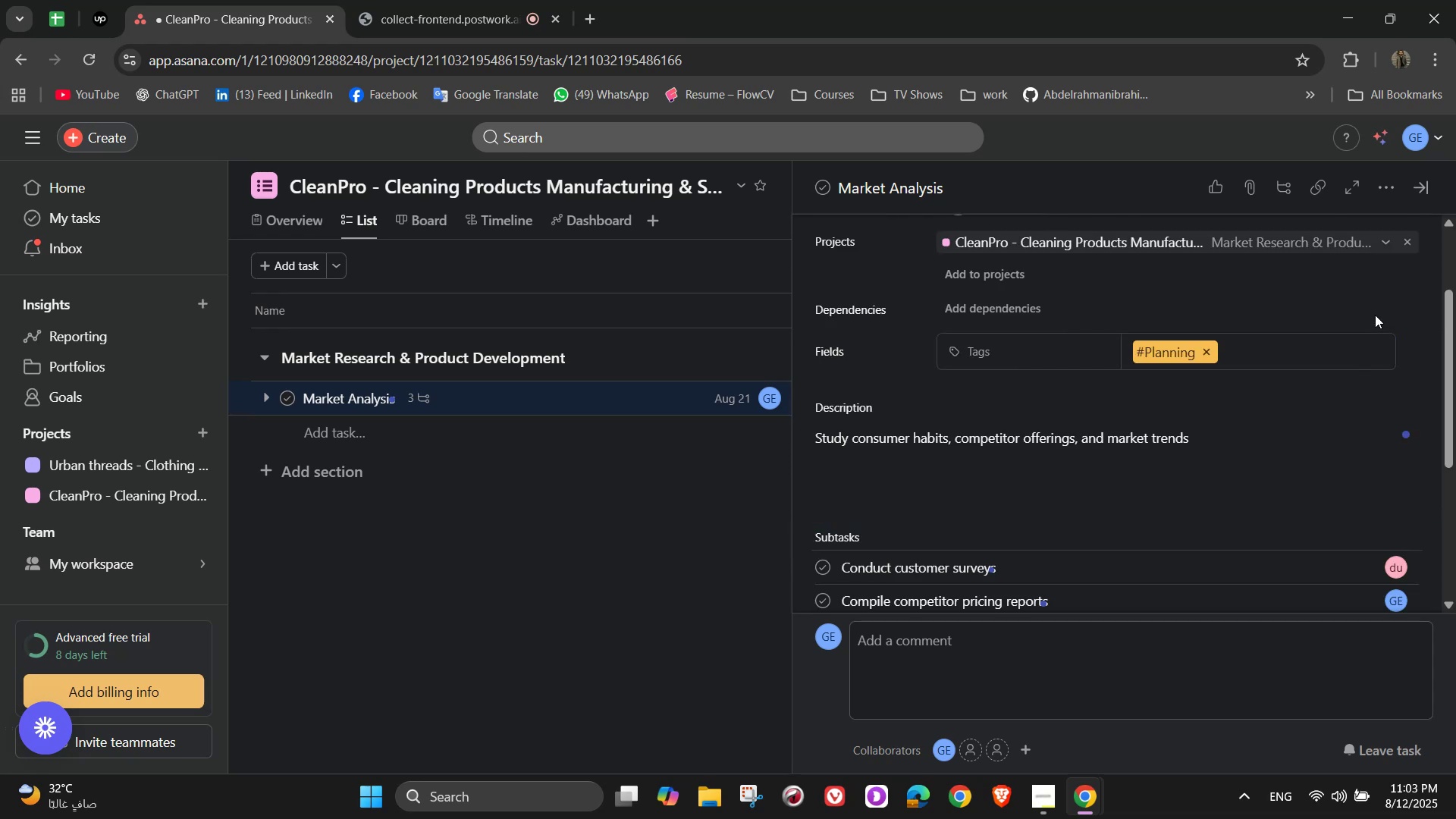 
scroll: coordinate [1259, 427], scroll_direction: up, amount: 5.0
 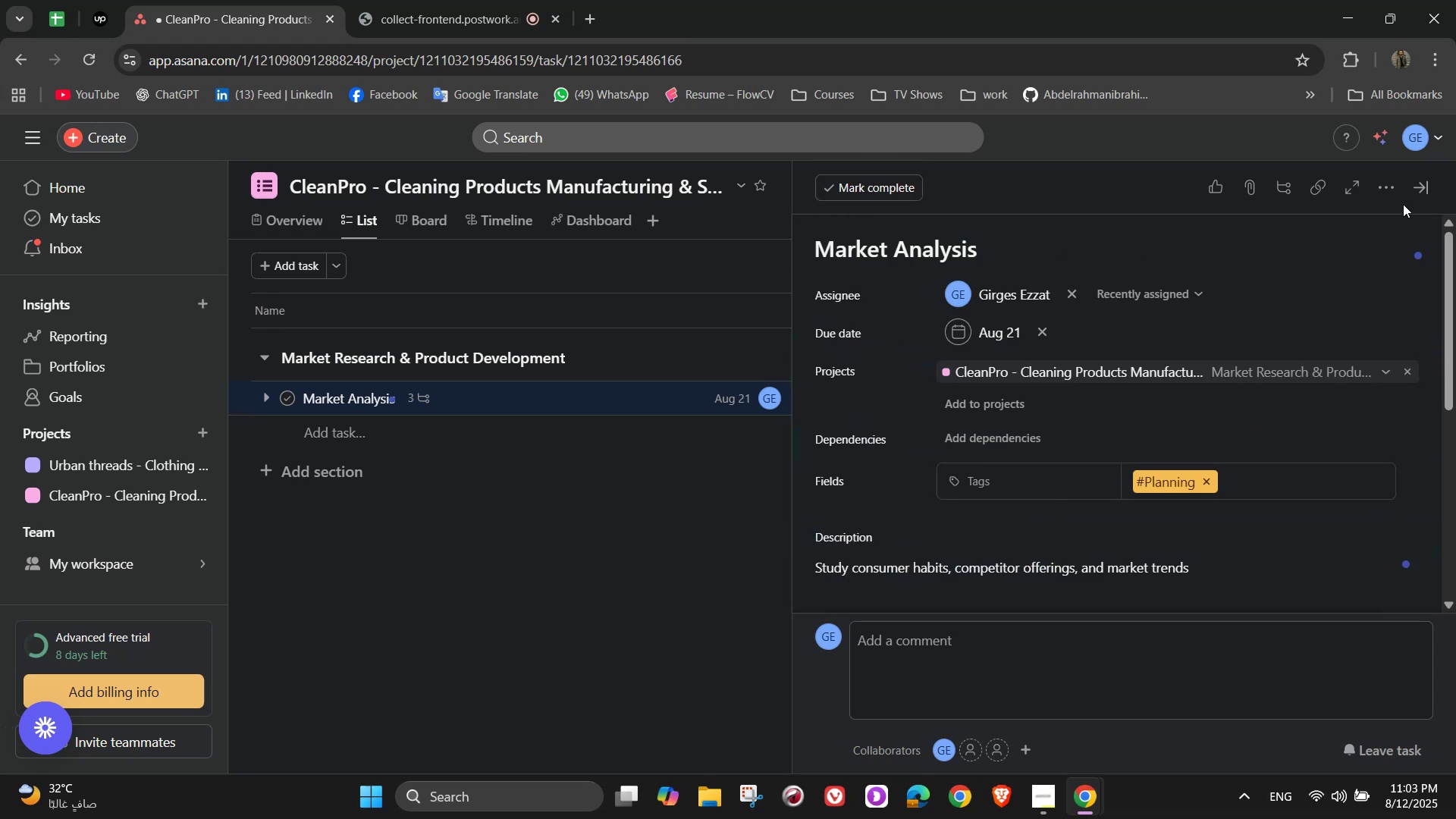 
left_click([1426, 187])
 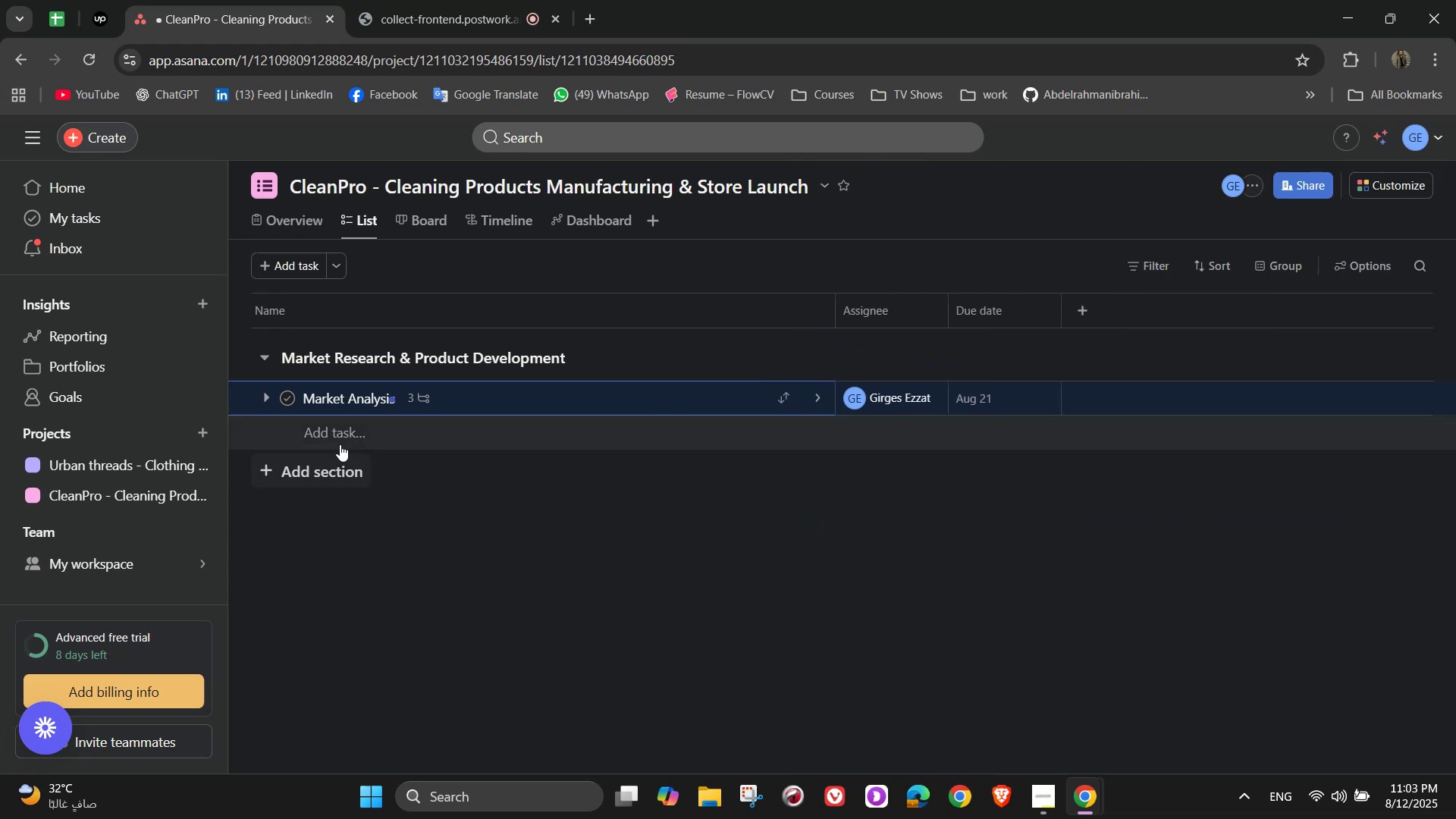 
left_click([340, 442])
 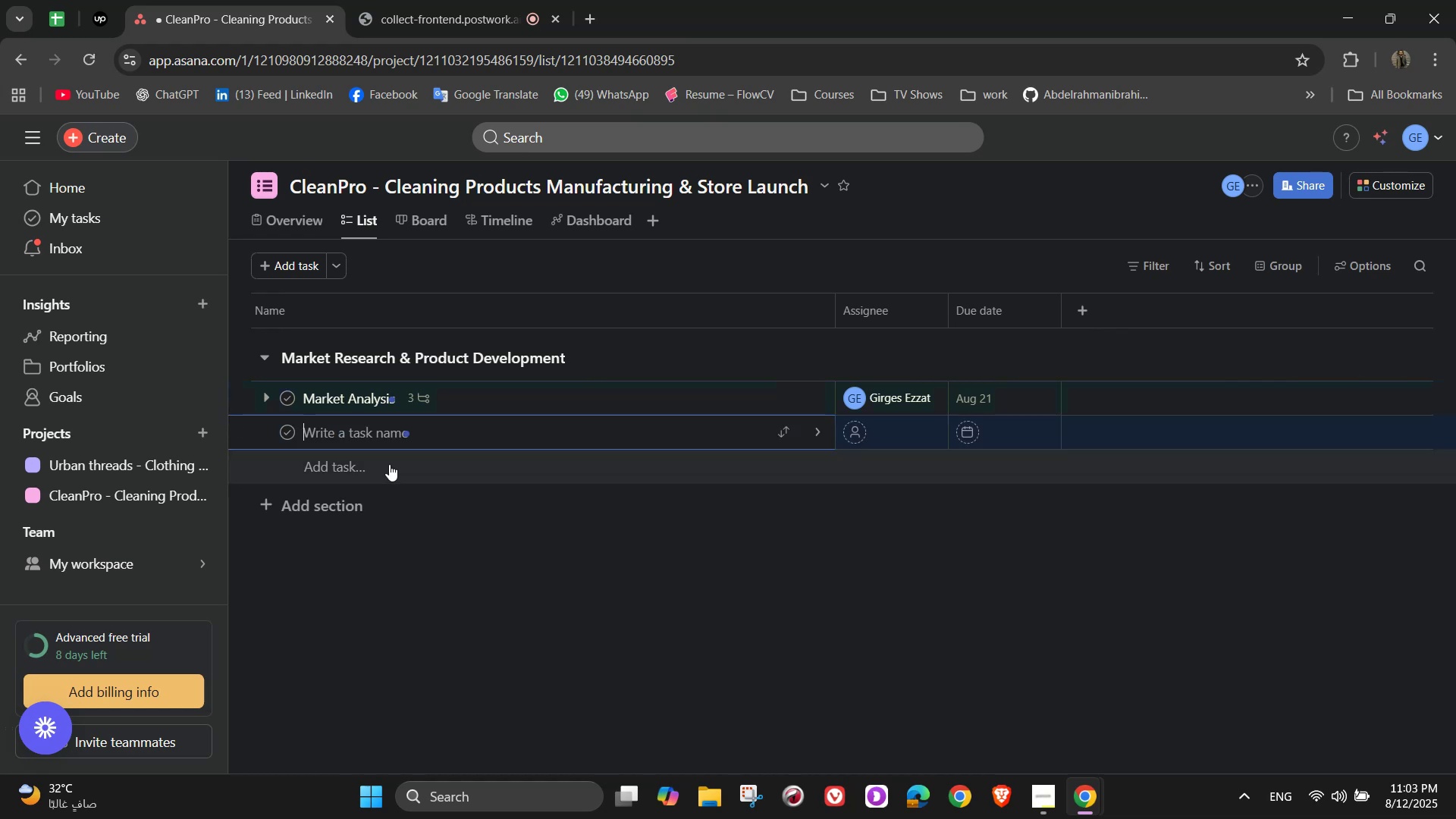 
left_click([1087, 316])
 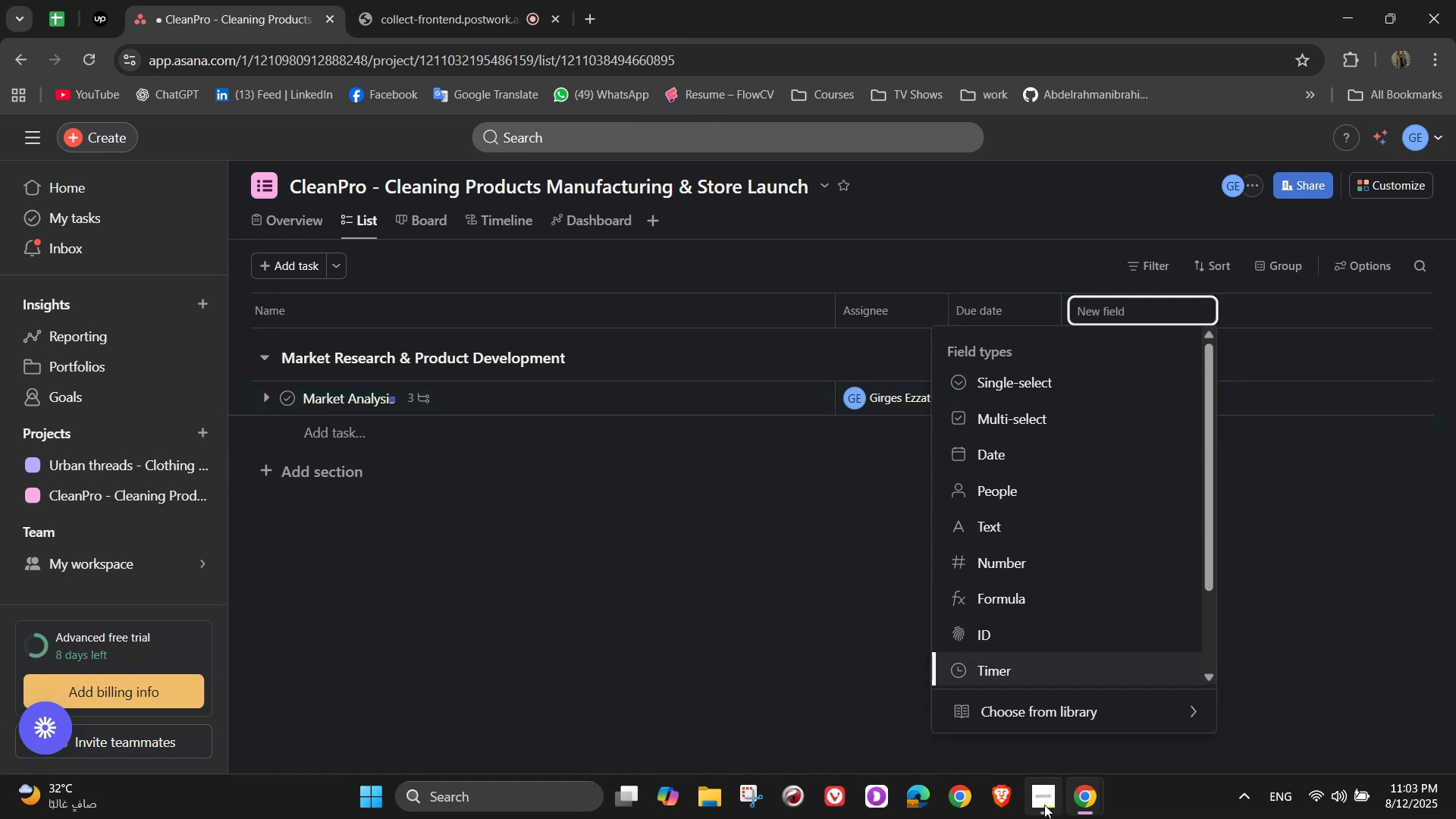 
left_click([1043, 707])
 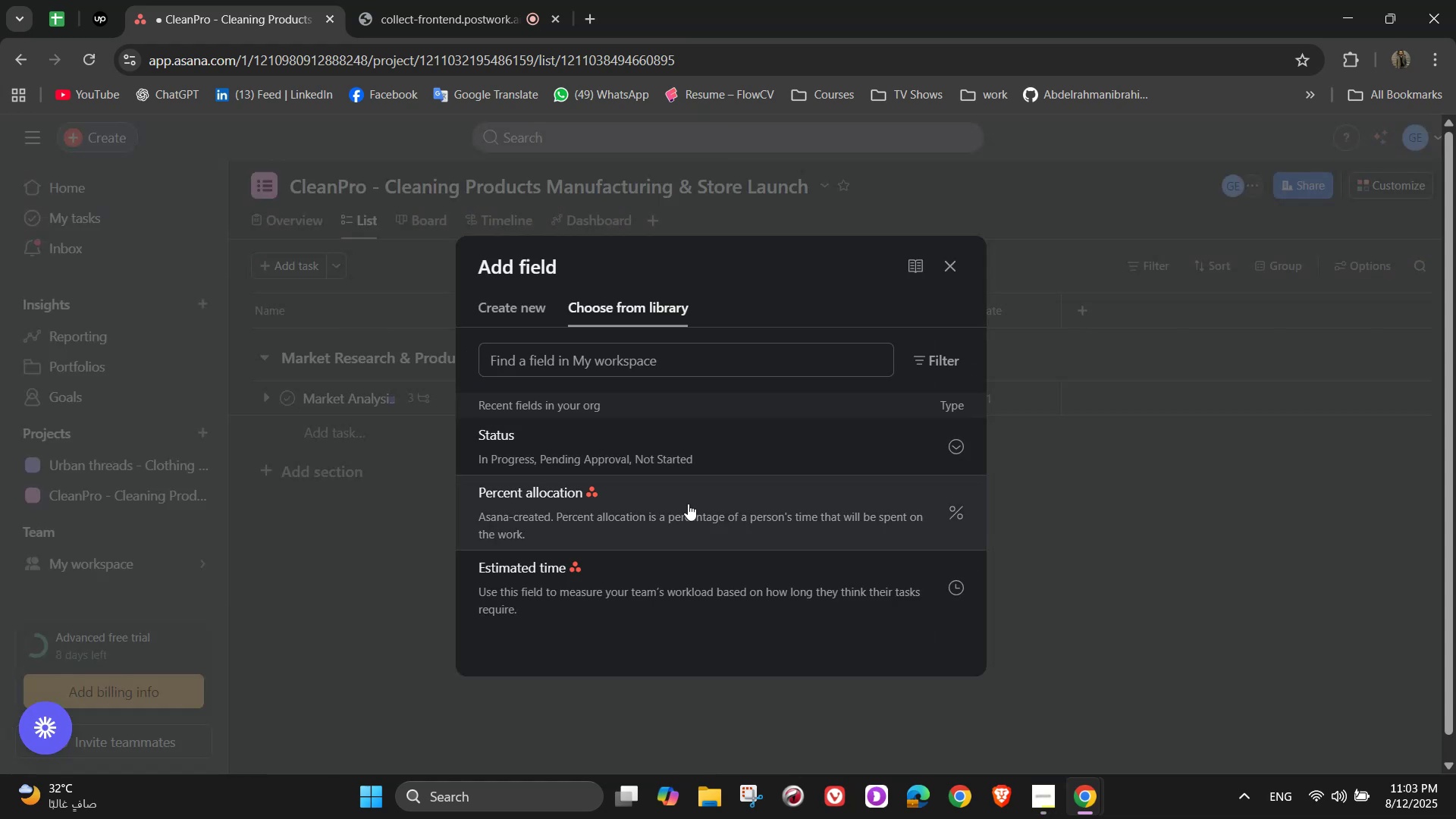 
left_click([670, 579])
 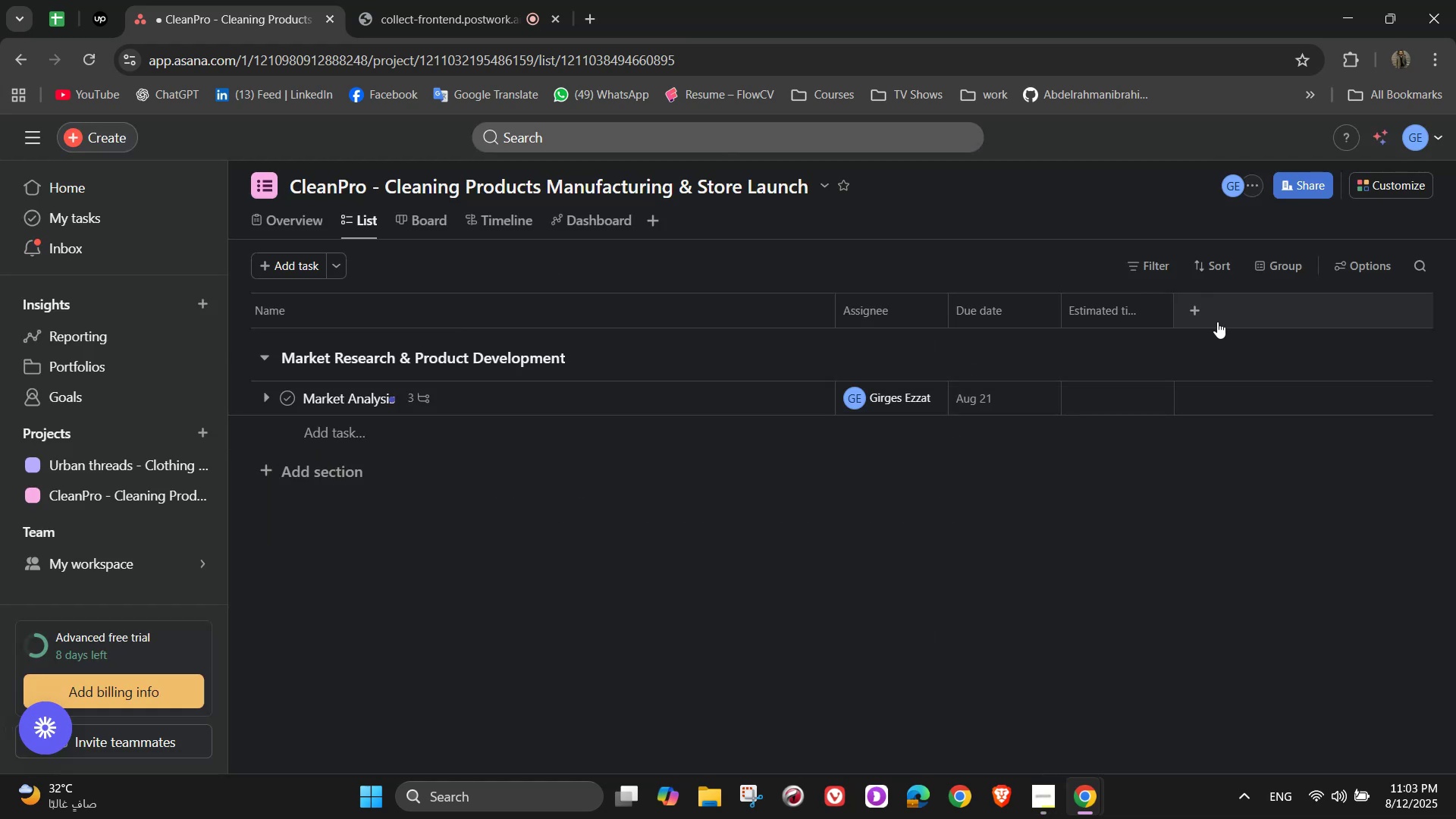 
left_click([1202, 312])
 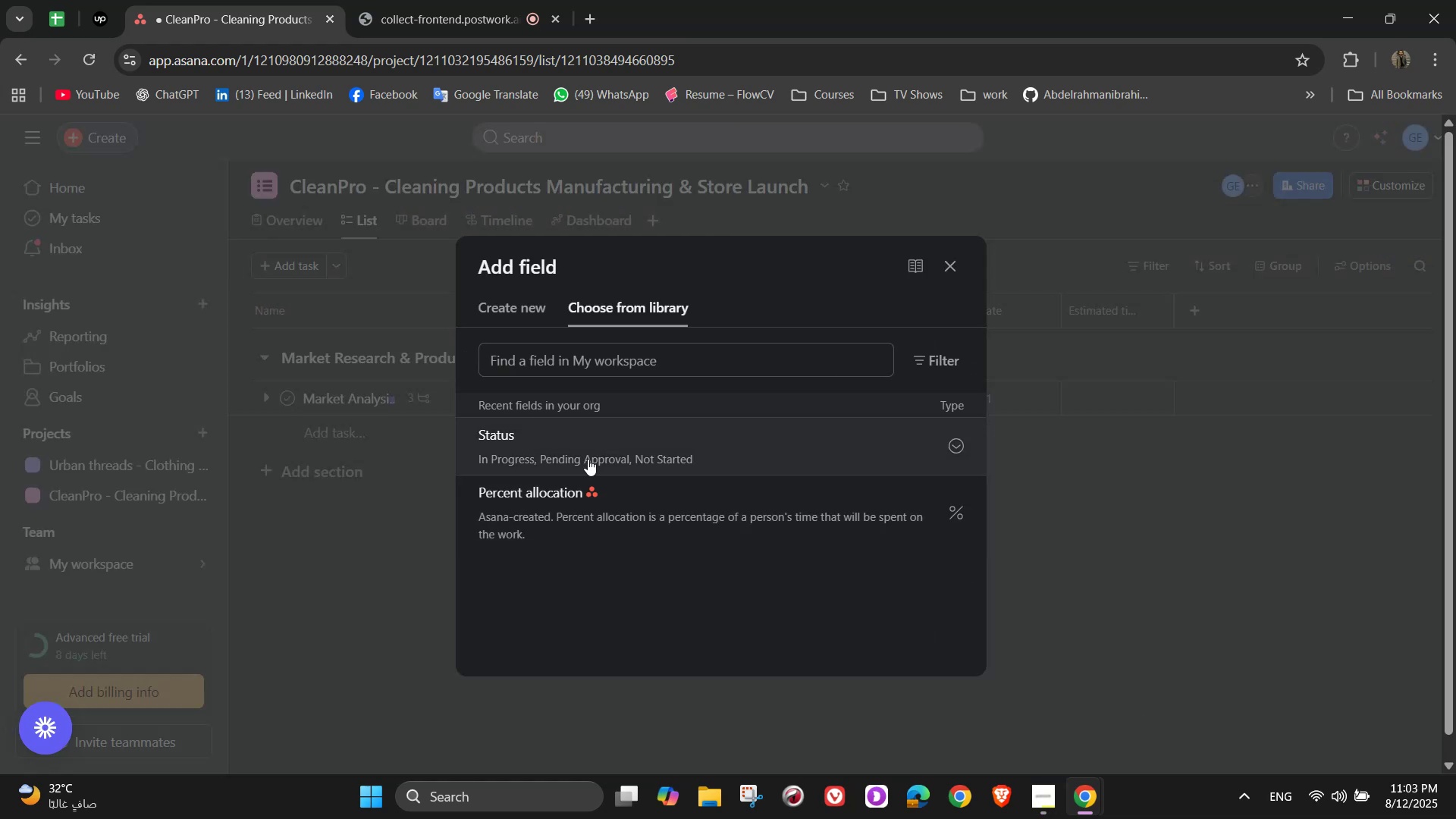 
left_click([587, 458])
 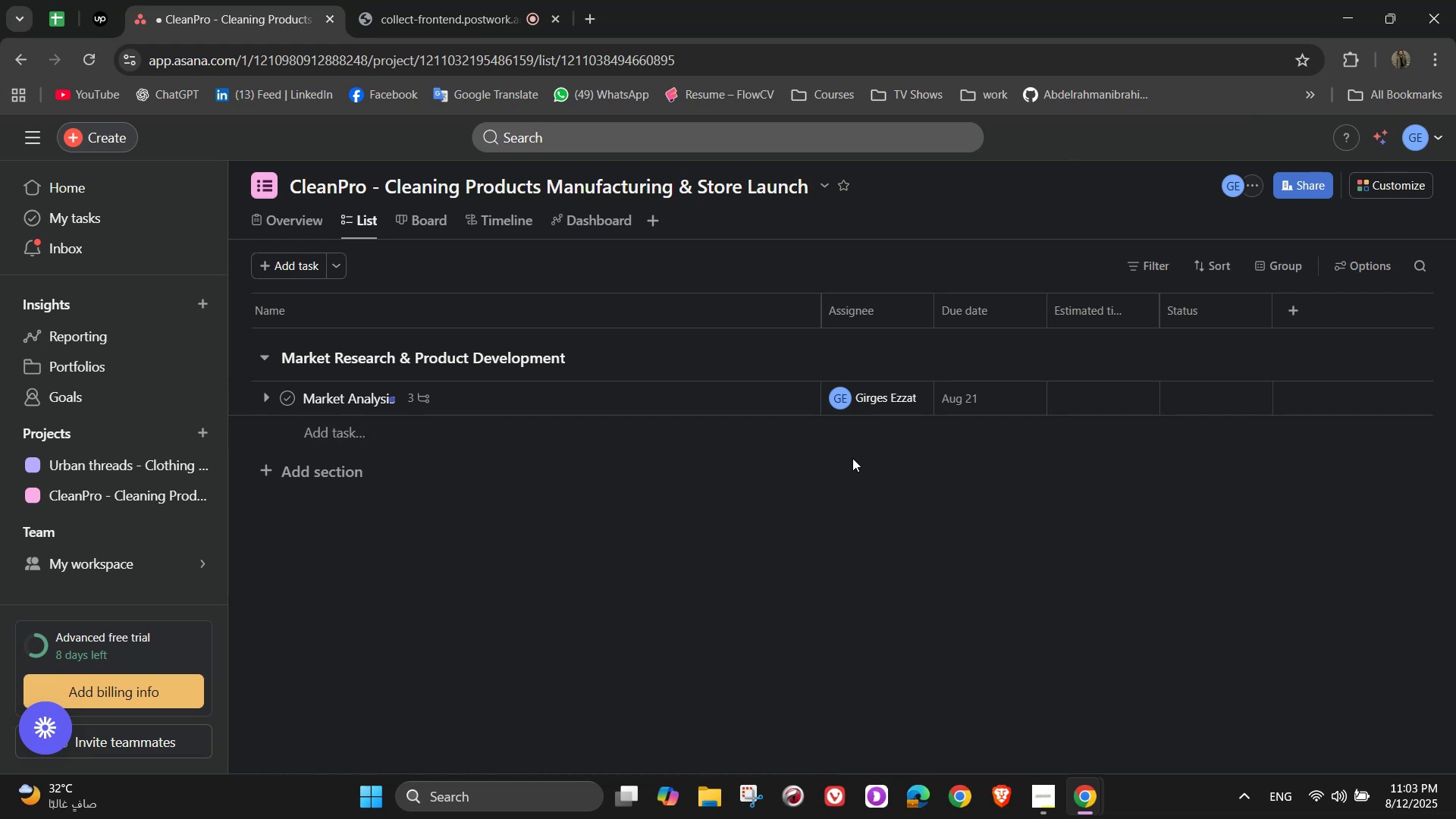 
wait(22.29)
 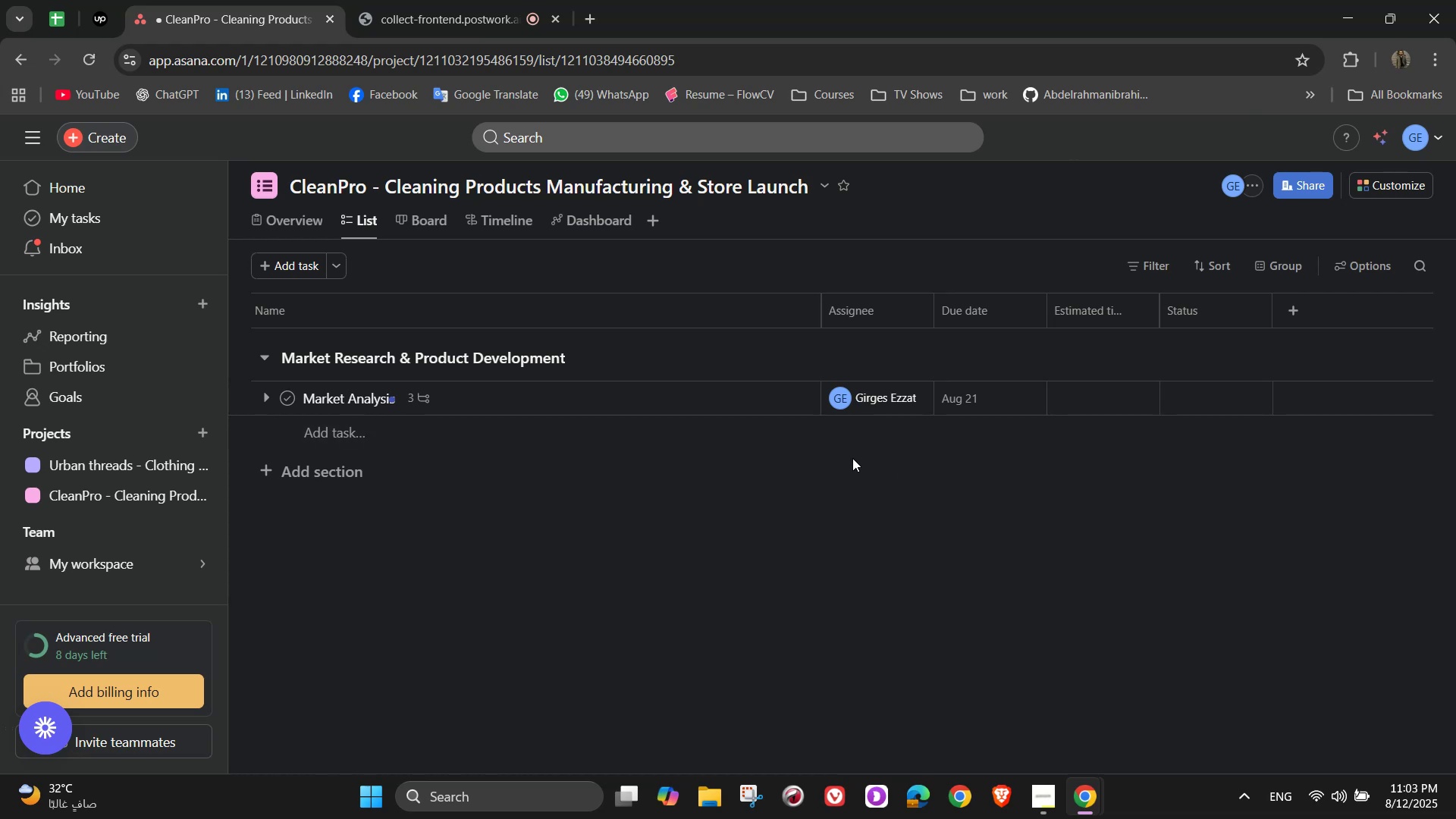 
left_click([572, 442])
 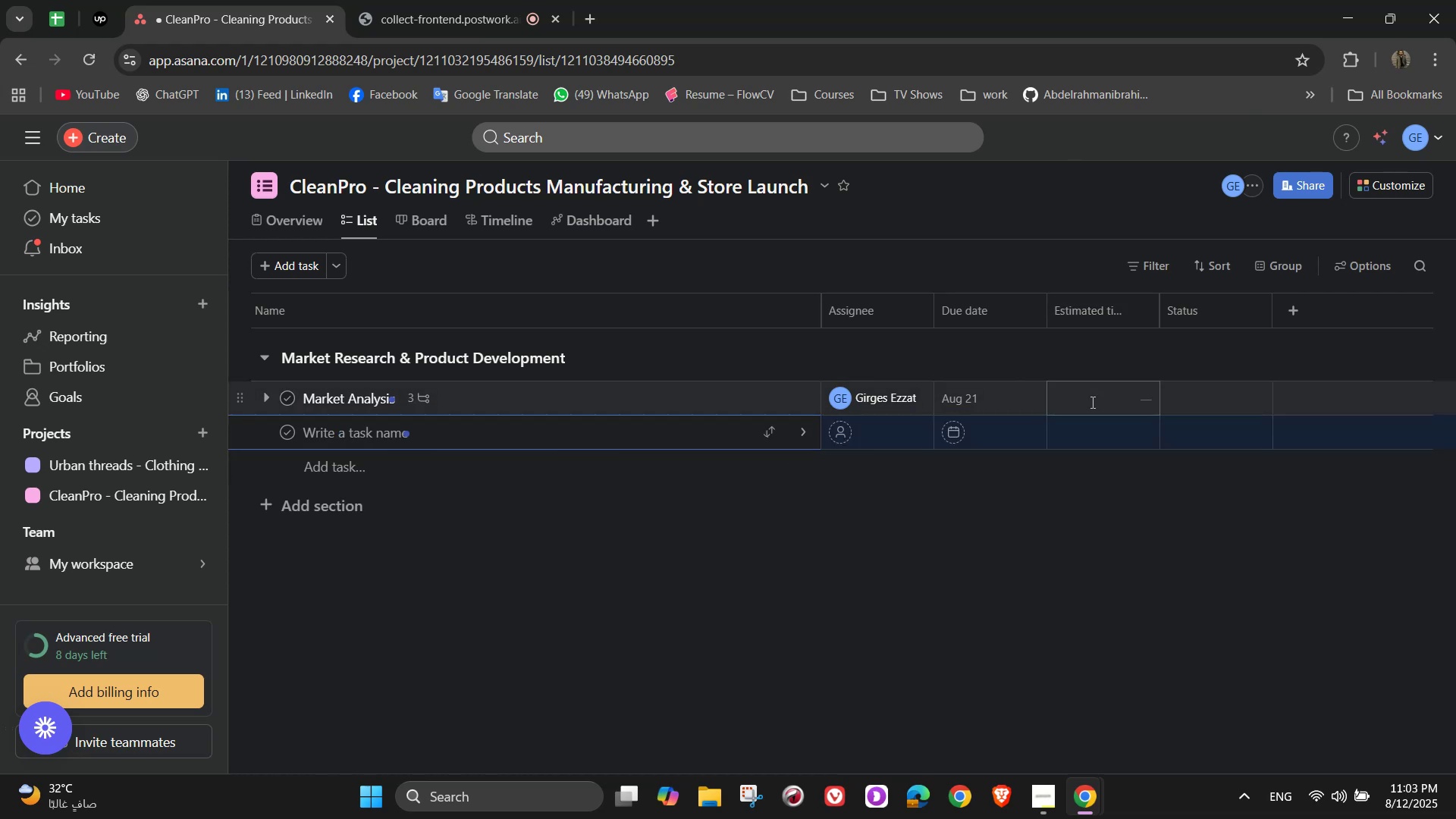 
left_click([1138, 383])
 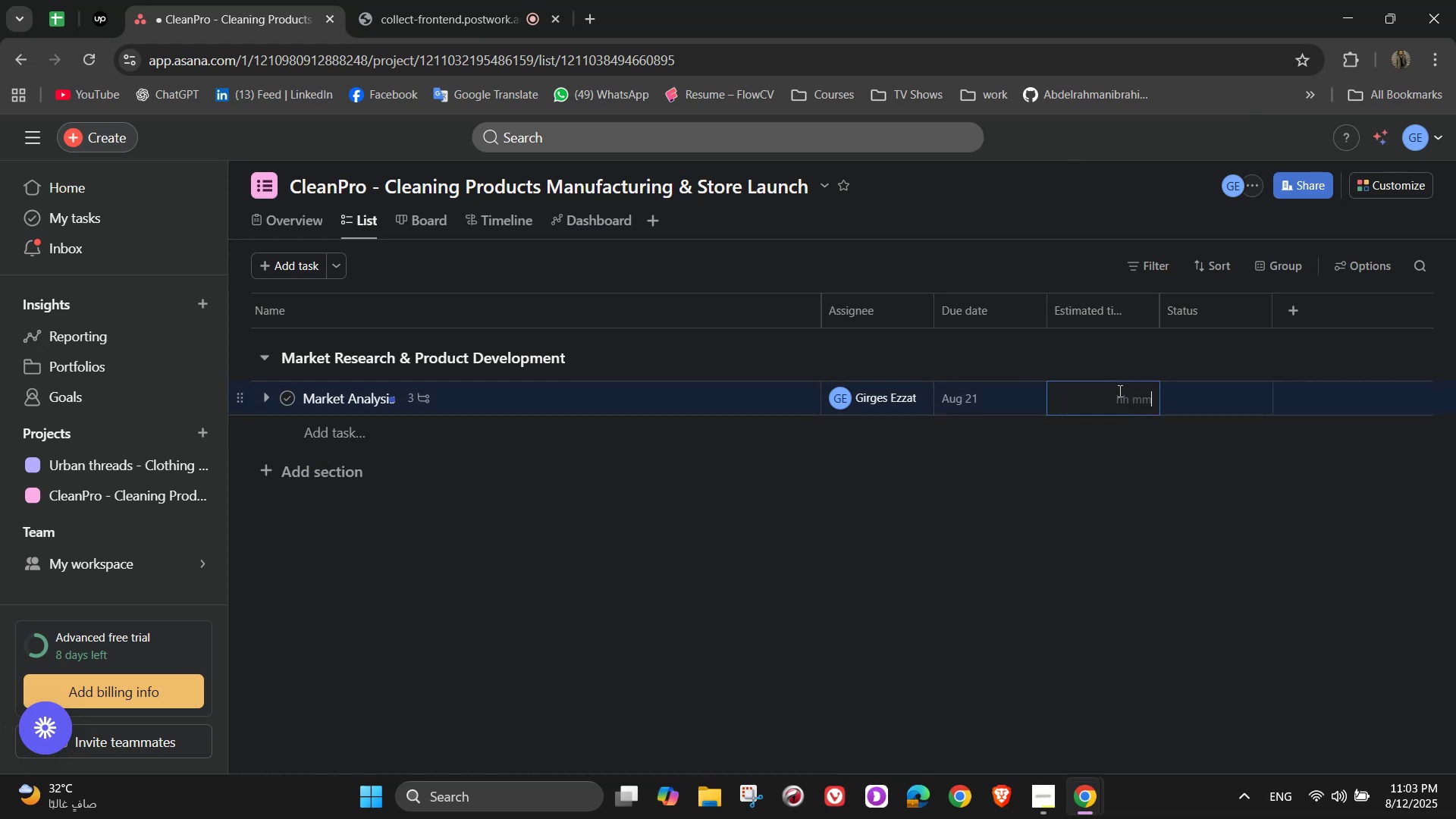 
mouse_move([1120, 405])
 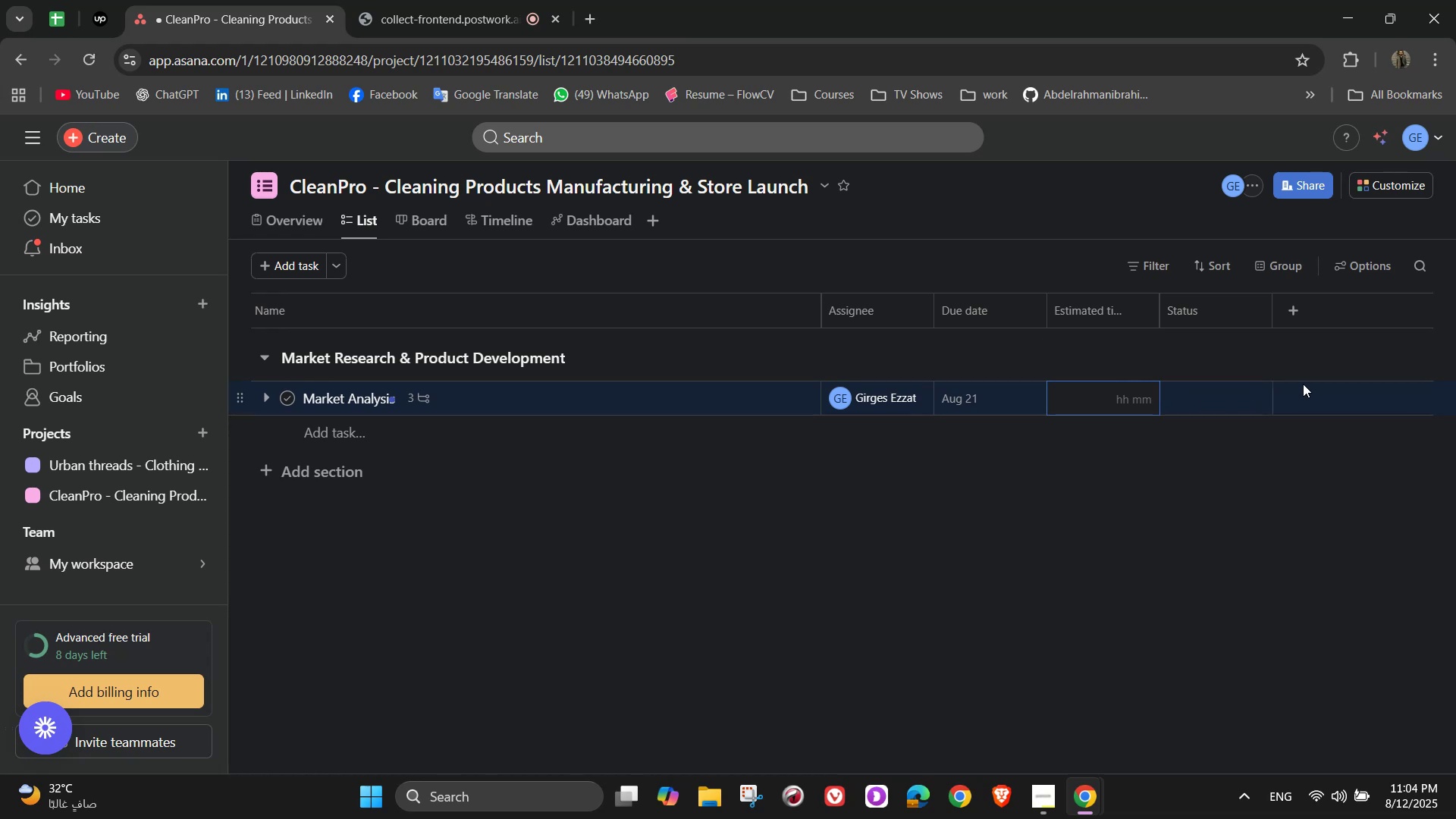 
key(Numpad1)
 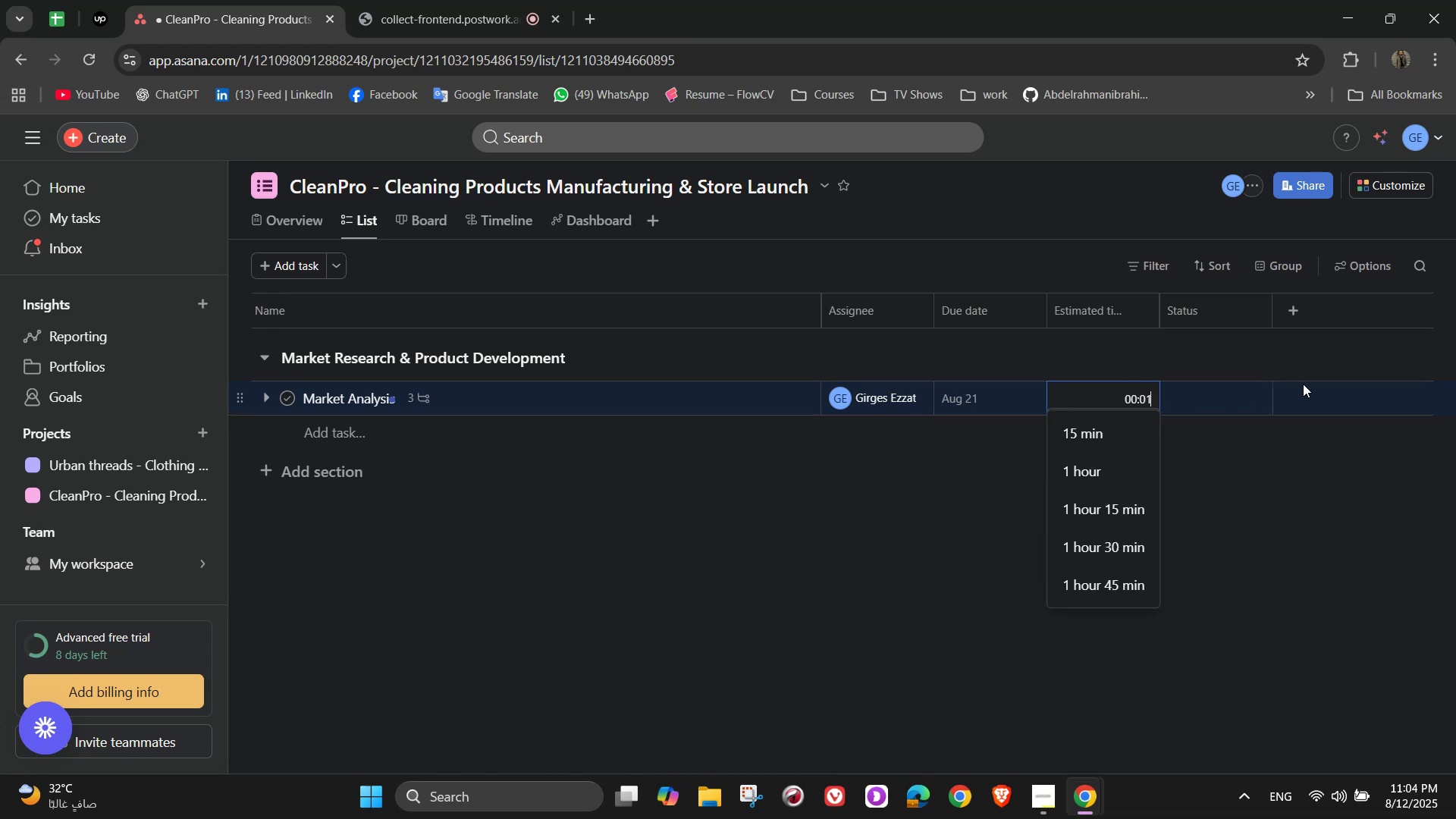 
key(Numpad0)
 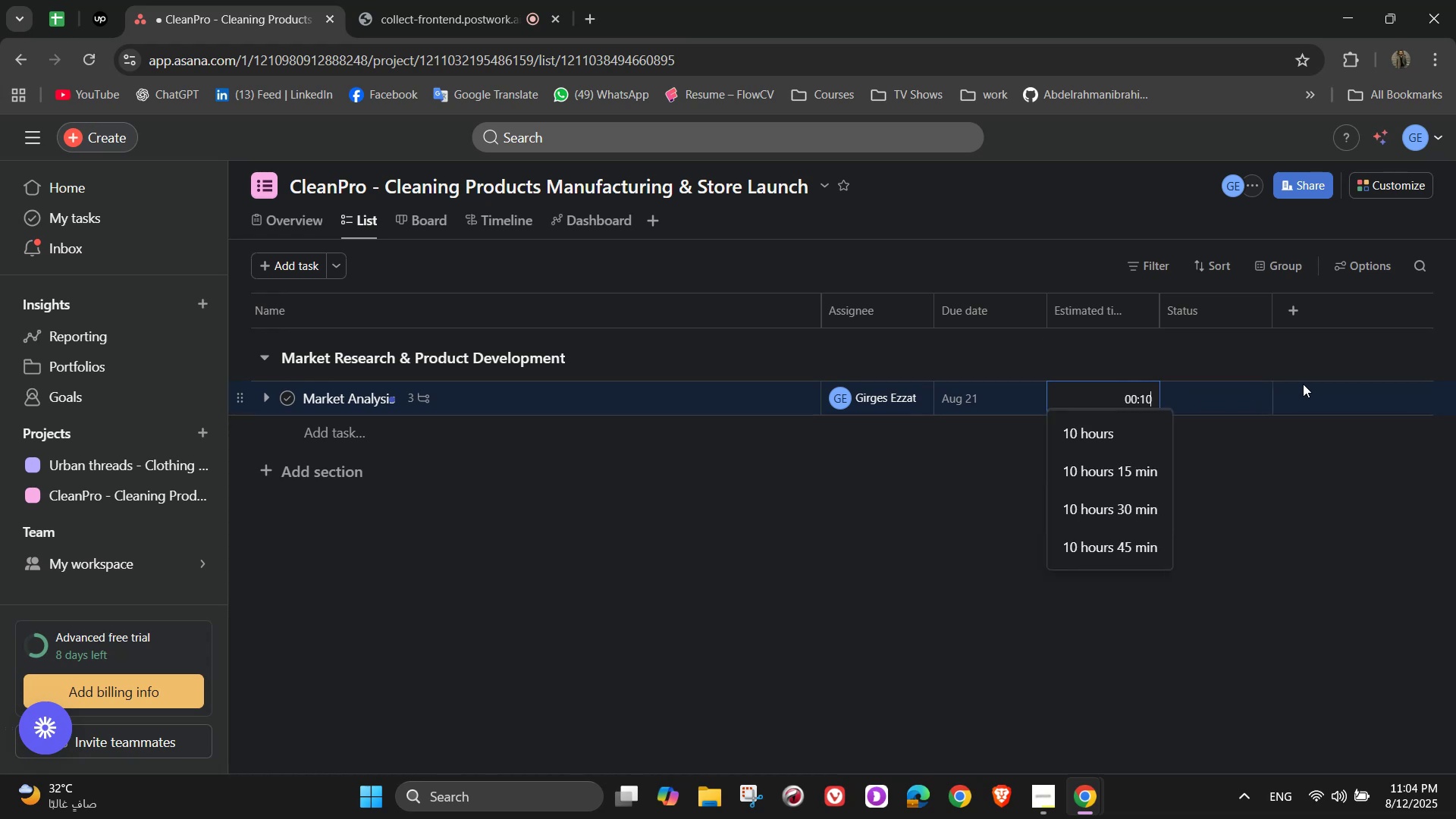 
key(Numpad0)
 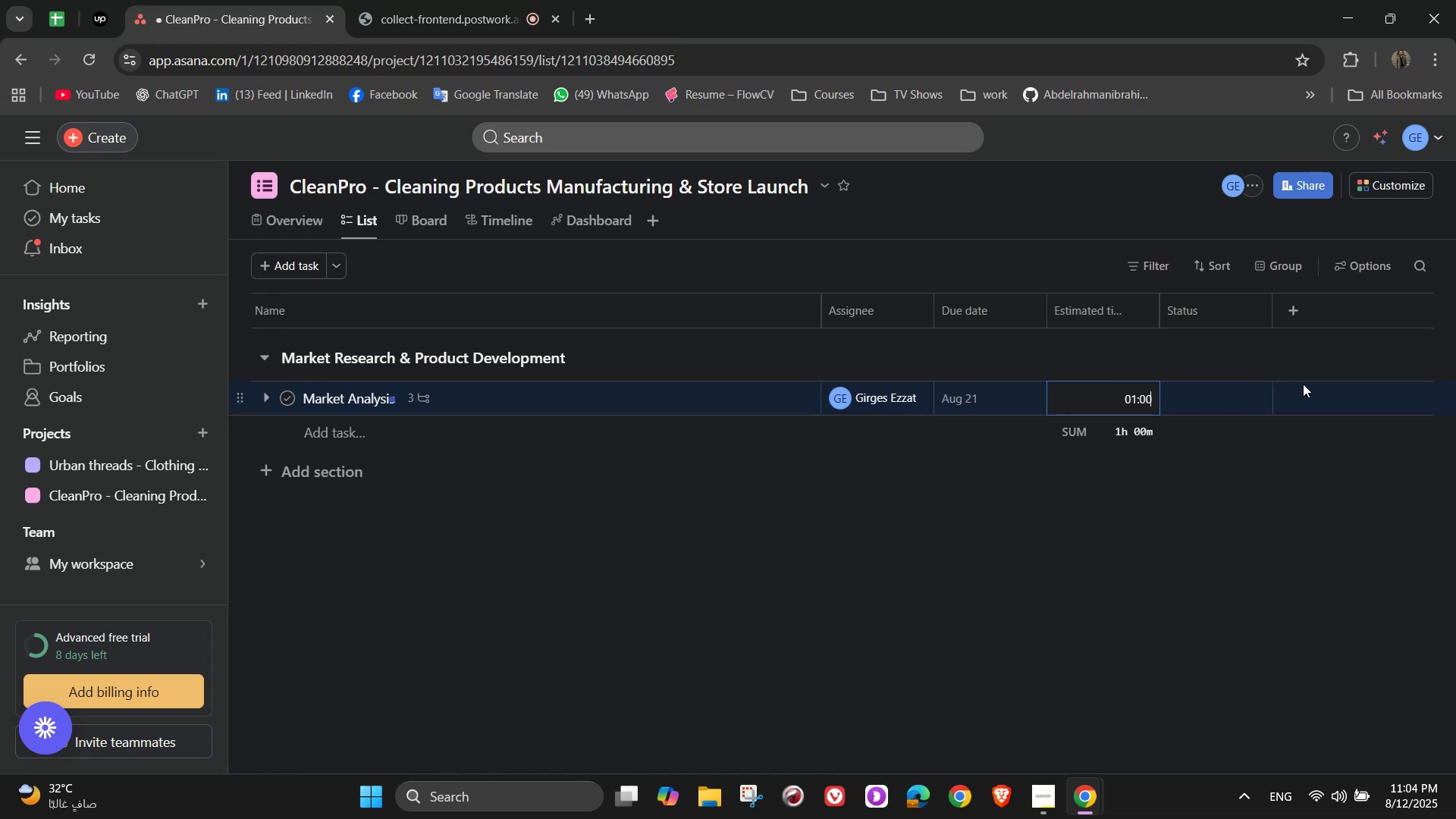 
key(Numpad0)
 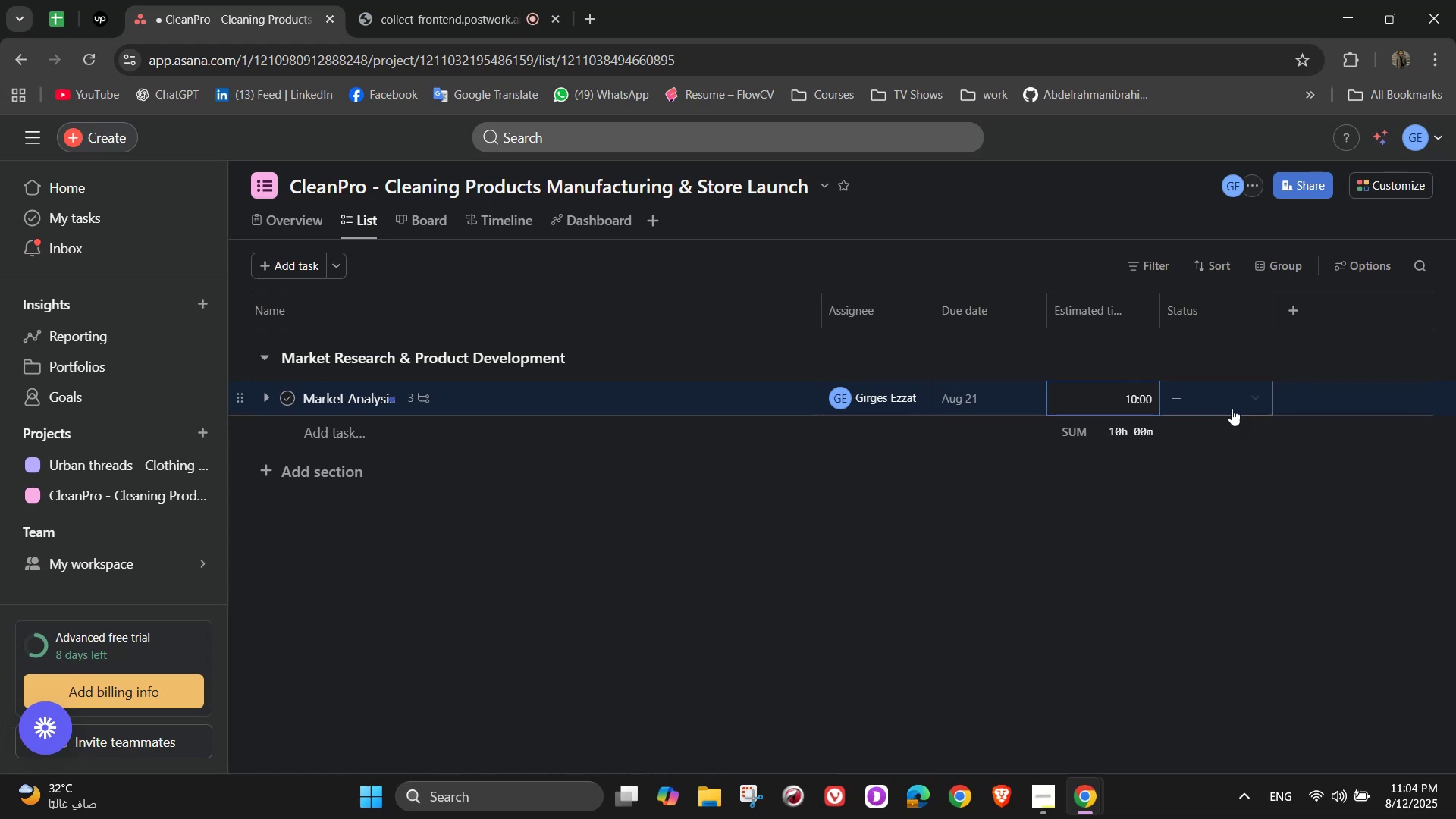 
left_click([1222, 411])
 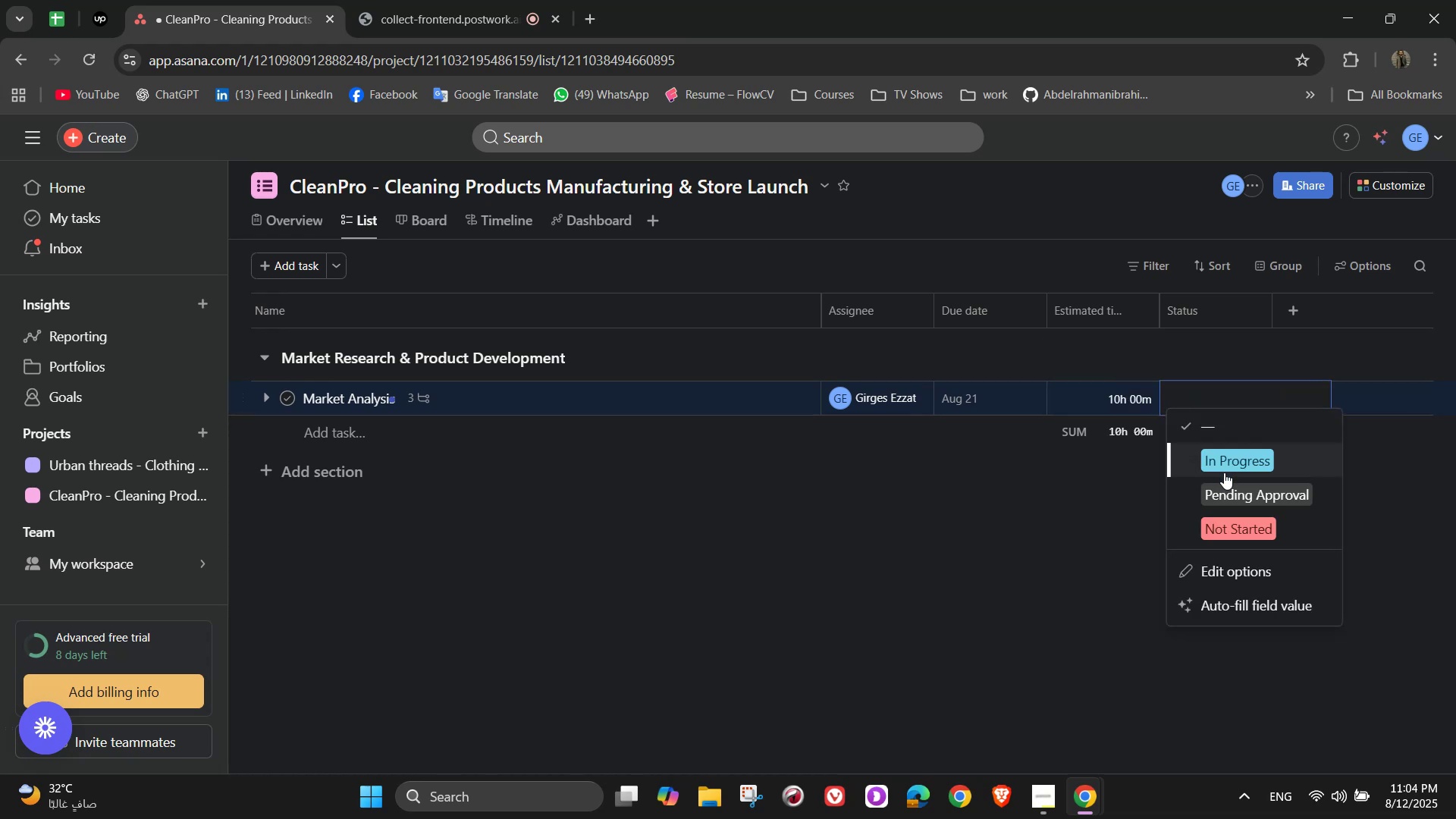 
left_click([1225, 472])
 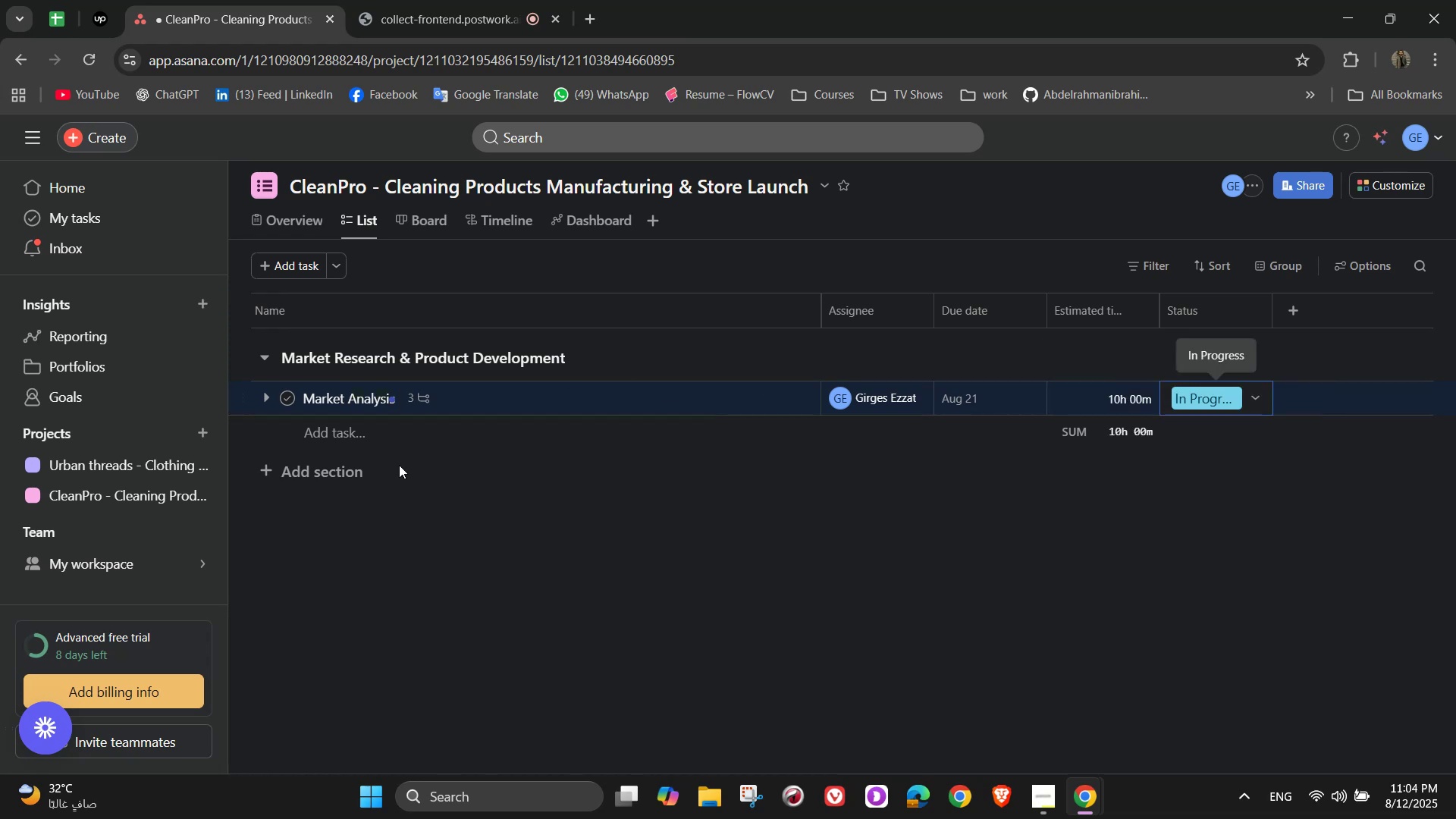 
left_click([391, 445])
 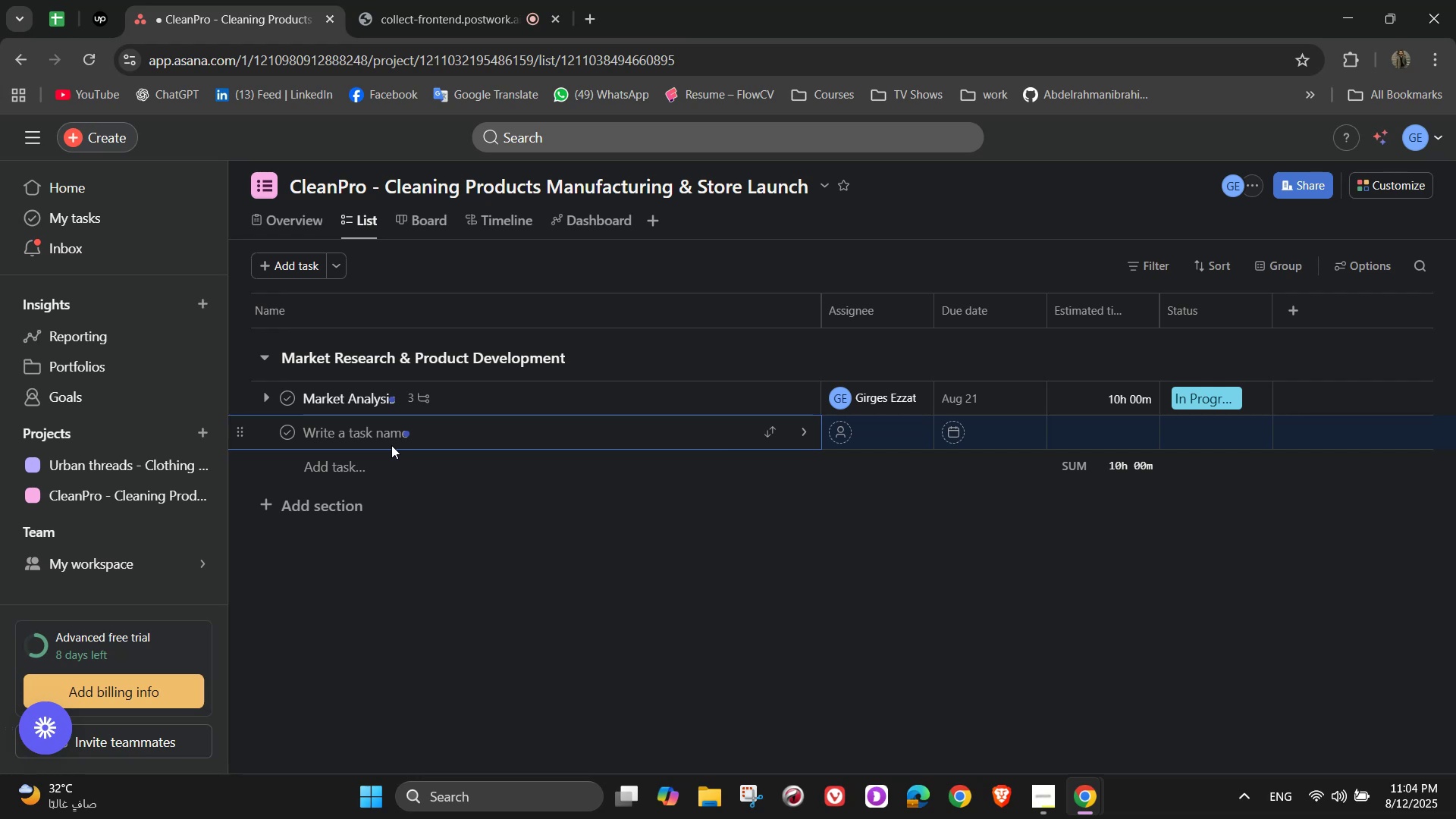 
type(Formula )
 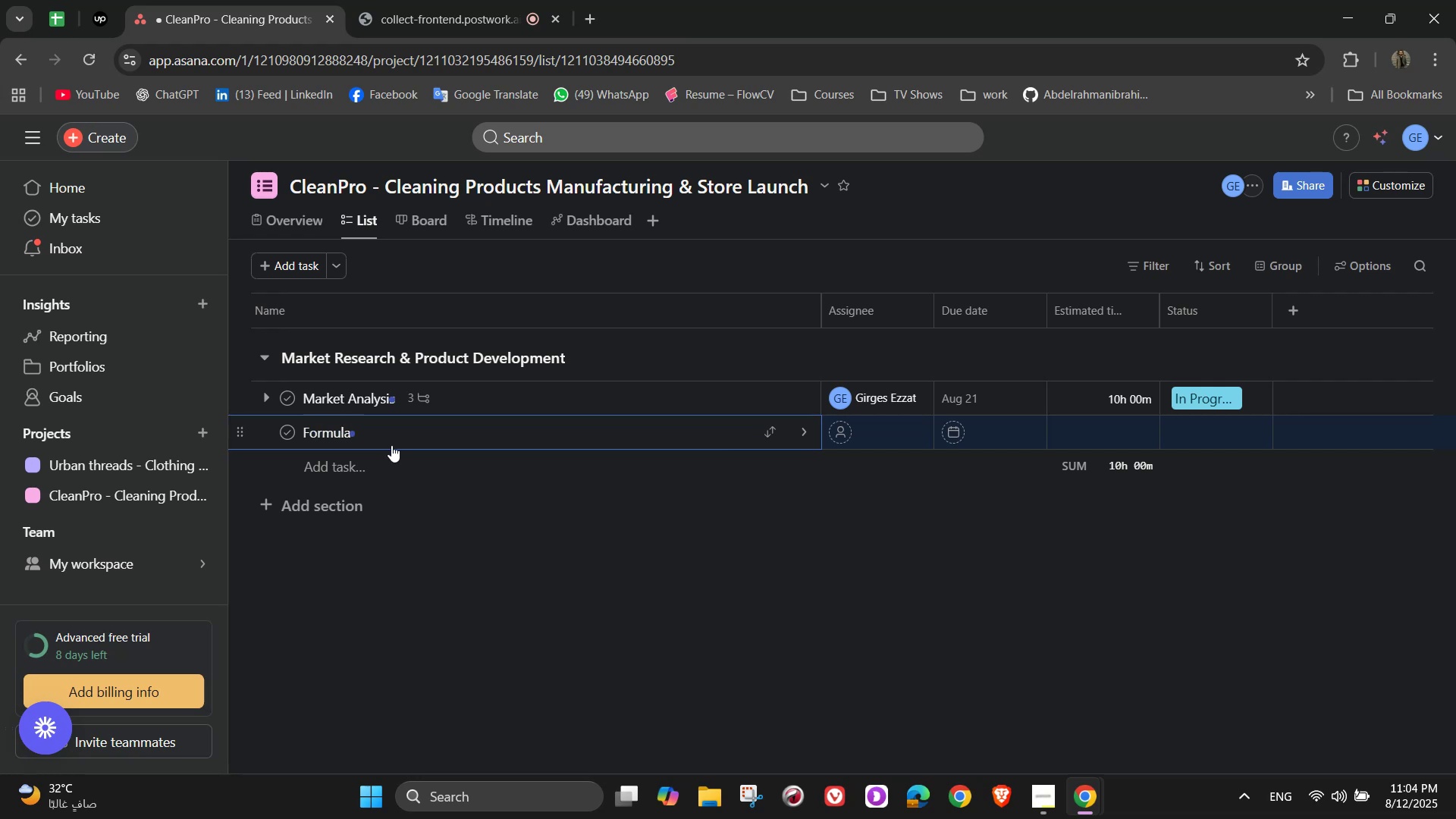 
type(Development)
 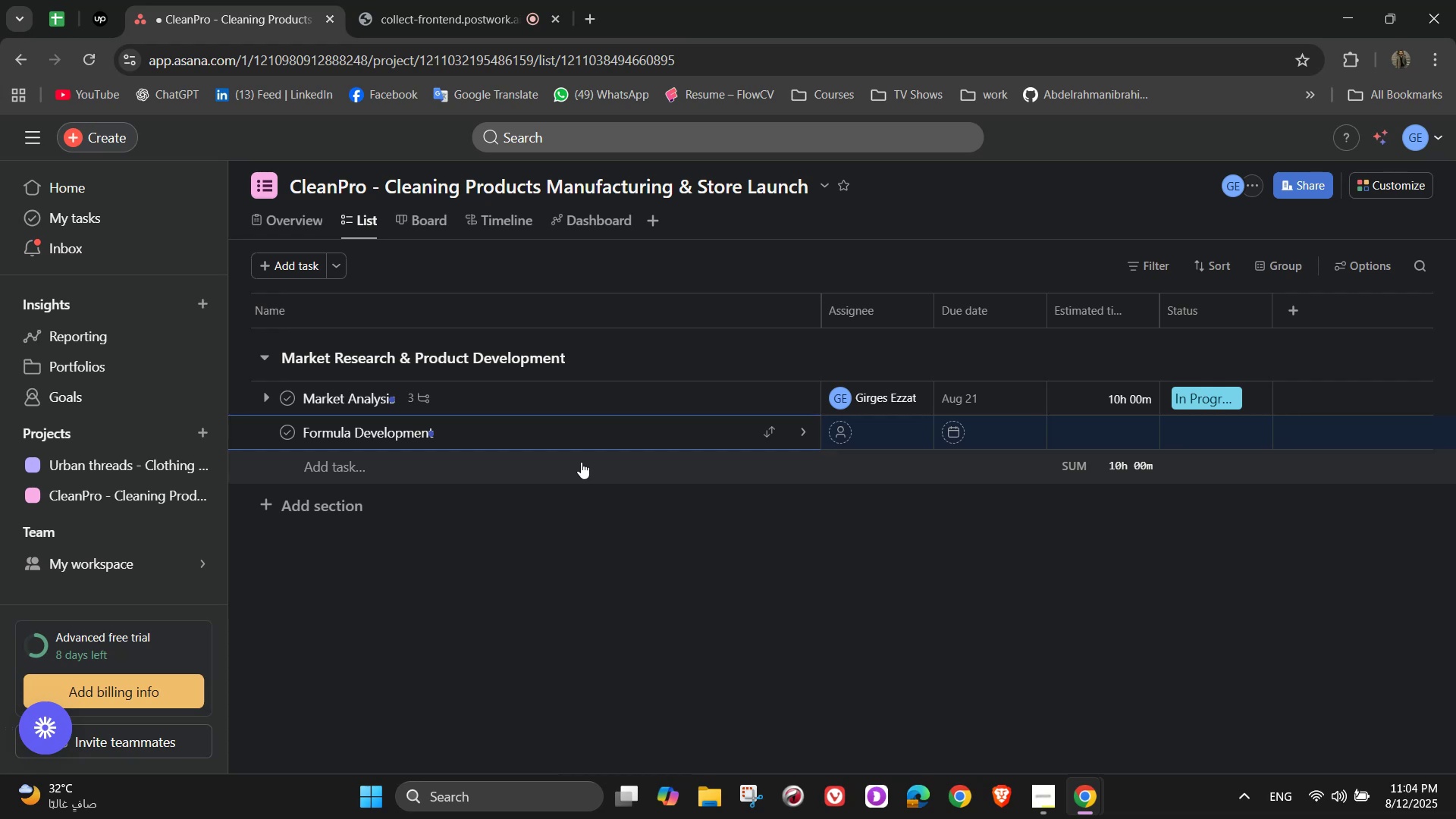 
wait(5.73)
 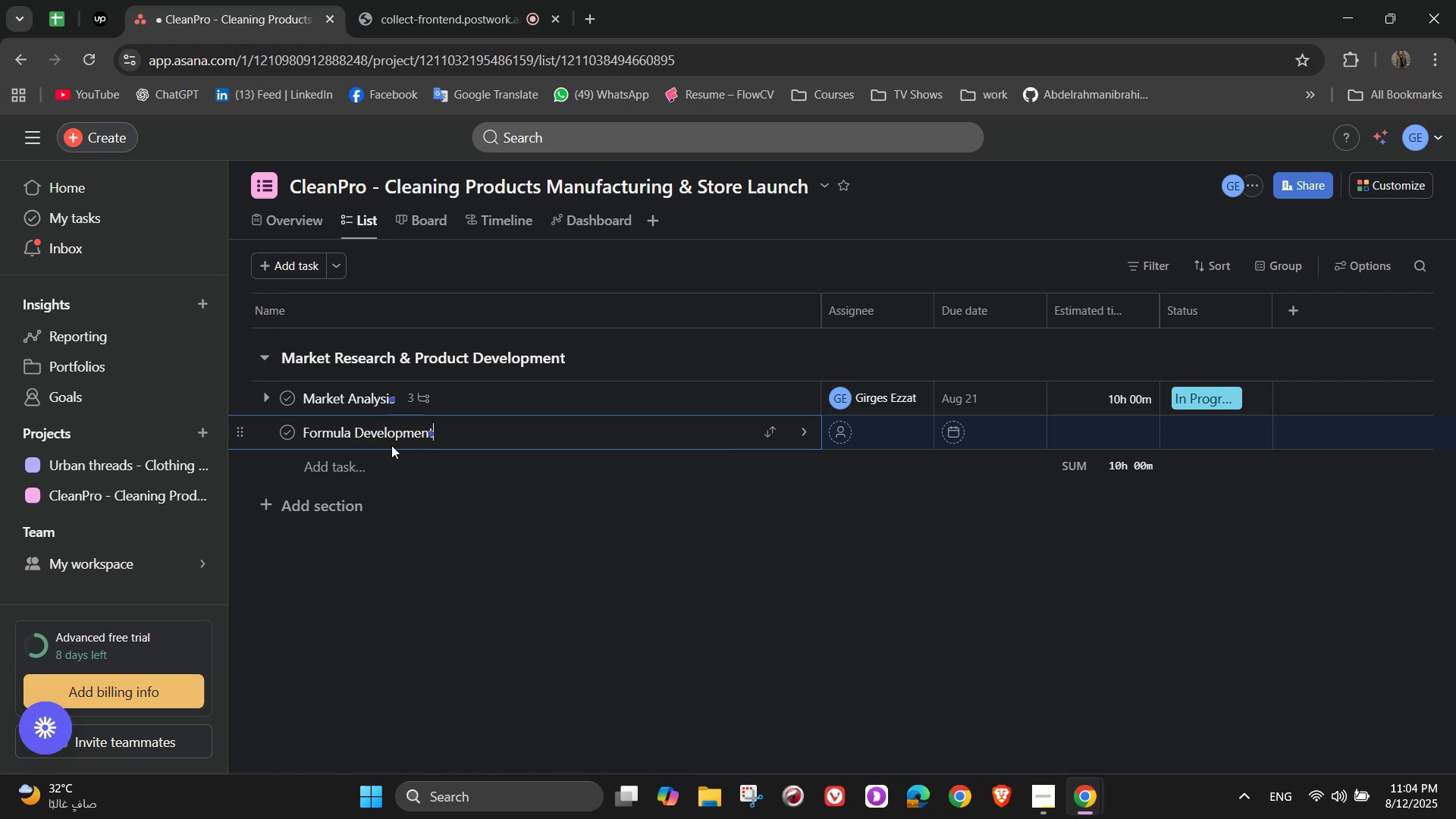 
left_click([813, 422])
 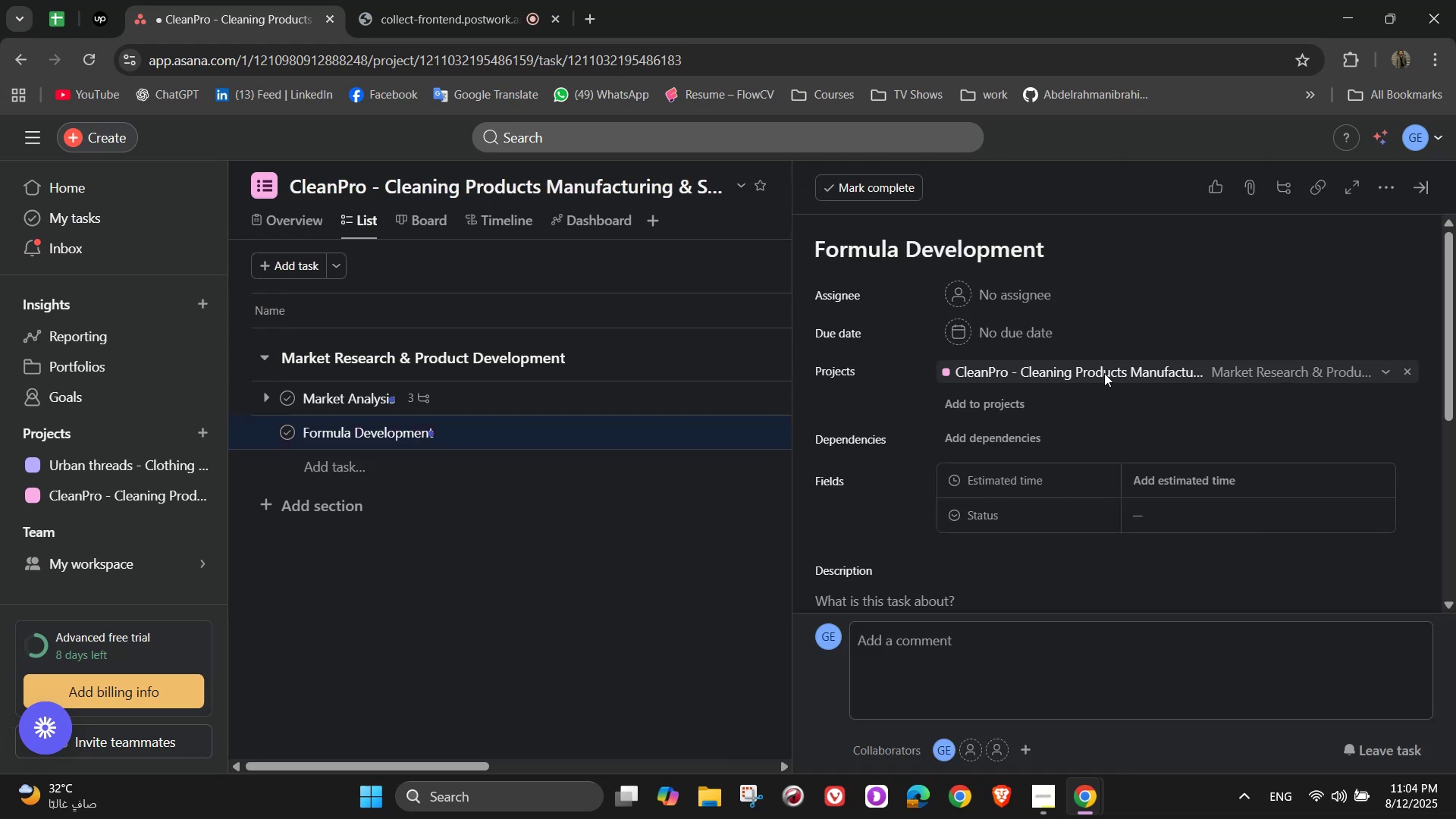 
left_click([996, 291])
 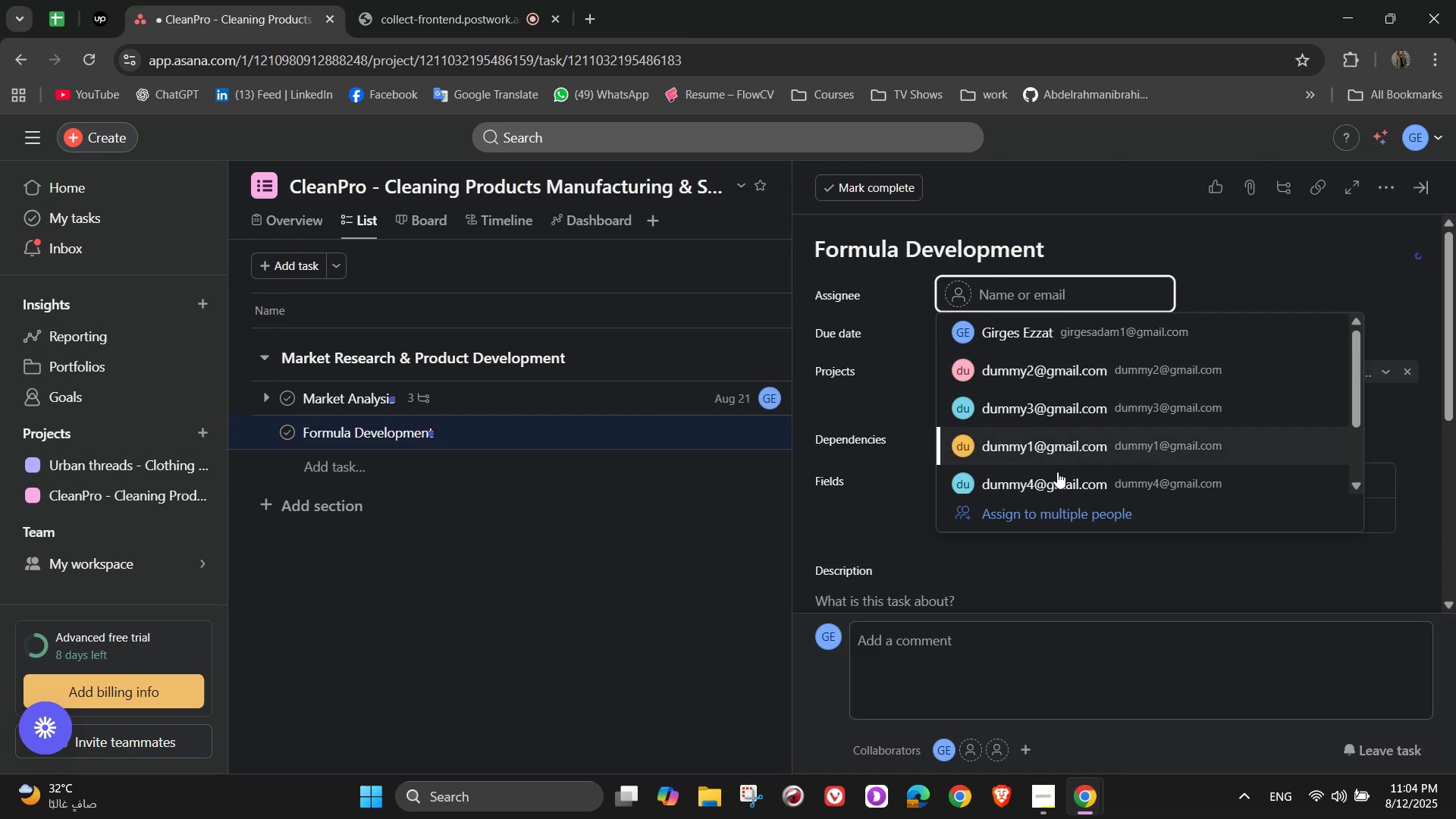 
left_click([1057, 473])
 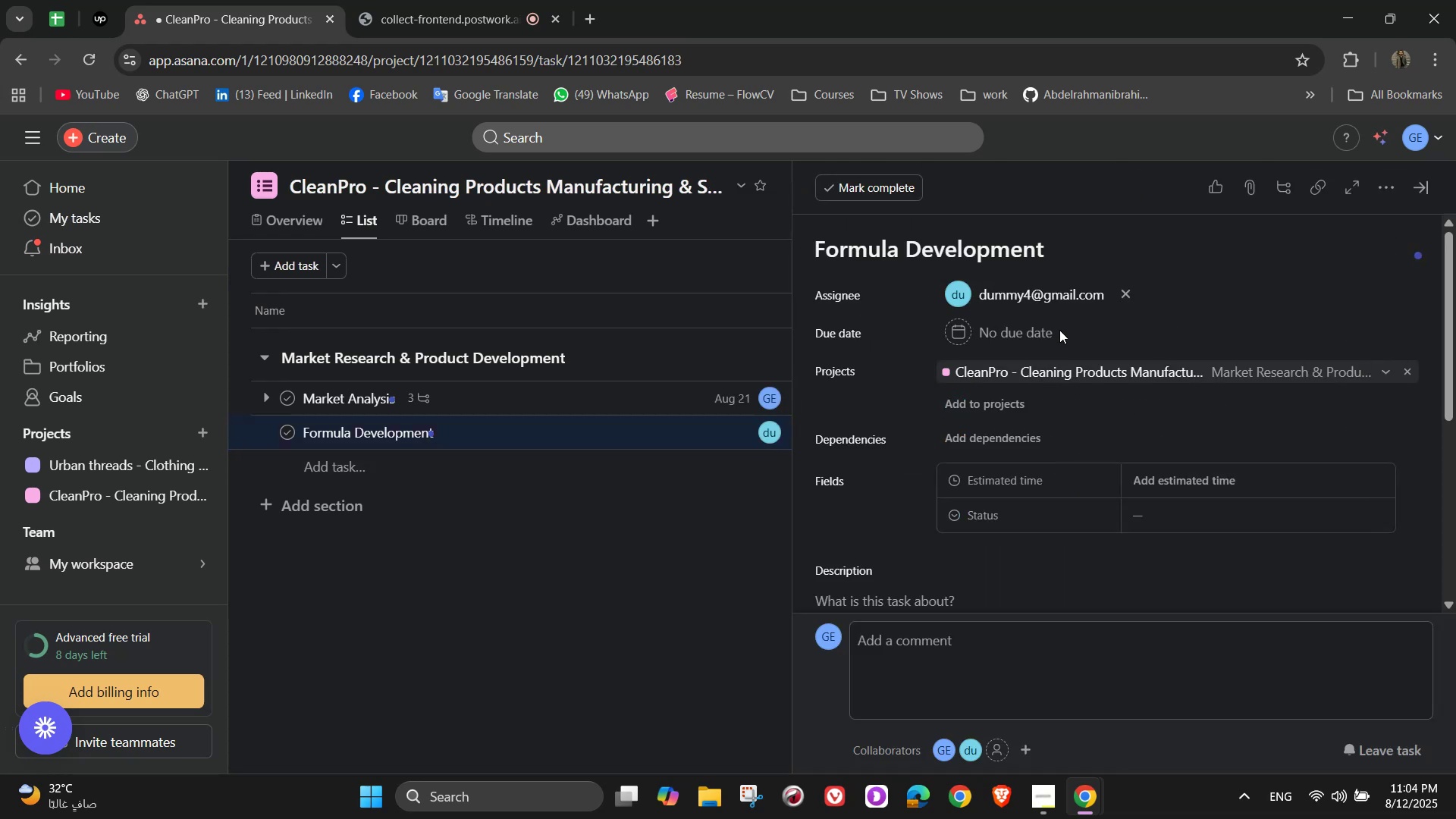 
left_click([1040, 328])
 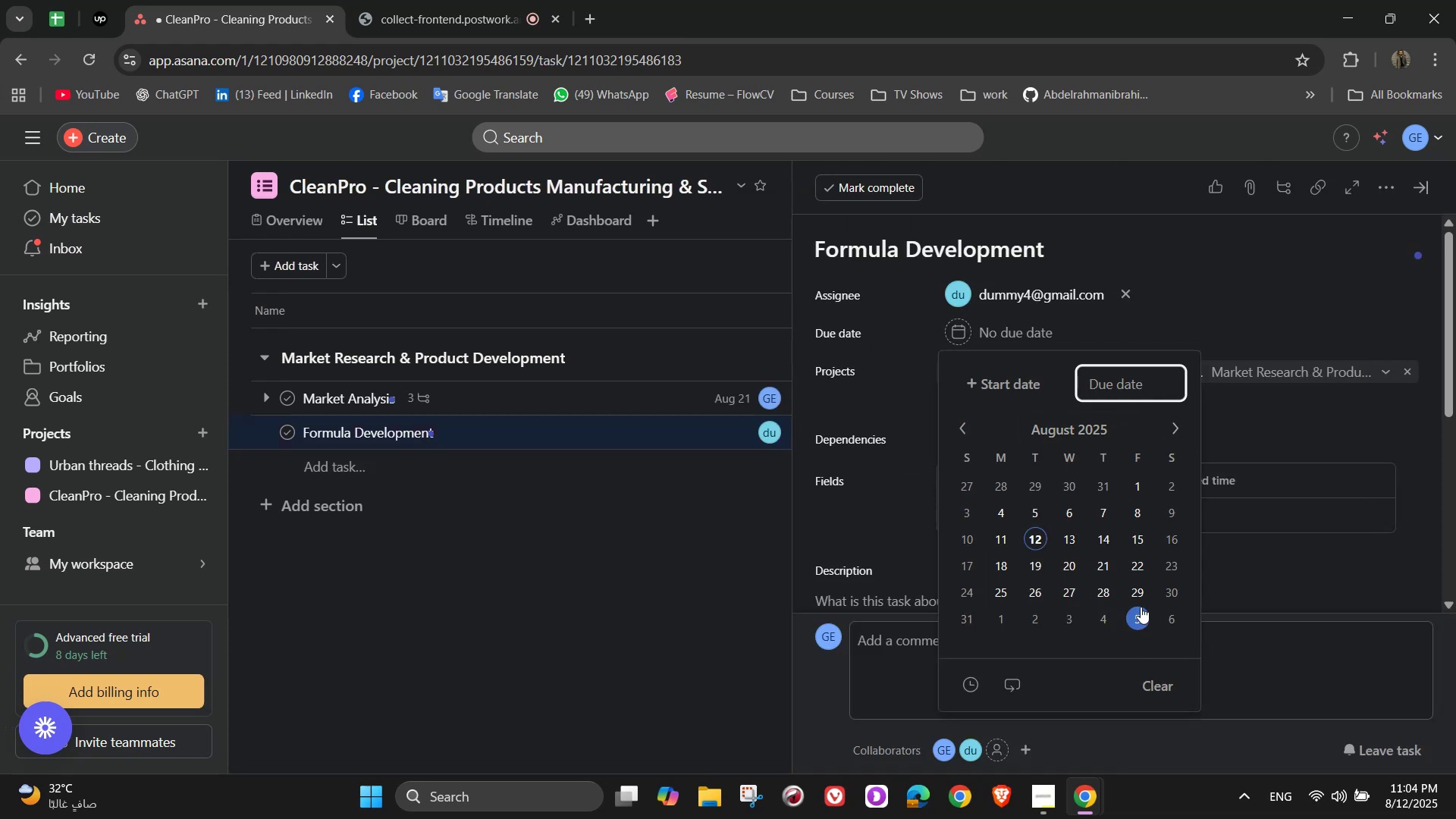 
left_click([1138, 594])
 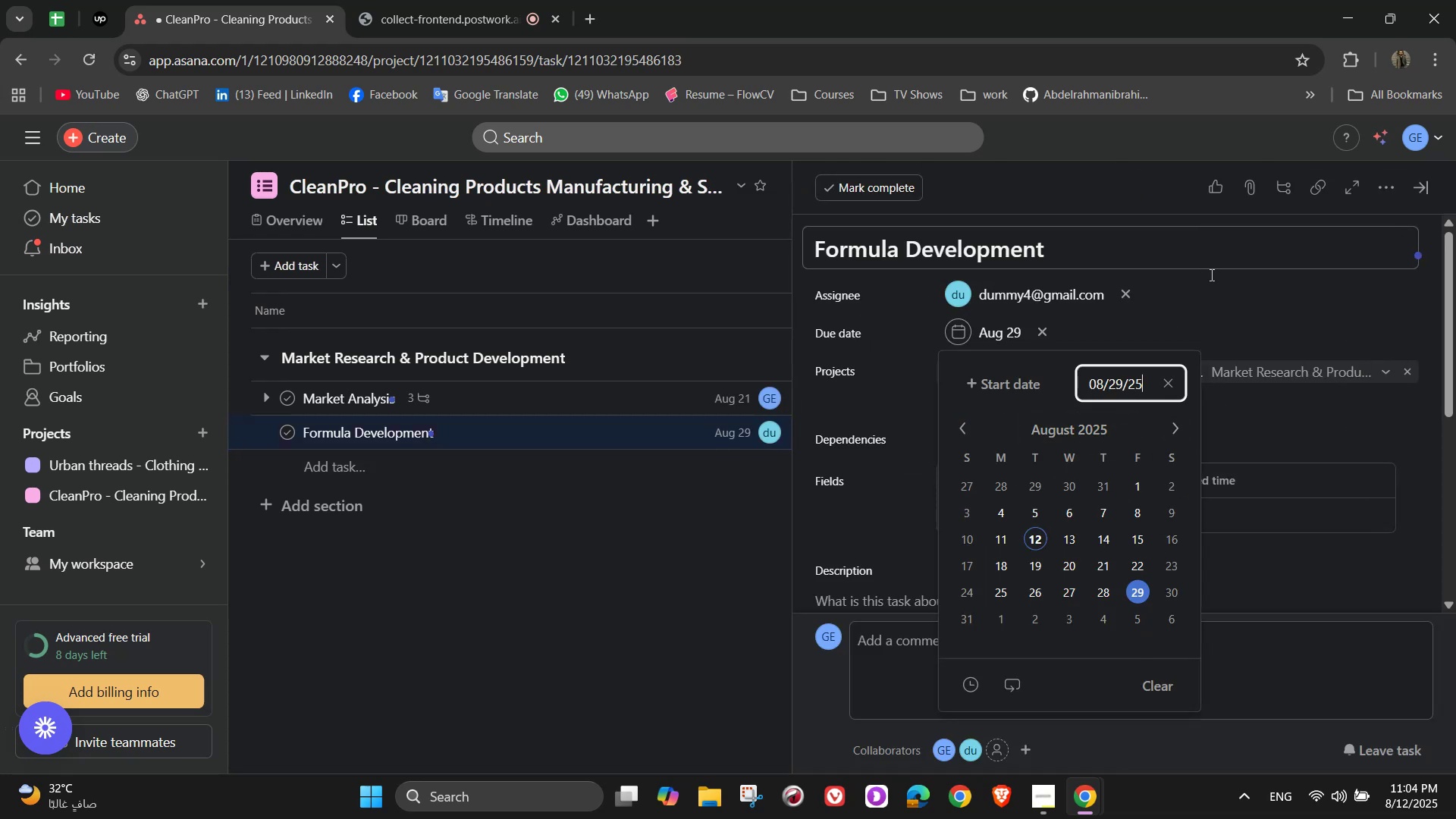 
left_click([1219, 313])
 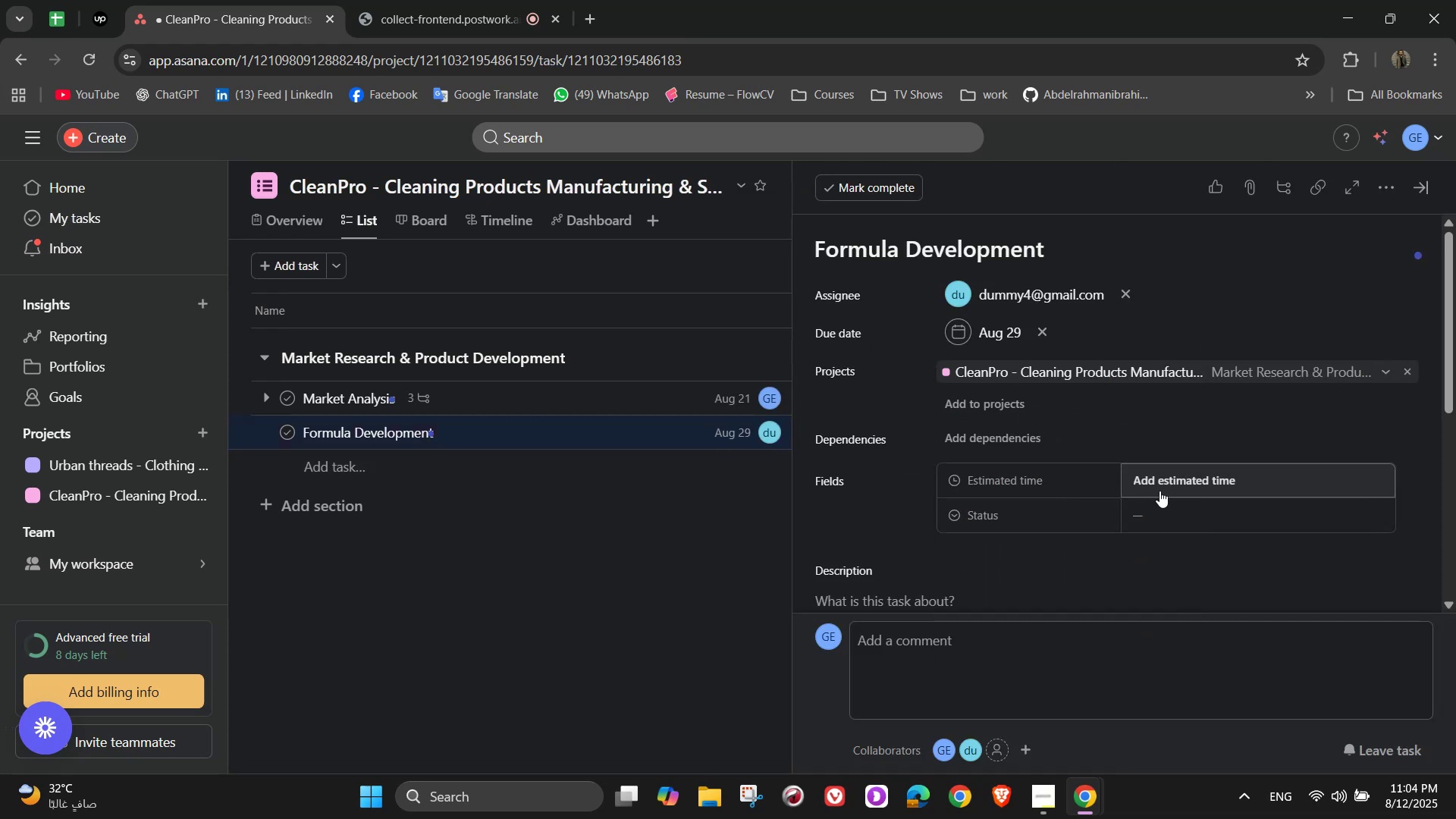 
left_click([1187, 484])
 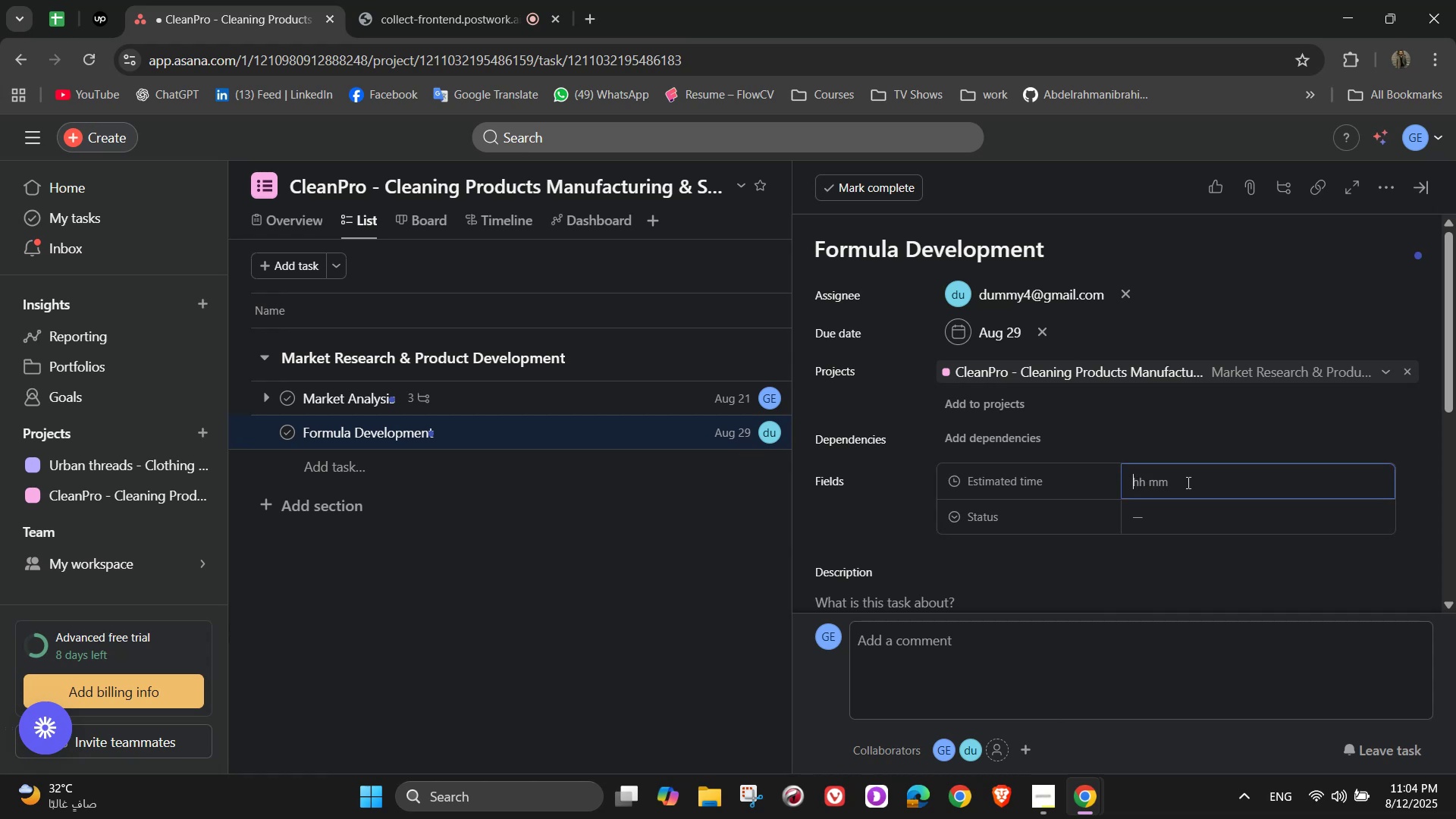 
wait(6.8)
 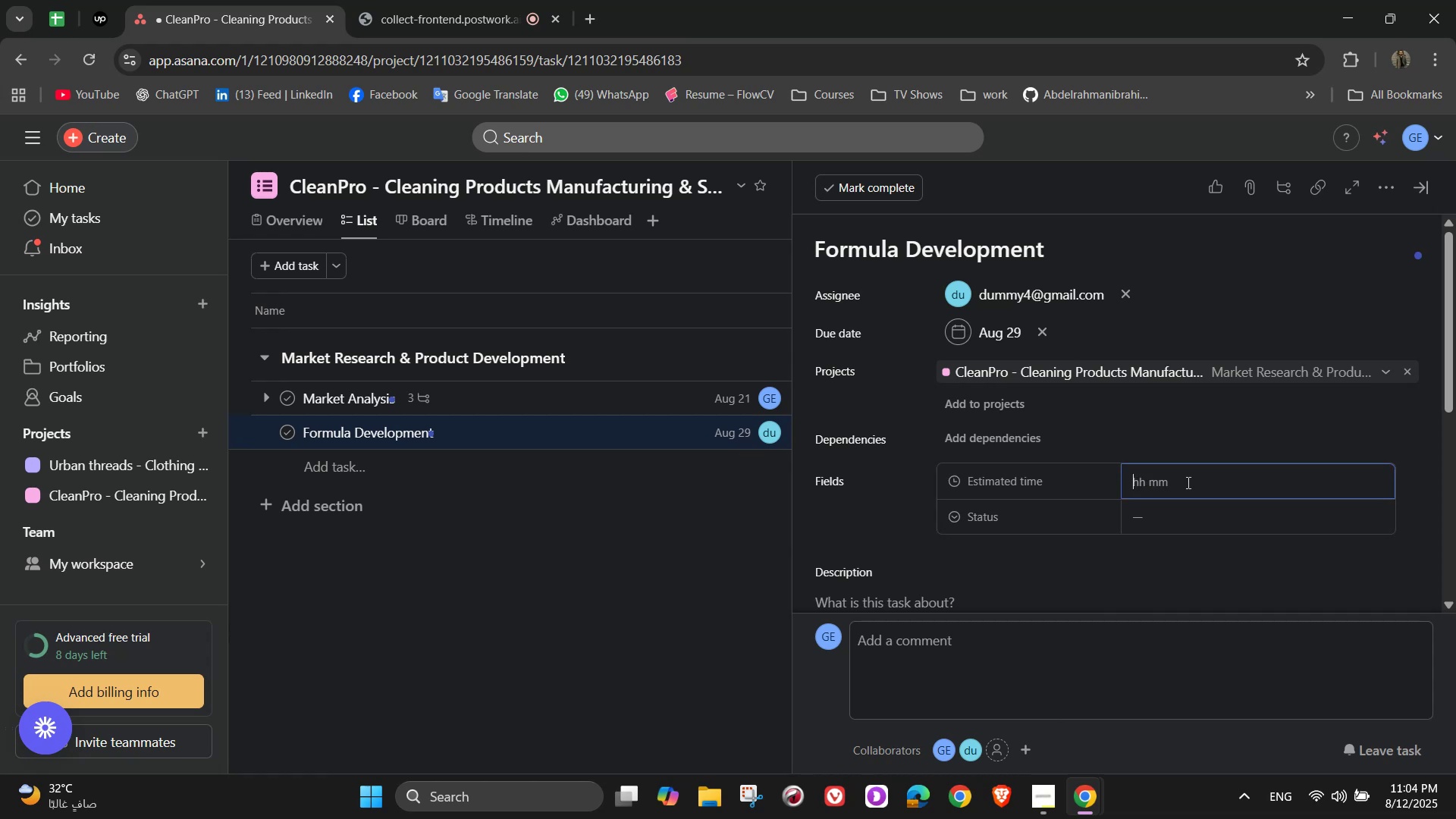 
key(Numpad8)
 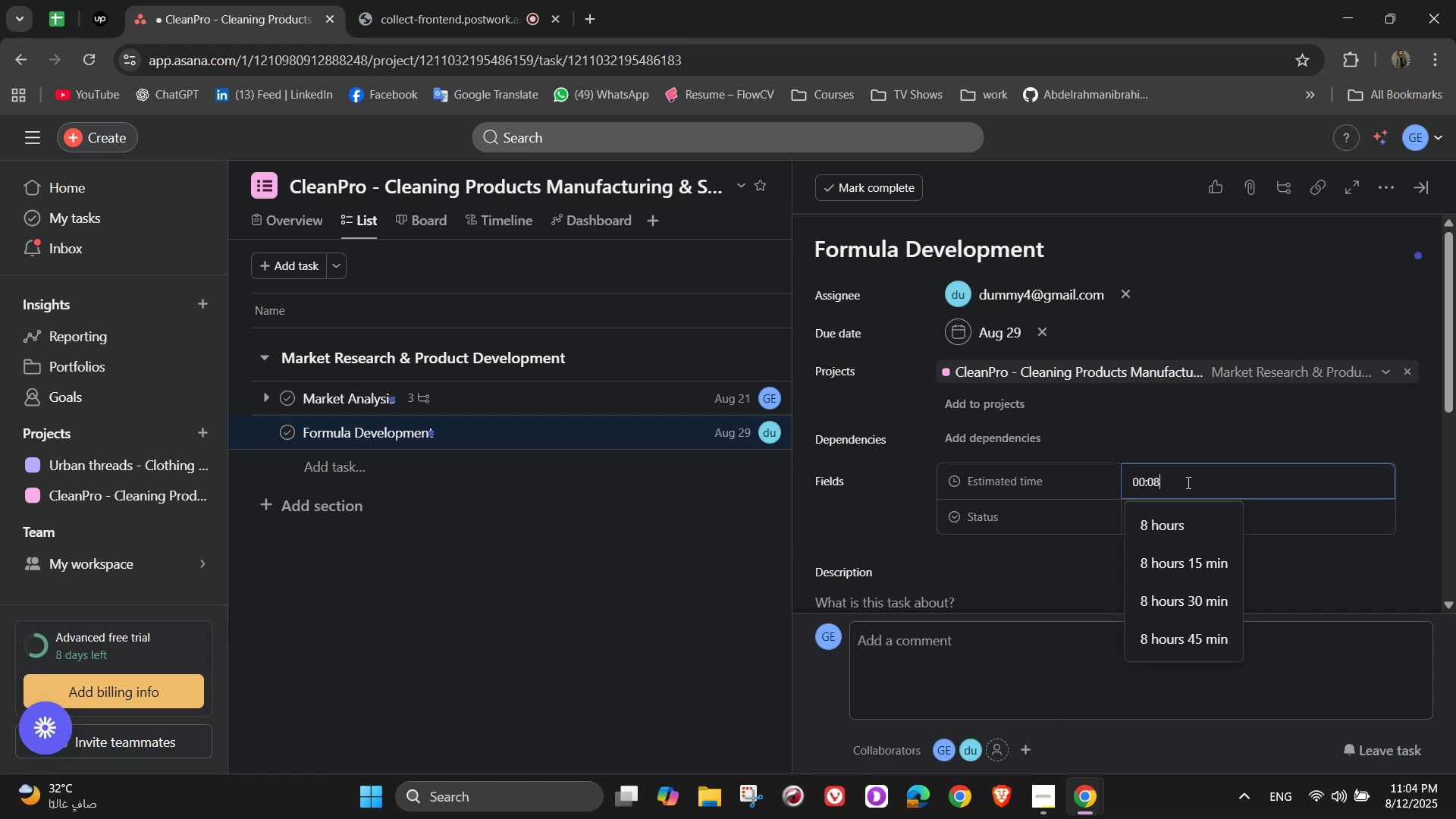 
key(Numpad0)
 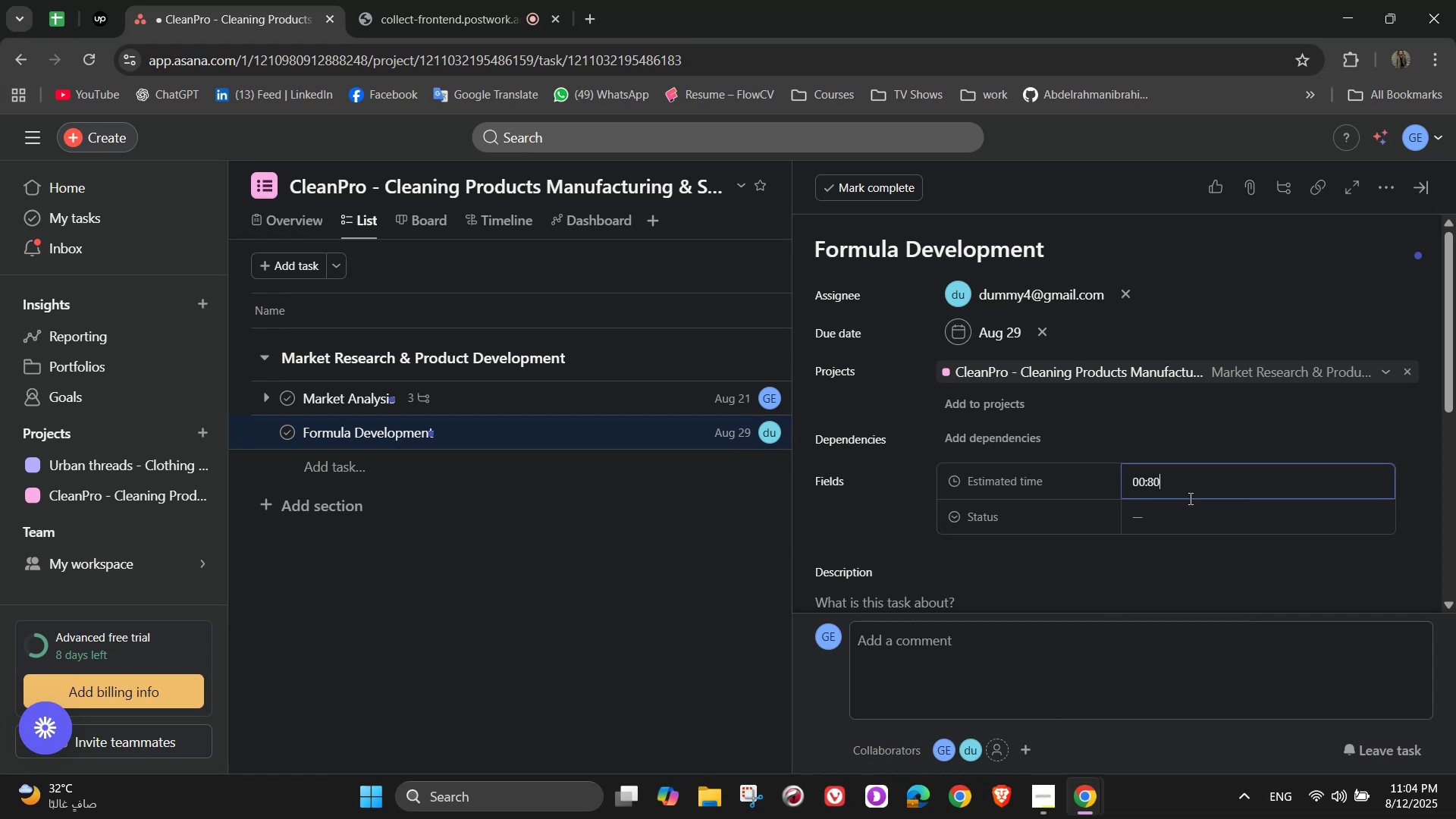 
key(Numpad0)
 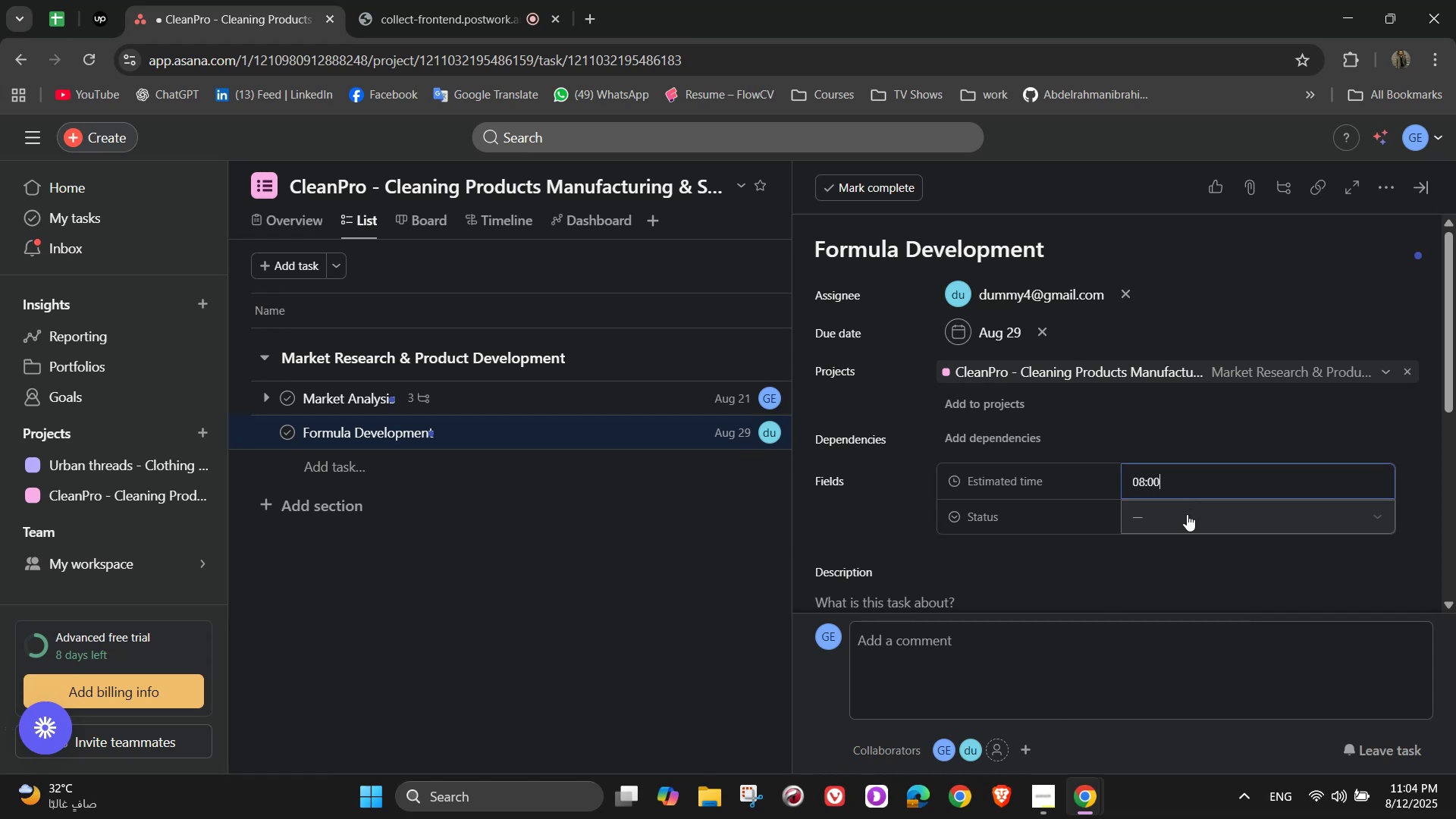 
left_click([1187, 514])
 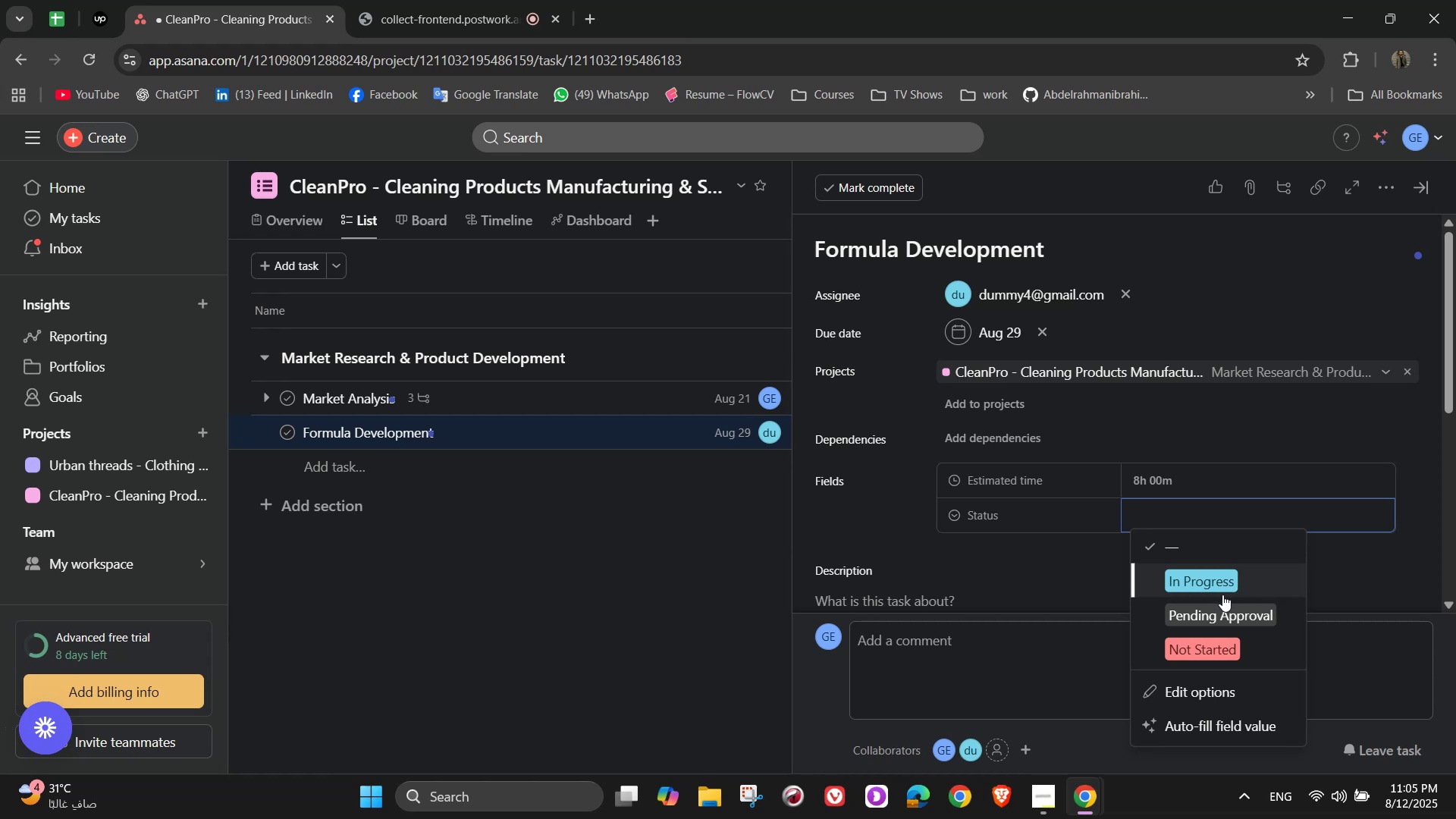 
wait(70.38)
 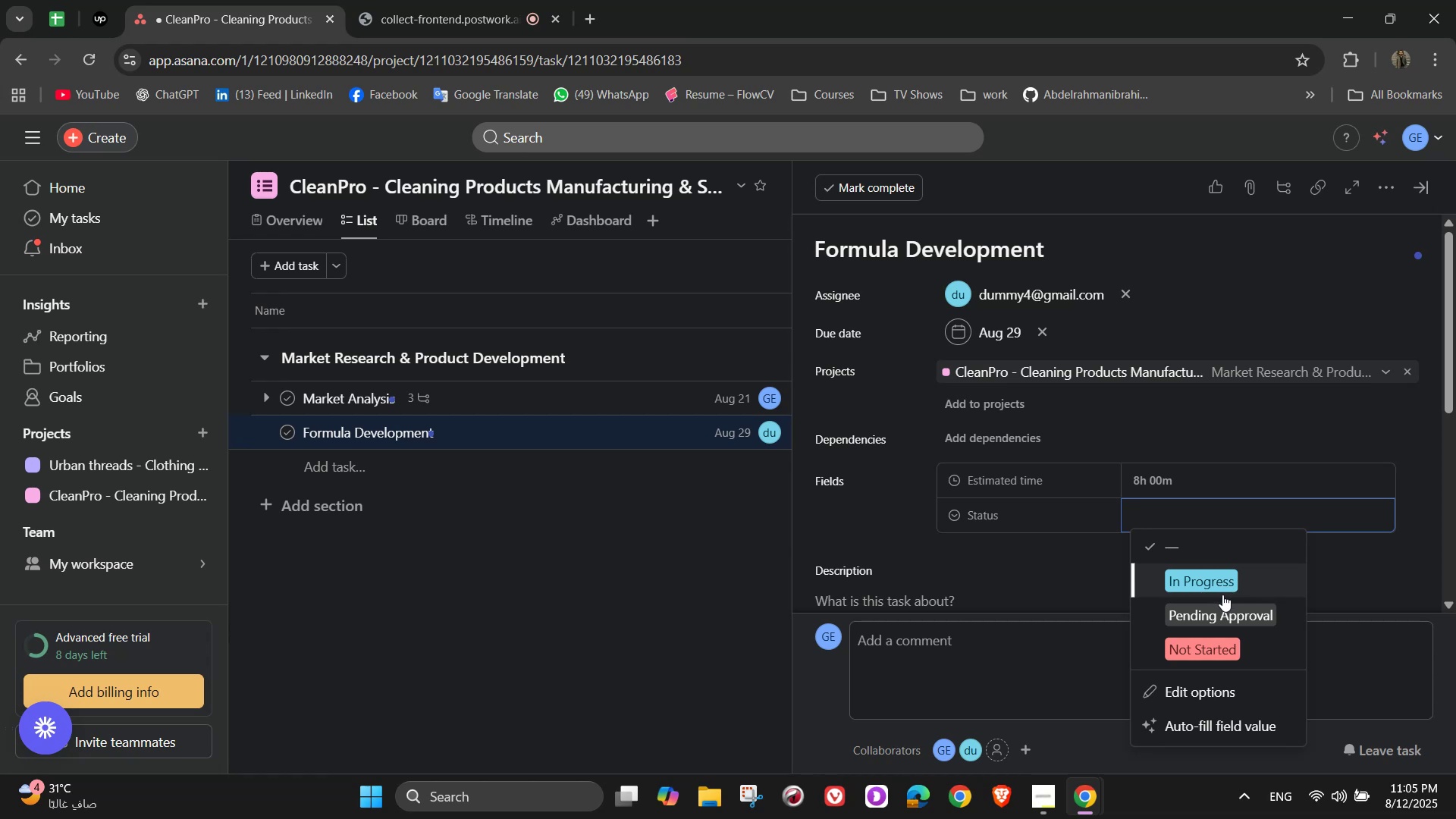 
scroll: coordinate [1257, 541], scroll_direction: down, amount: 4.0
 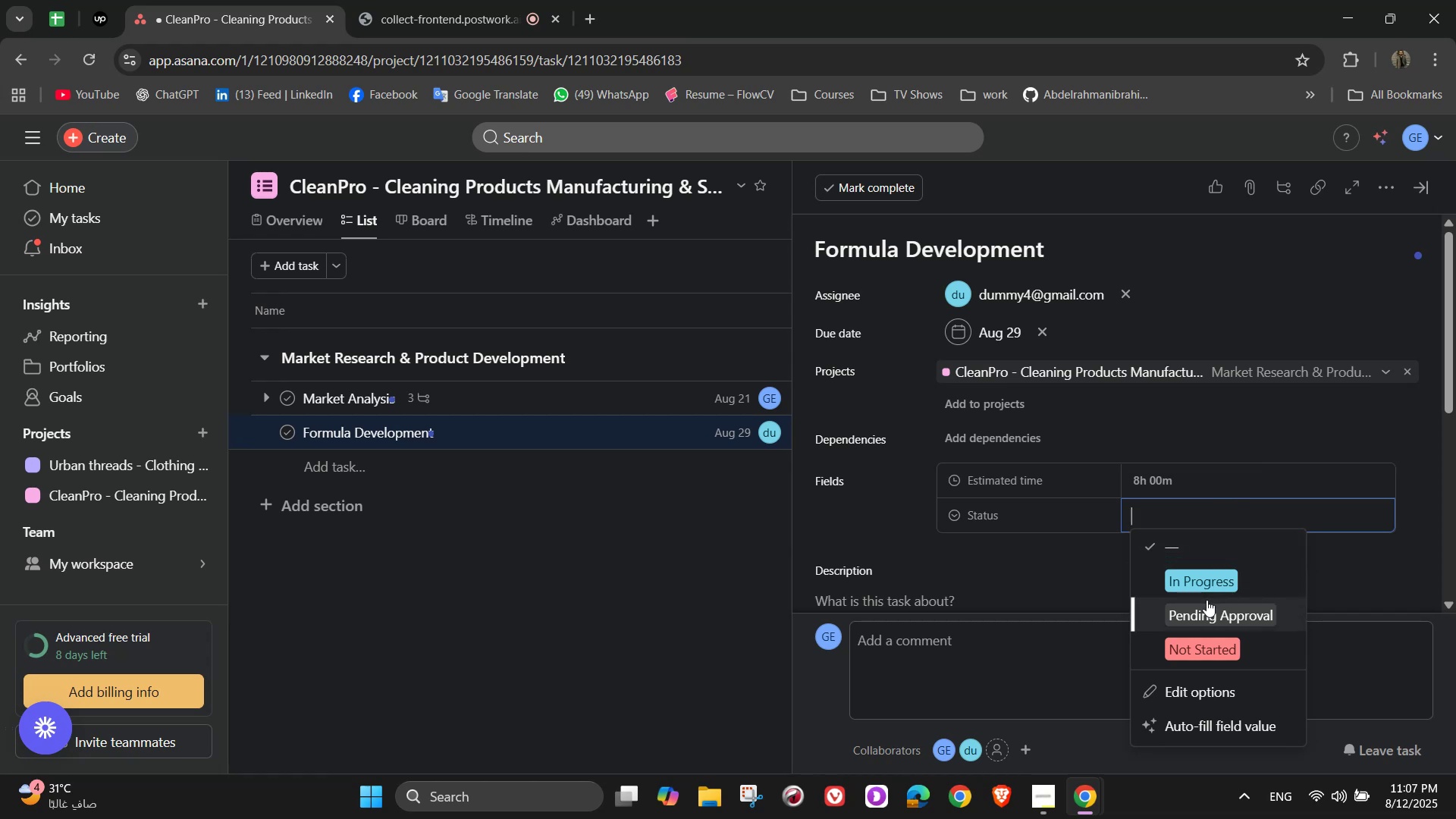 
wait(75.41)
 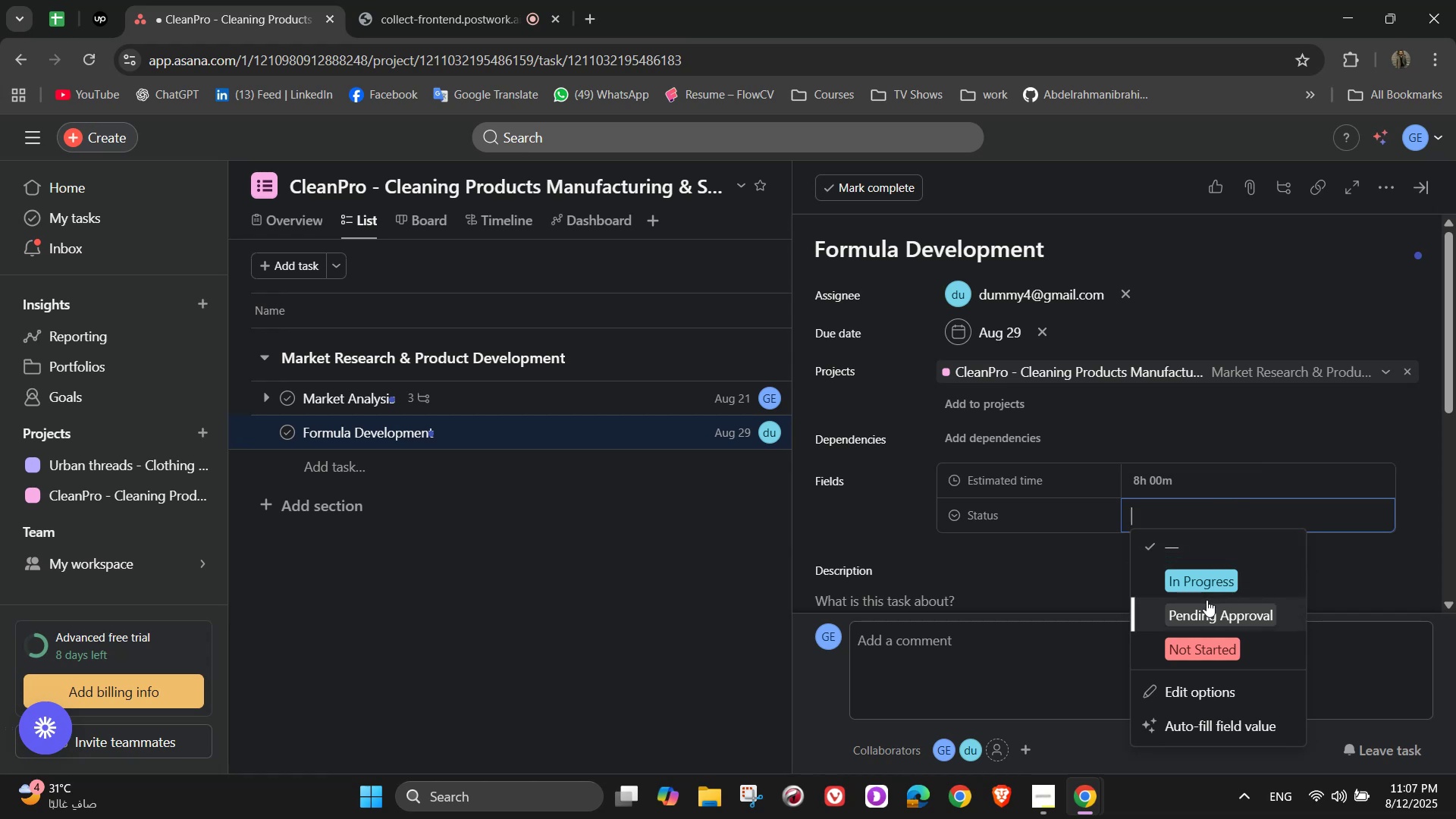 
double_click([1260, 426])
 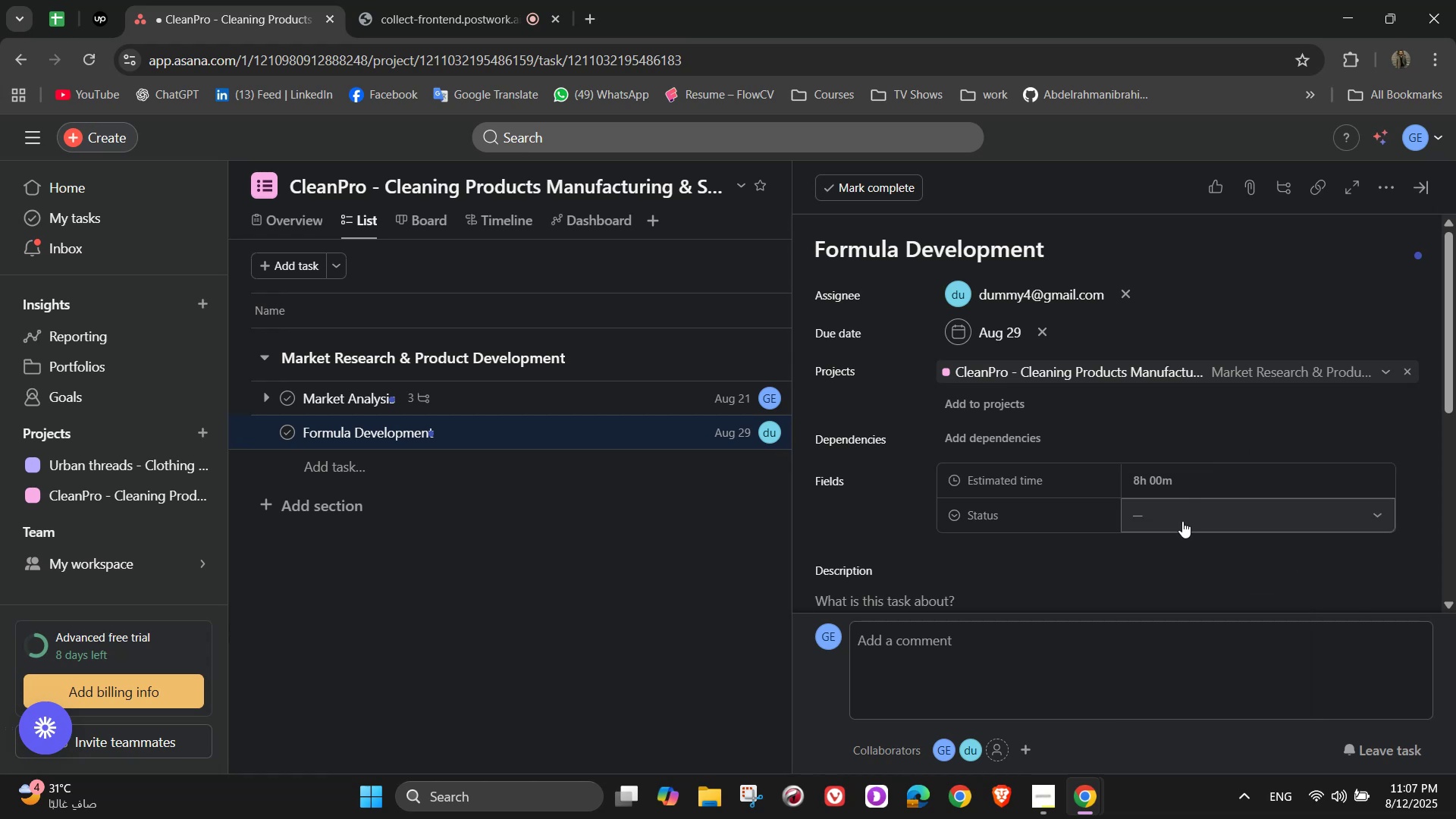 
left_click([1181, 523])
 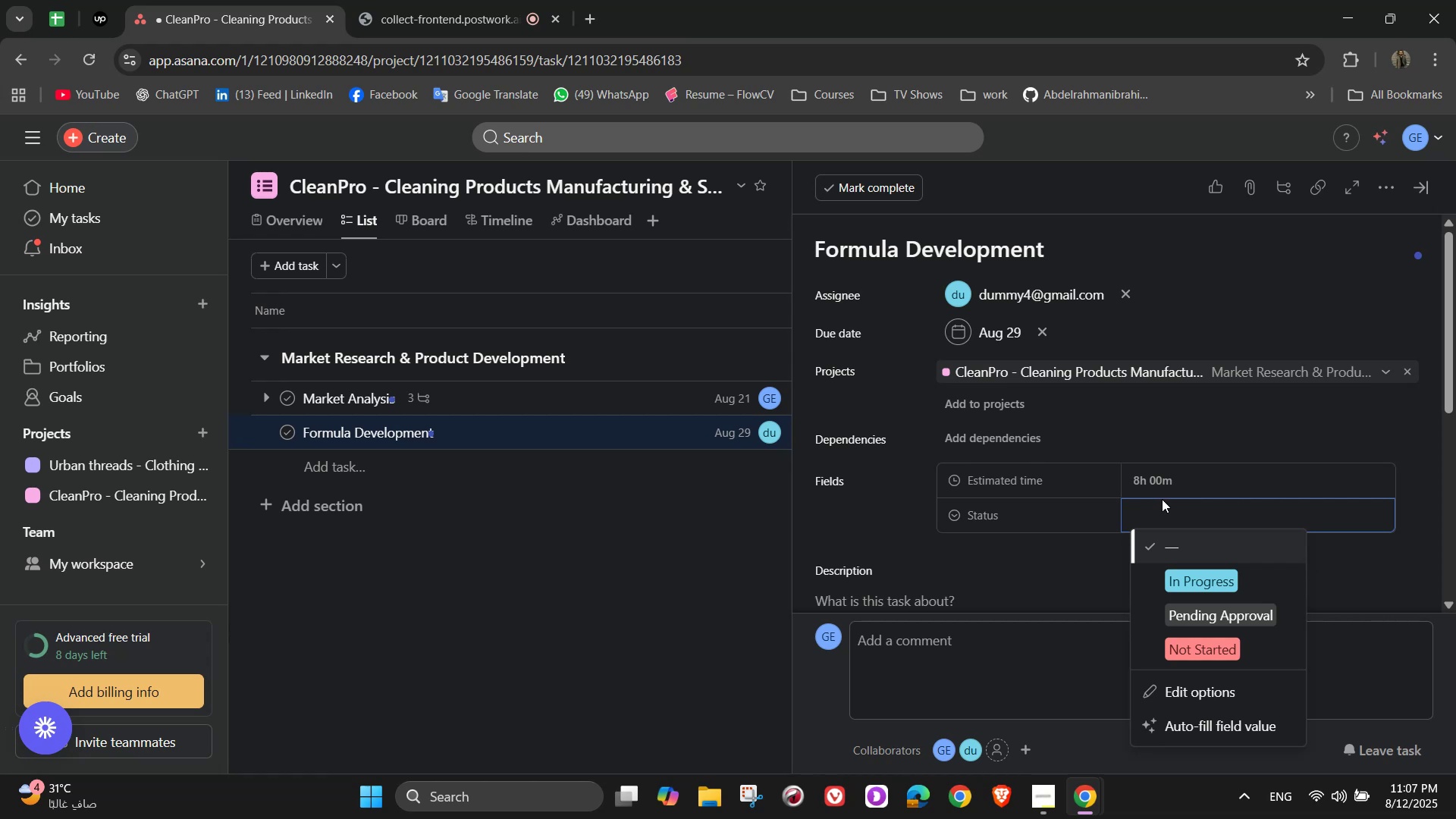 
wait(43.0)
 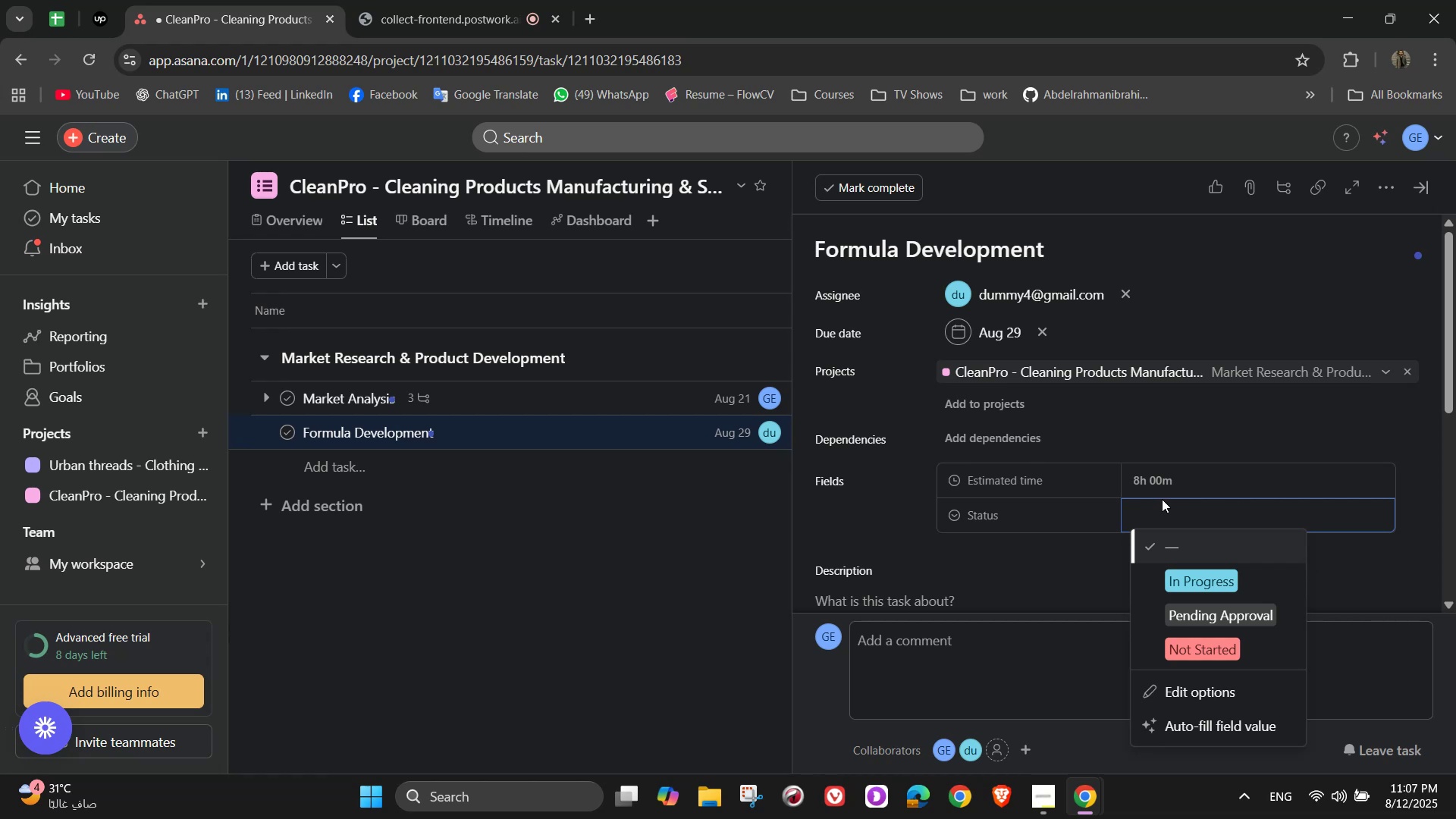 
left_click([1213, 649])
 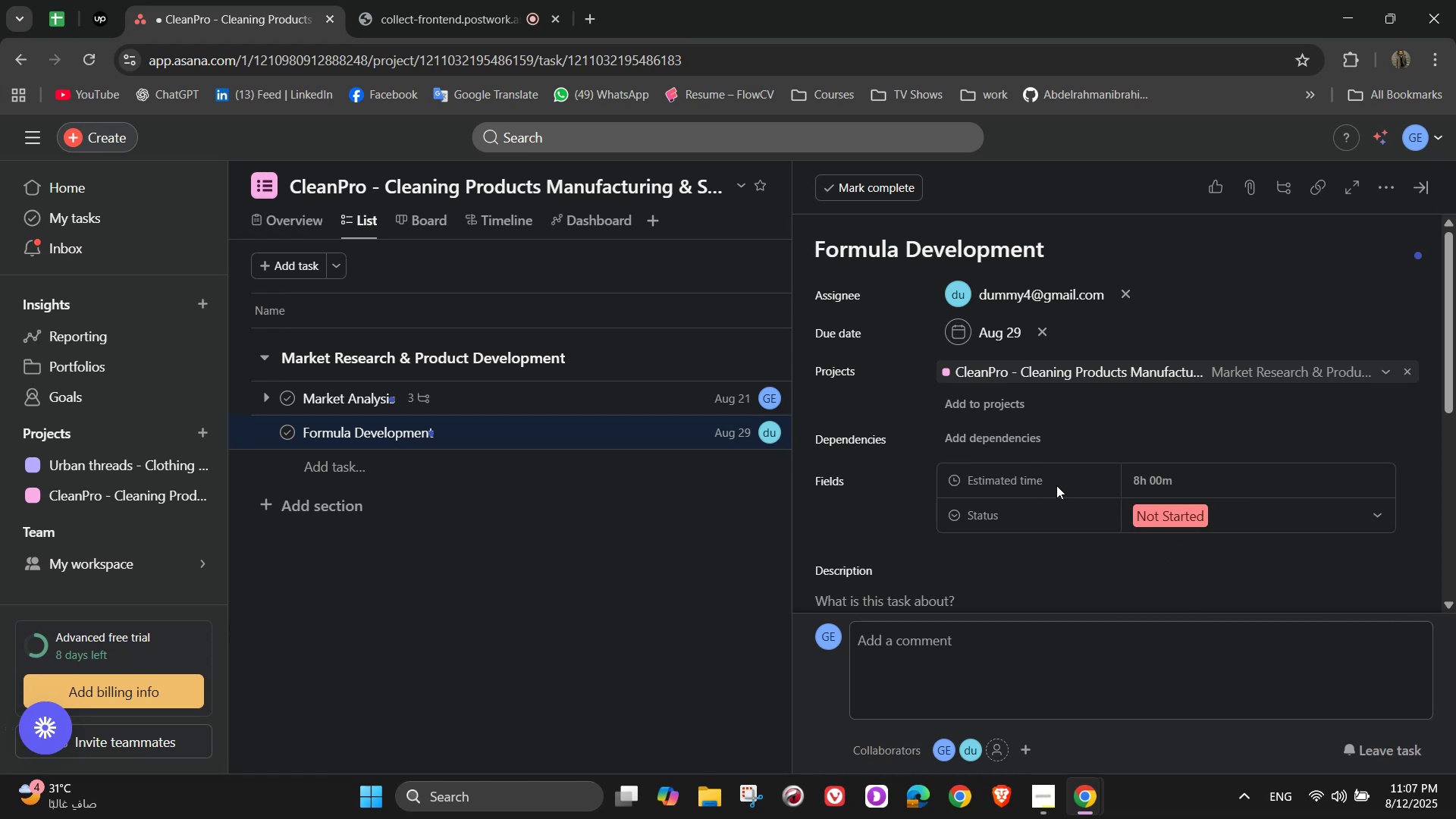 
scroll: coordinate [1156, 547], scroll_direction: down, amount: 2.0
 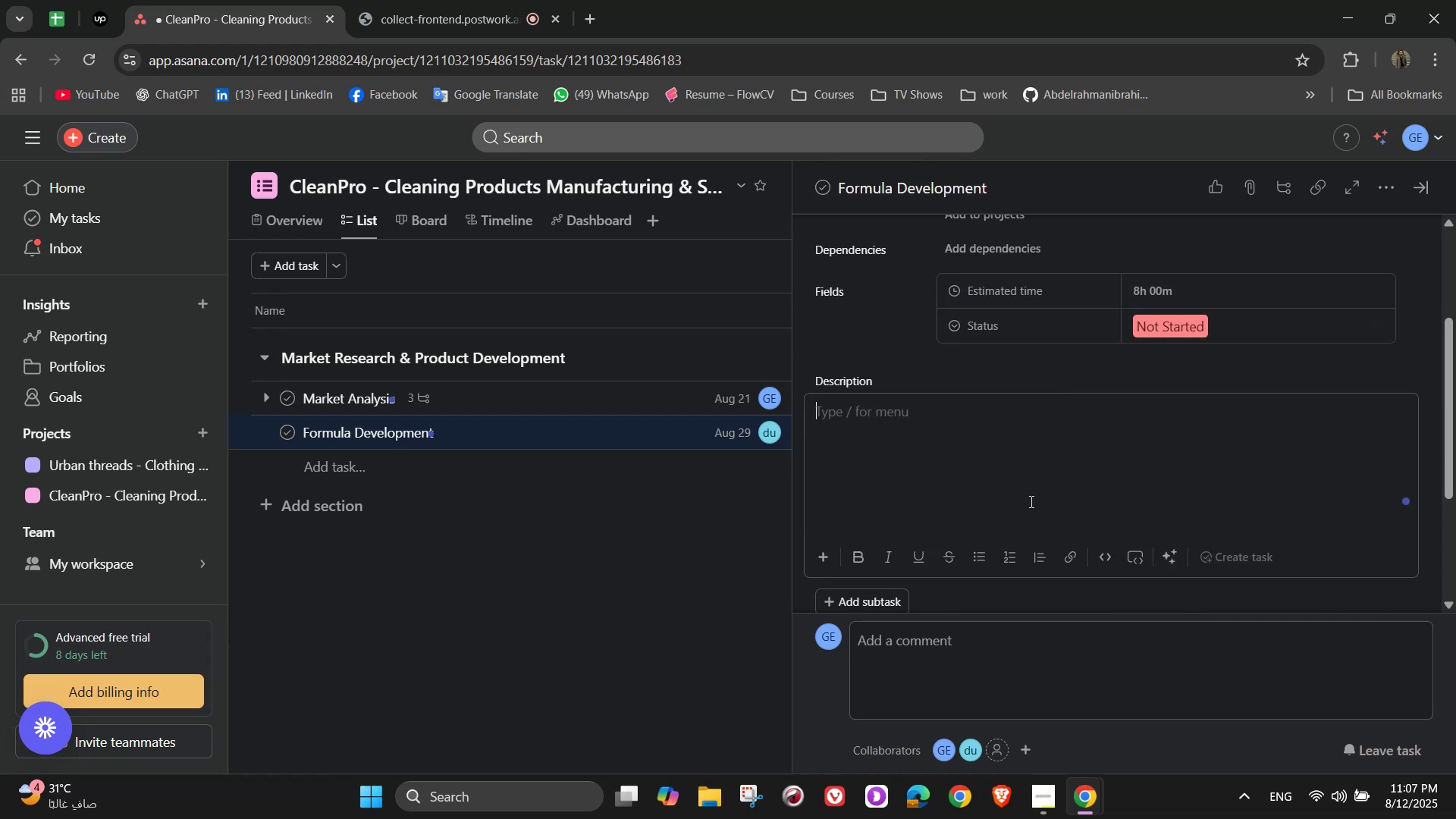 
type(Creative innovative, m)
key(Backspace)
type(non )
key(Backspace)
type(-toxic cleaning product)
 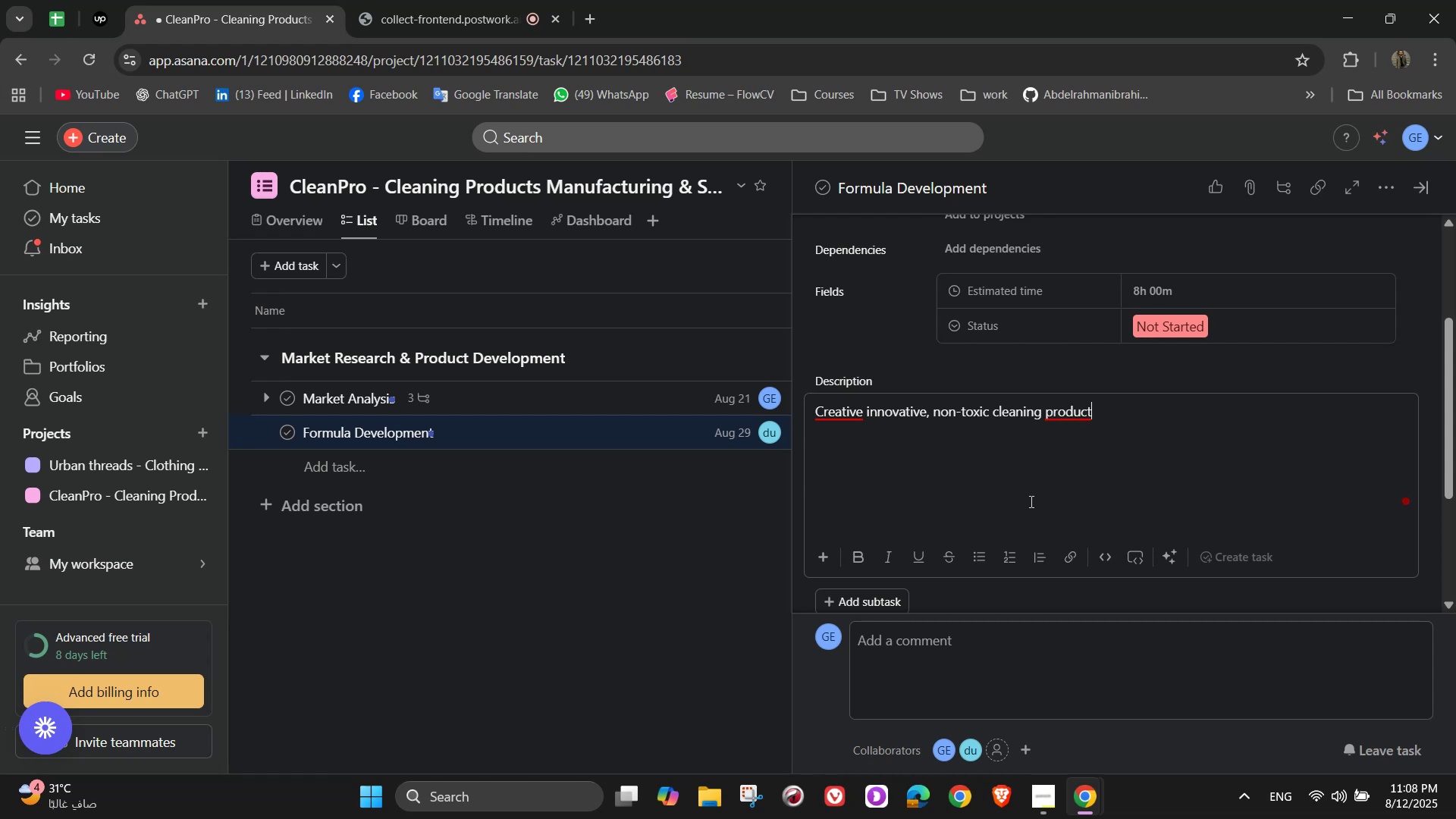 
type( formulas)
 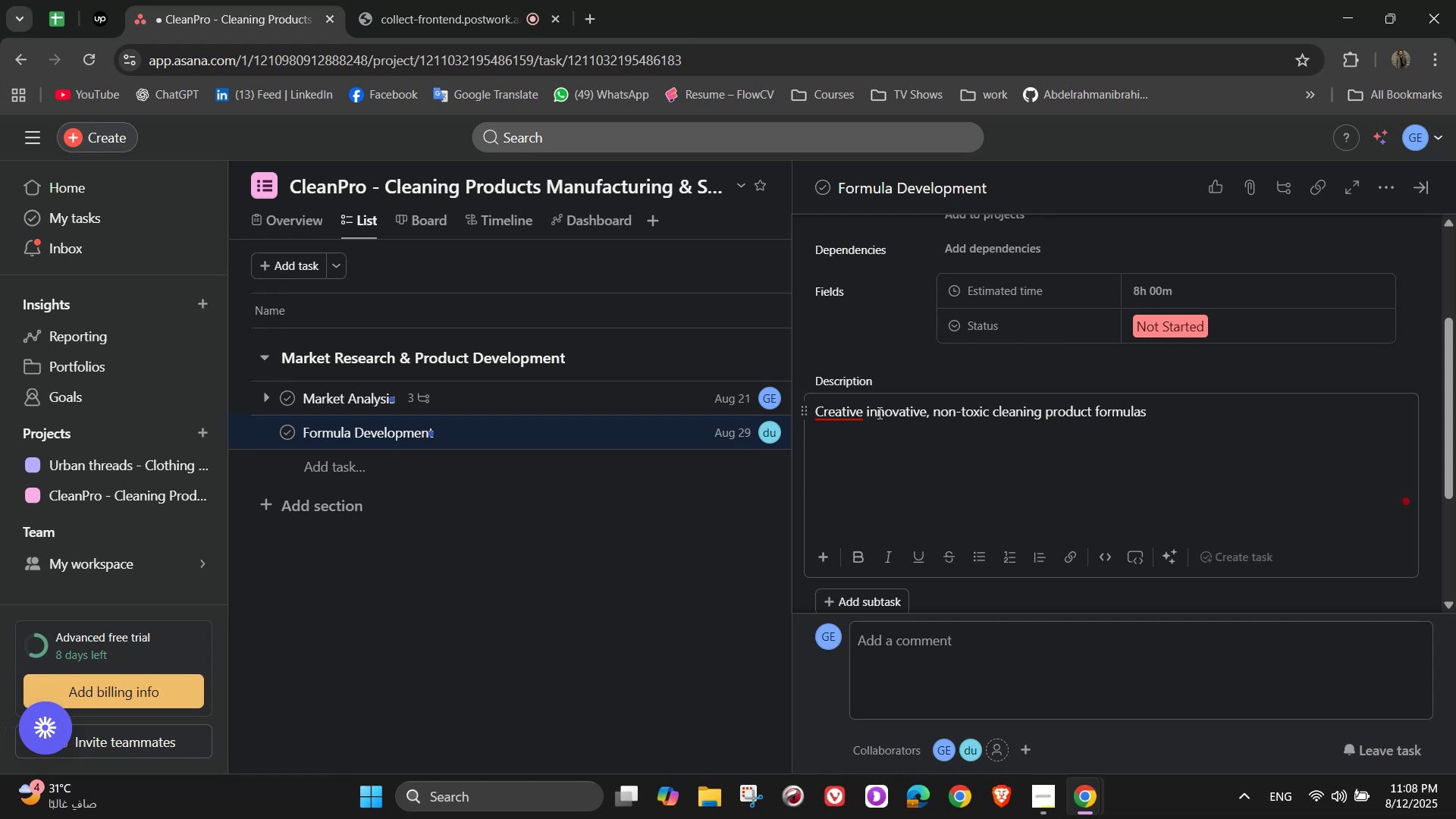 
left_click_drag(start_coordinate=[855, 428], to_coordinate=[842, 401])
 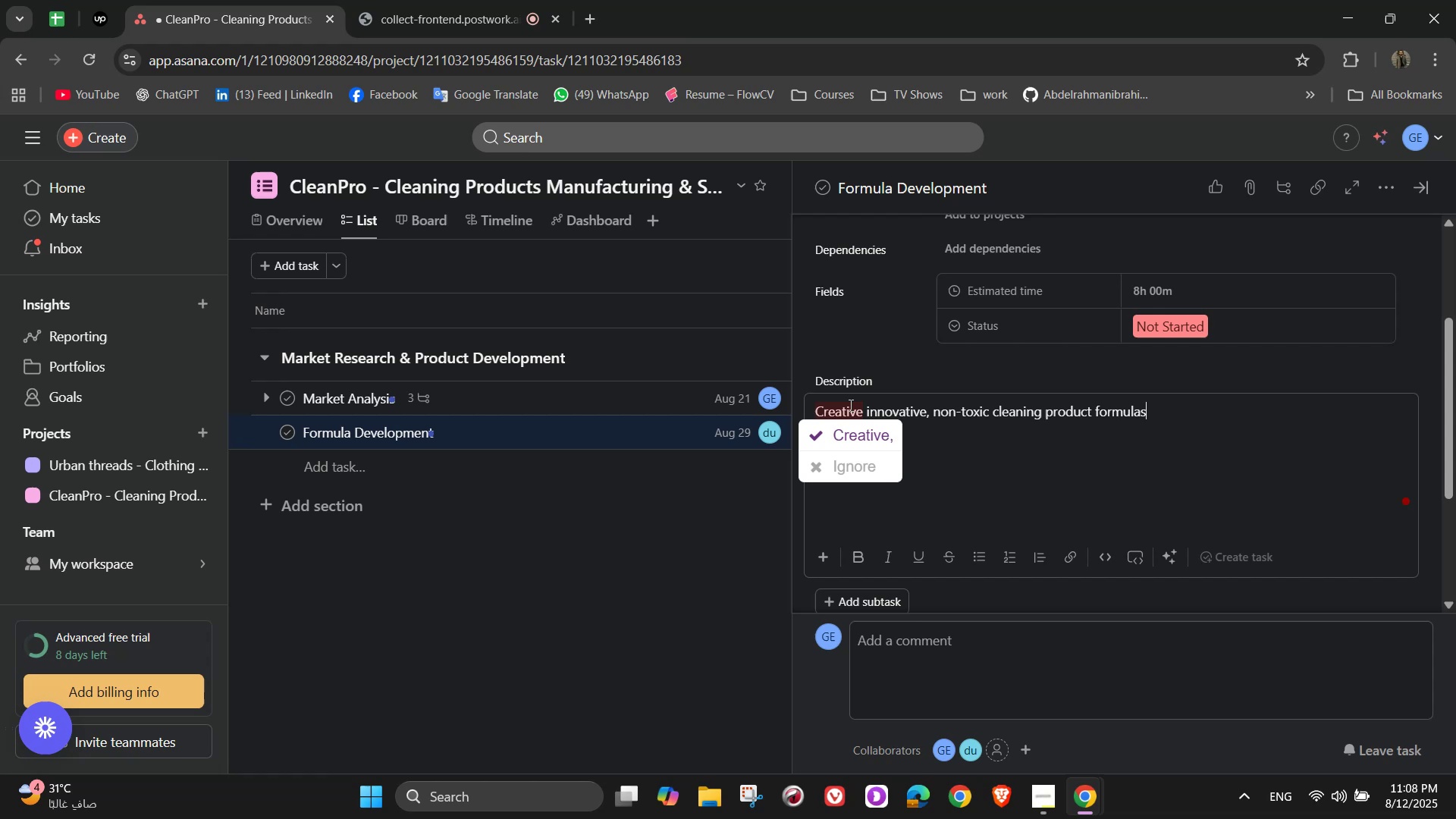 
left_click([851, 406])
 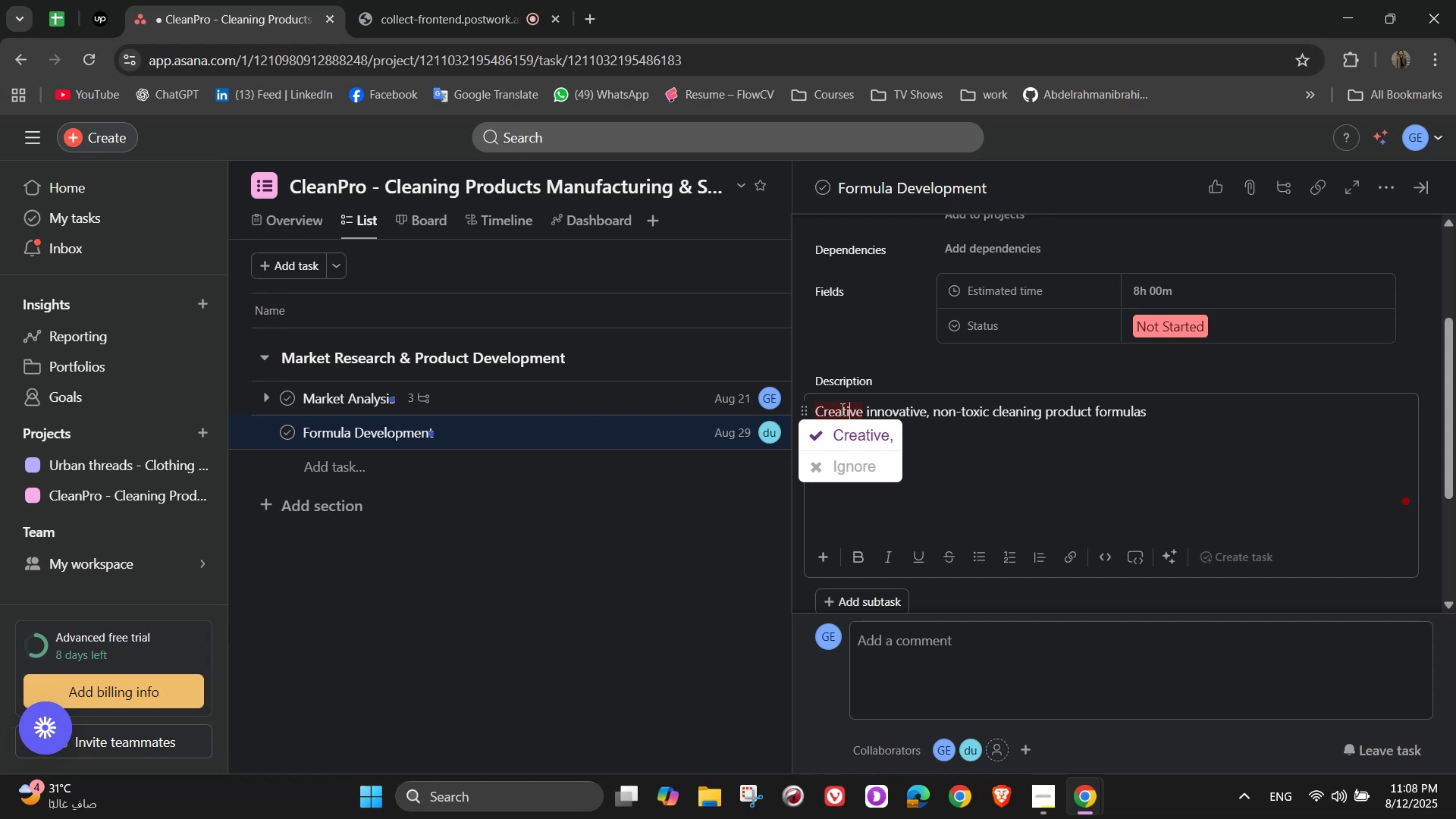 
left_click_drag(start_coordinate=[838, 409], to_coordinate=[918, 400])
 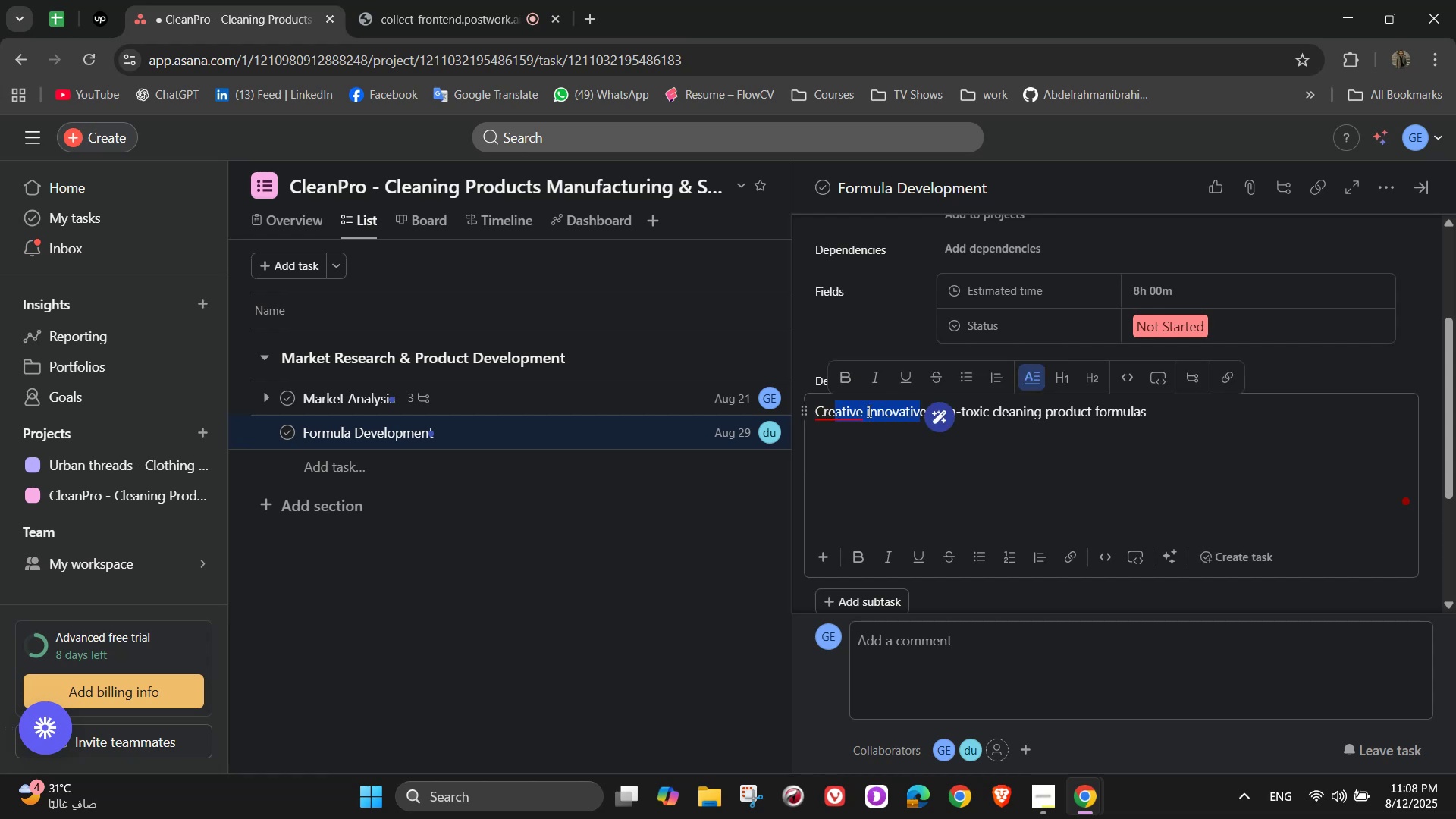 
double_click([860, 413])
 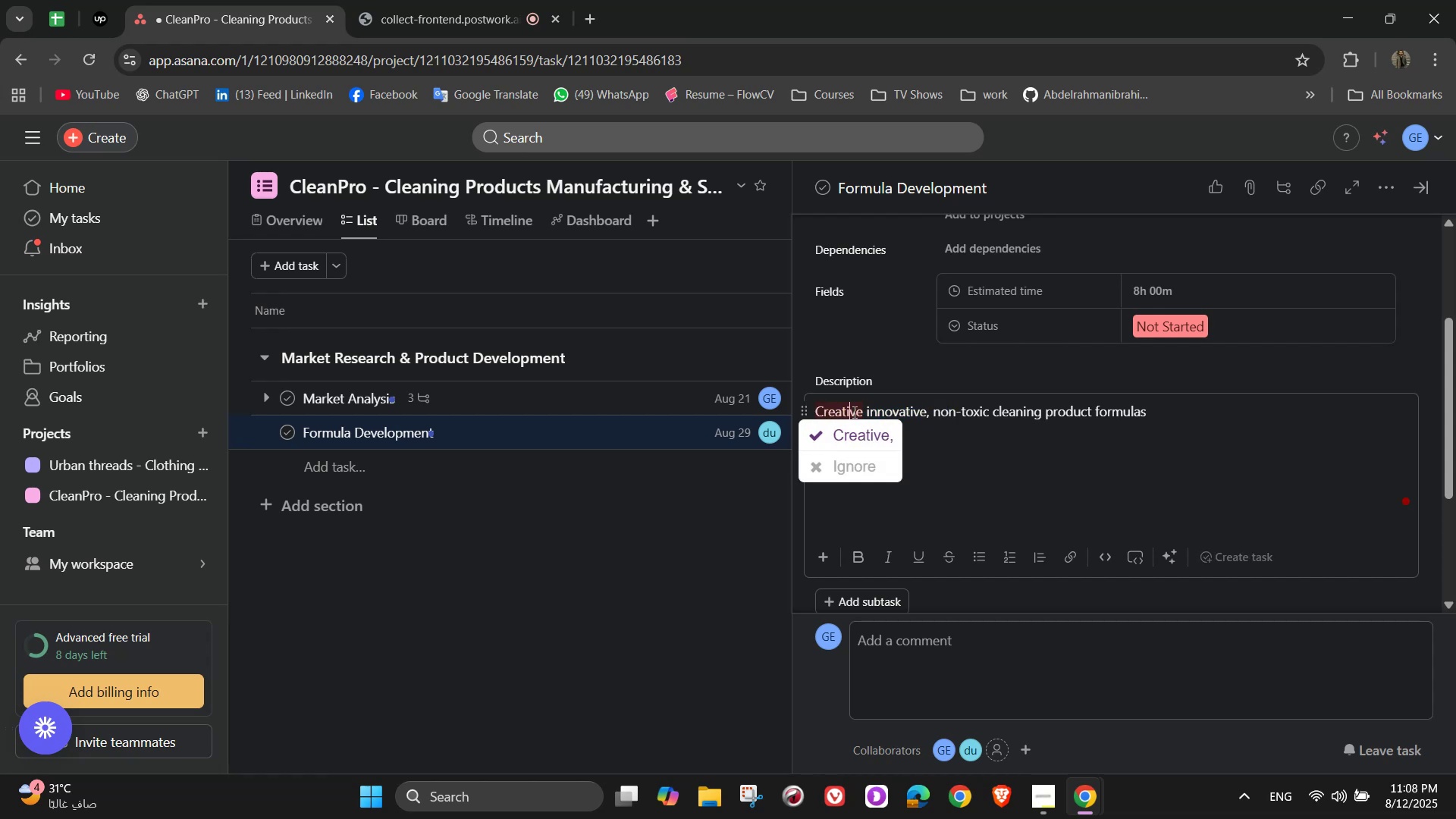 
double_click([853, 412])
 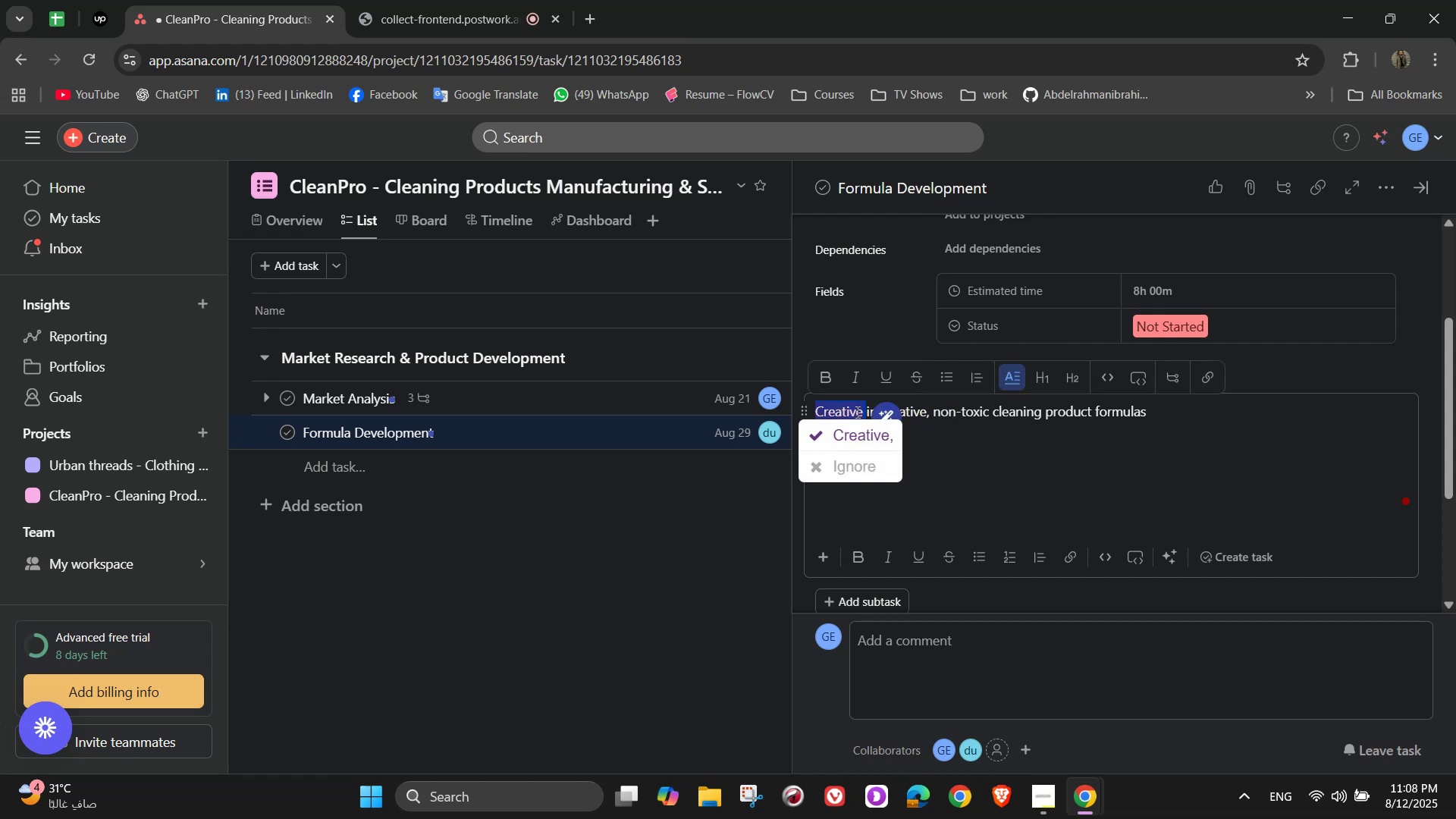 
type(Crete )
 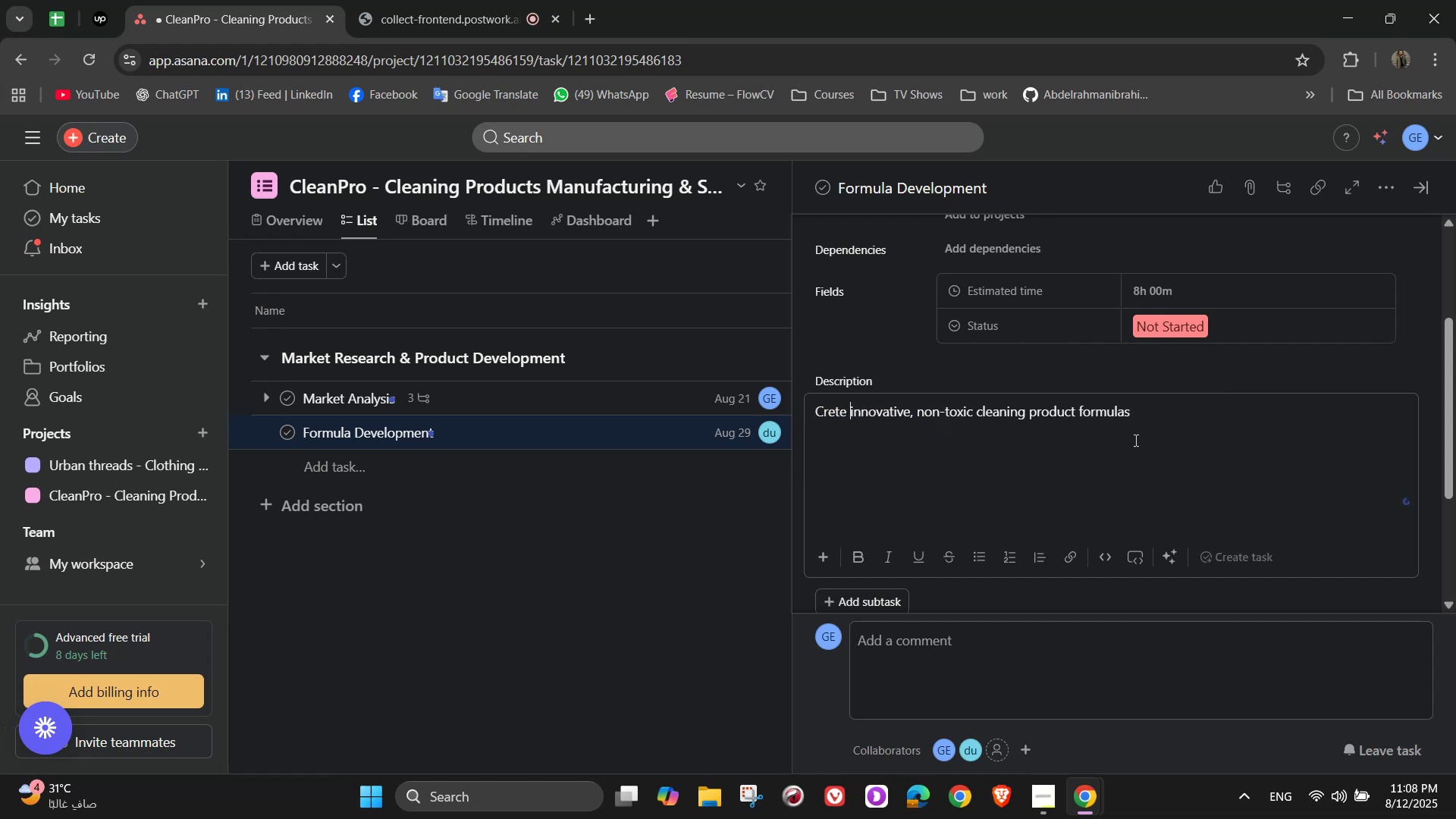 
left_click([1145, 422])
 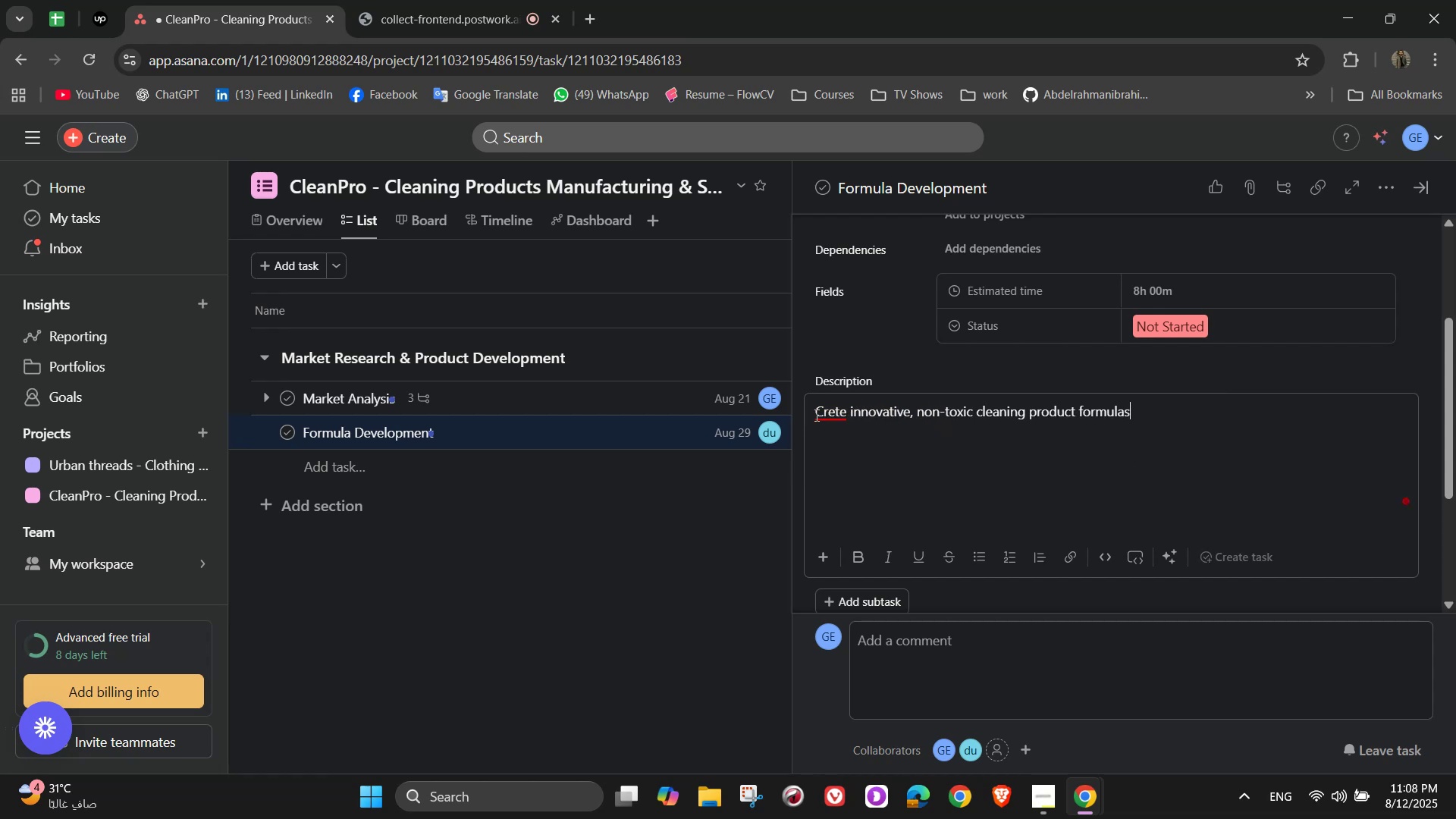 
left_click([833, 416])
 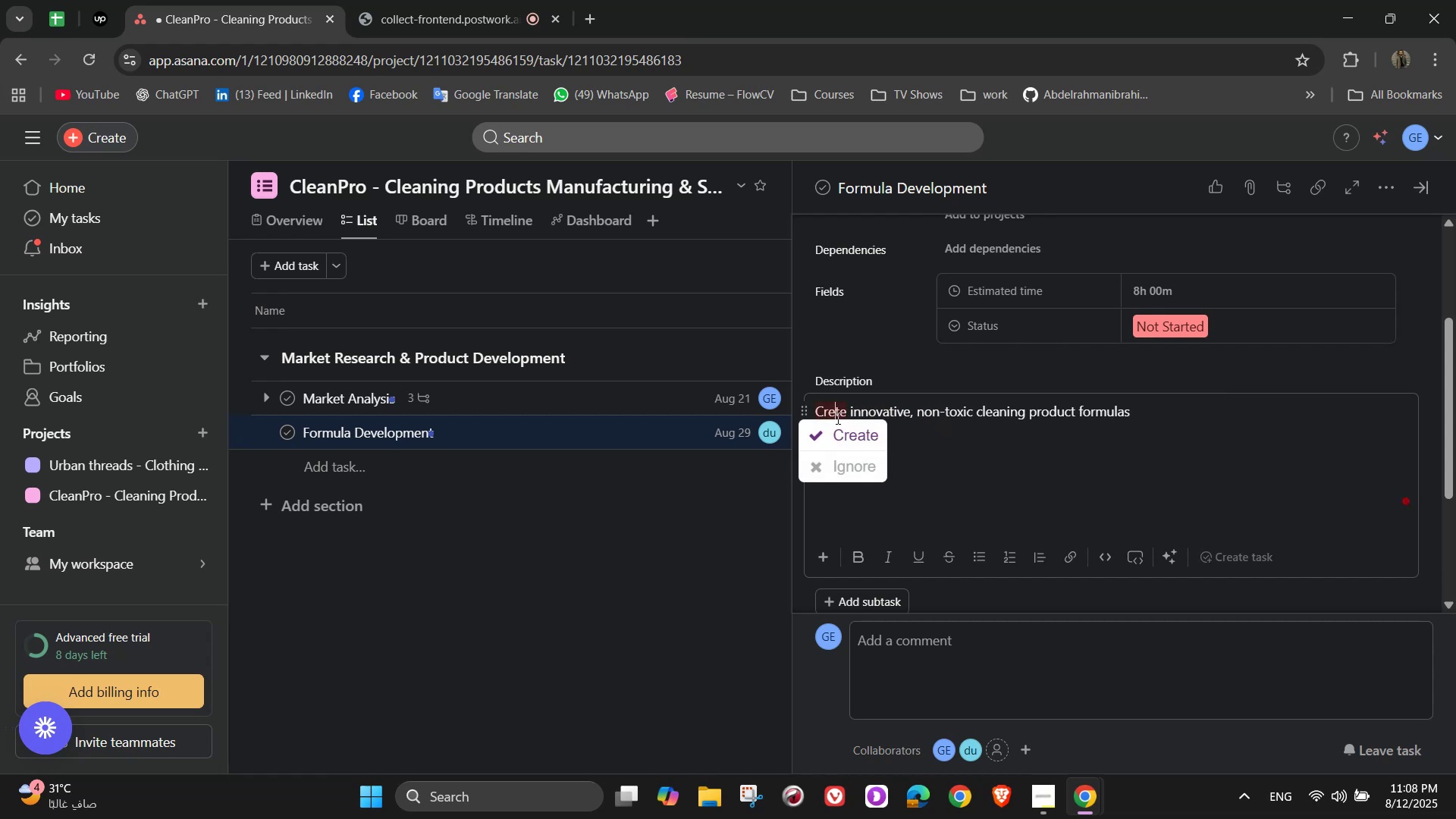 
key(A)
 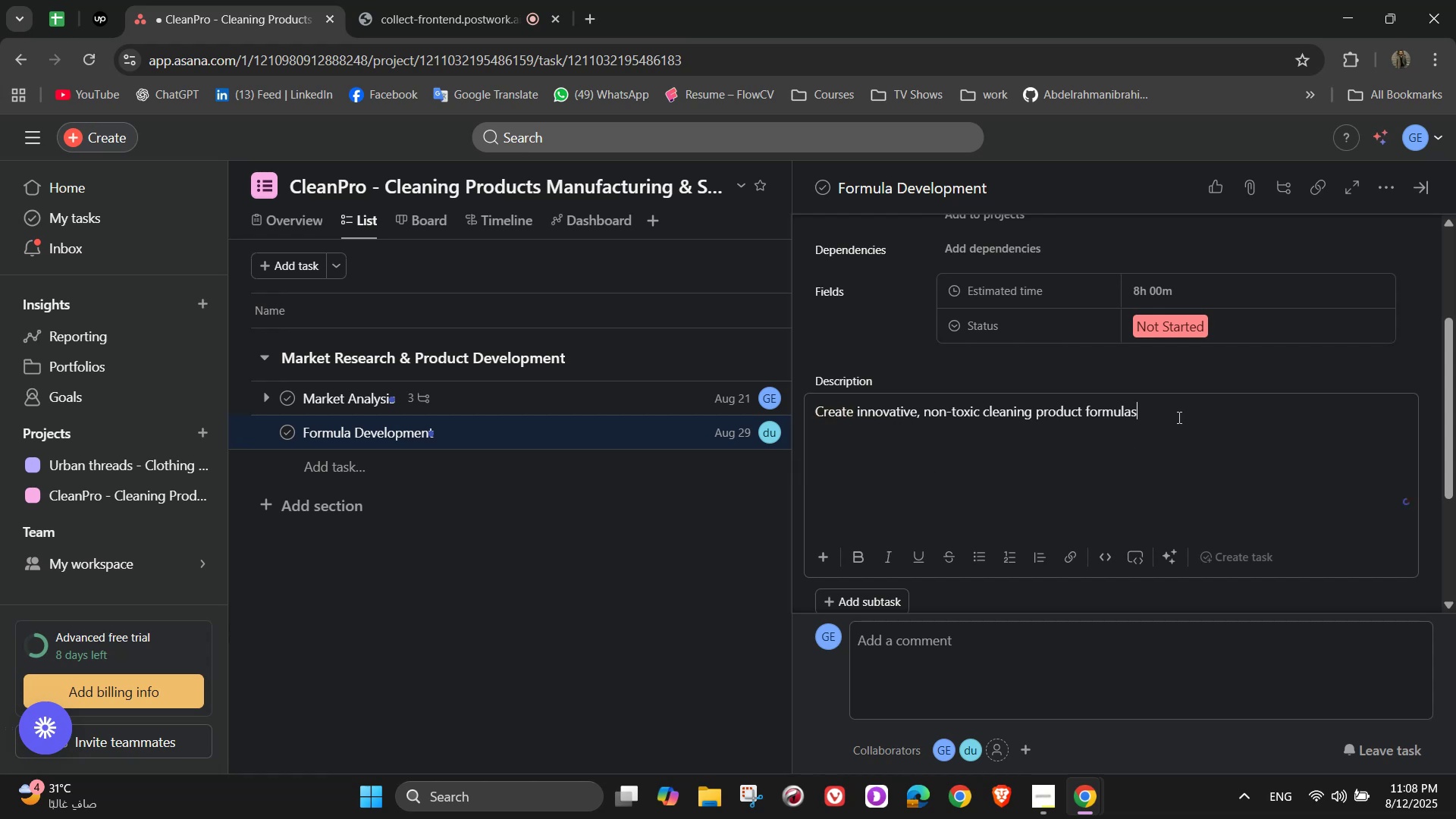 
scroll: coordinate [1147, 475], scroll_direction: down, amount: 1.0
 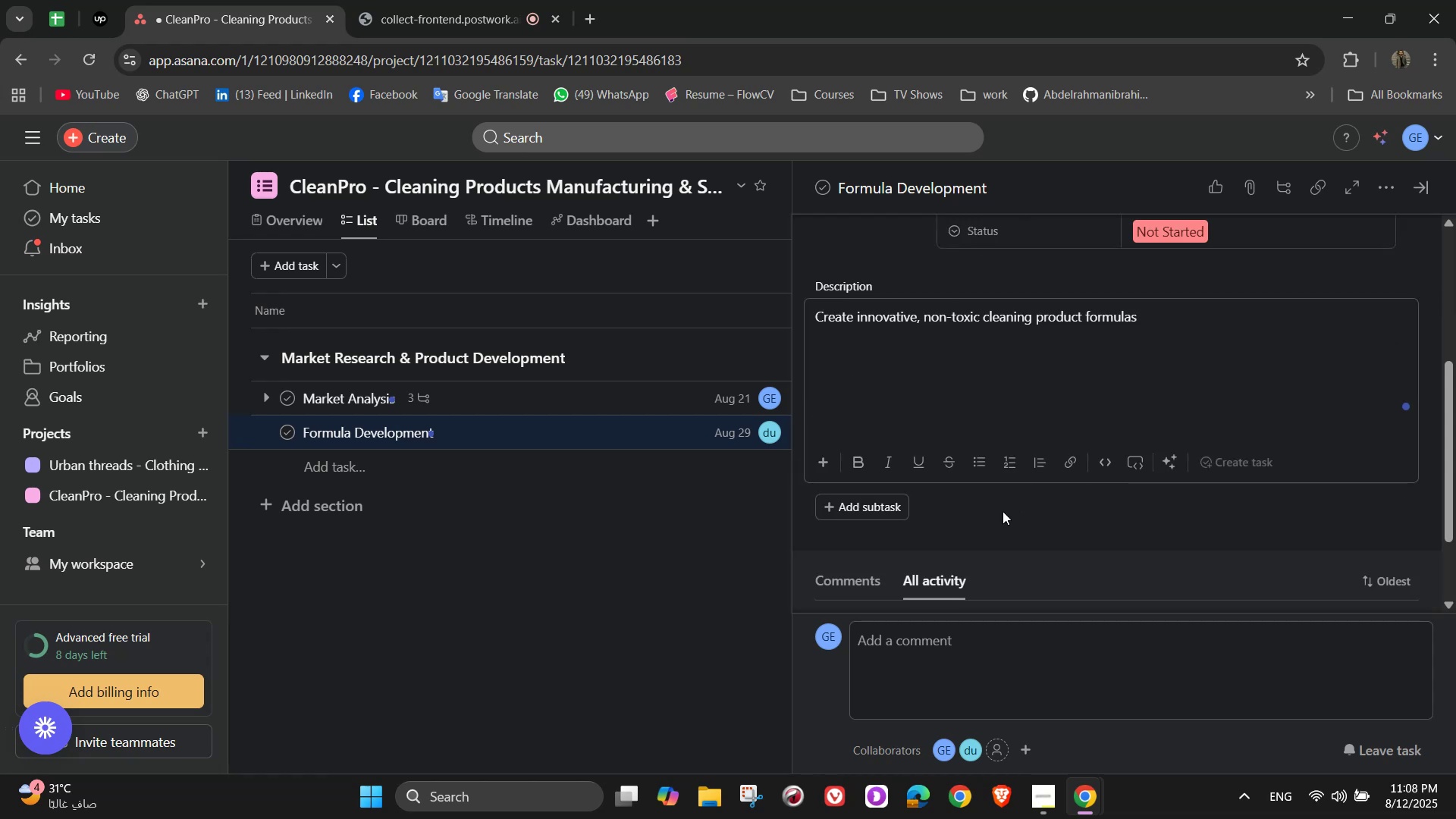 
left_click([1002, 518])
 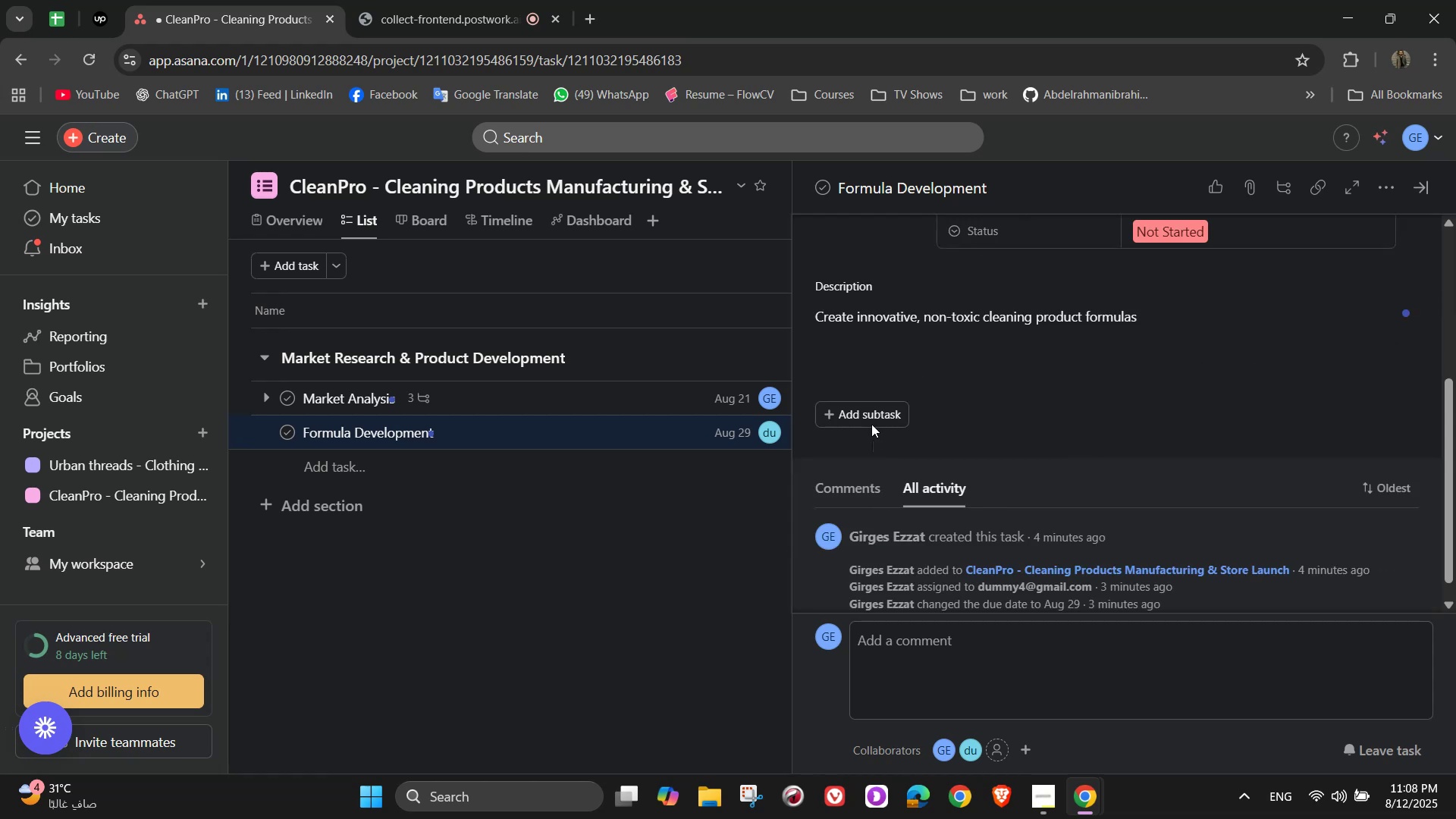 
left_click([866, 412])
 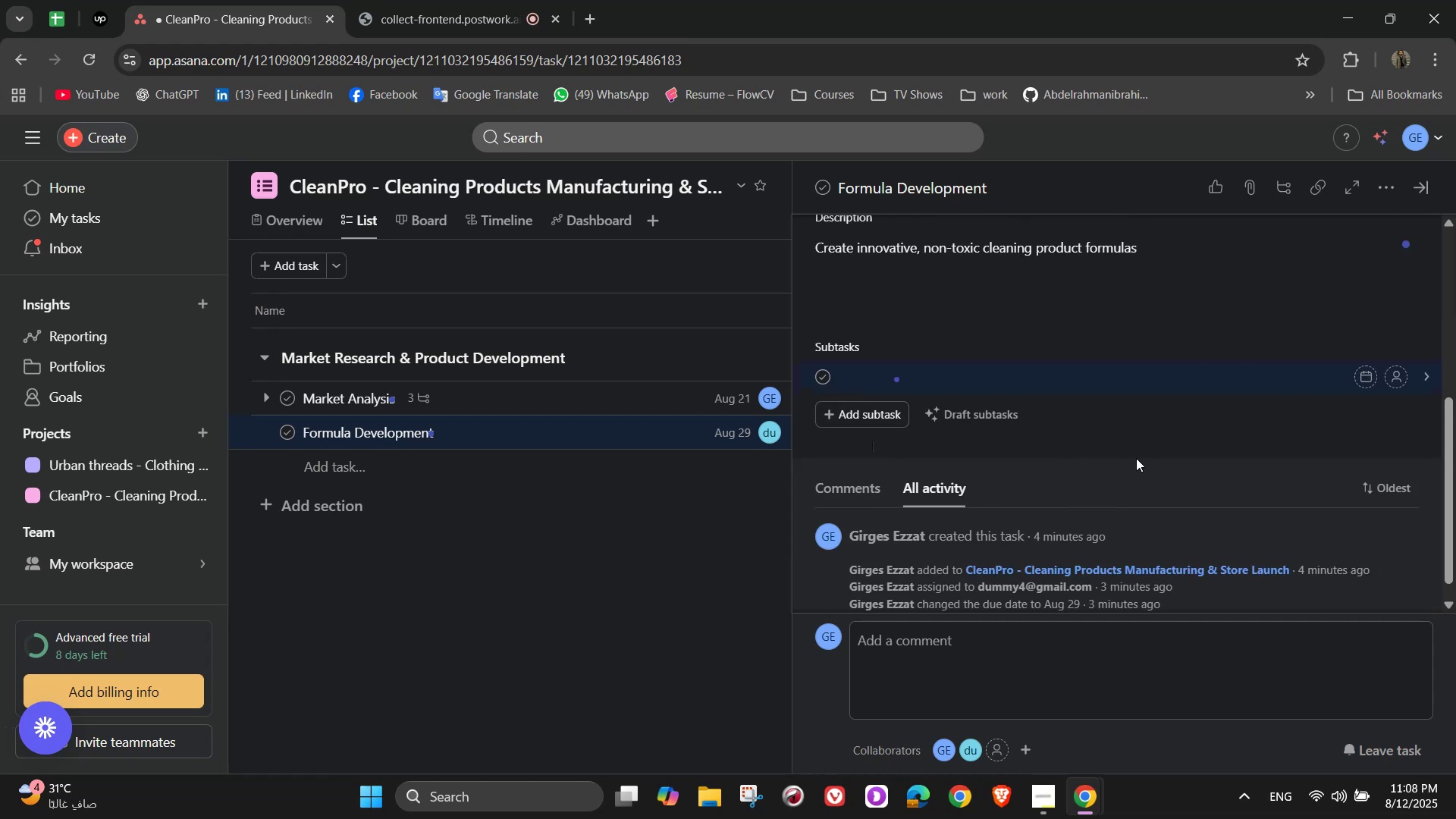 
type(Che)
key(Backspace)
key(Backspace)
type(hoose base chemicals and natural additives)
key(NumpadEnter)
type(Conduct laboratory testing )
key(Backspace)
 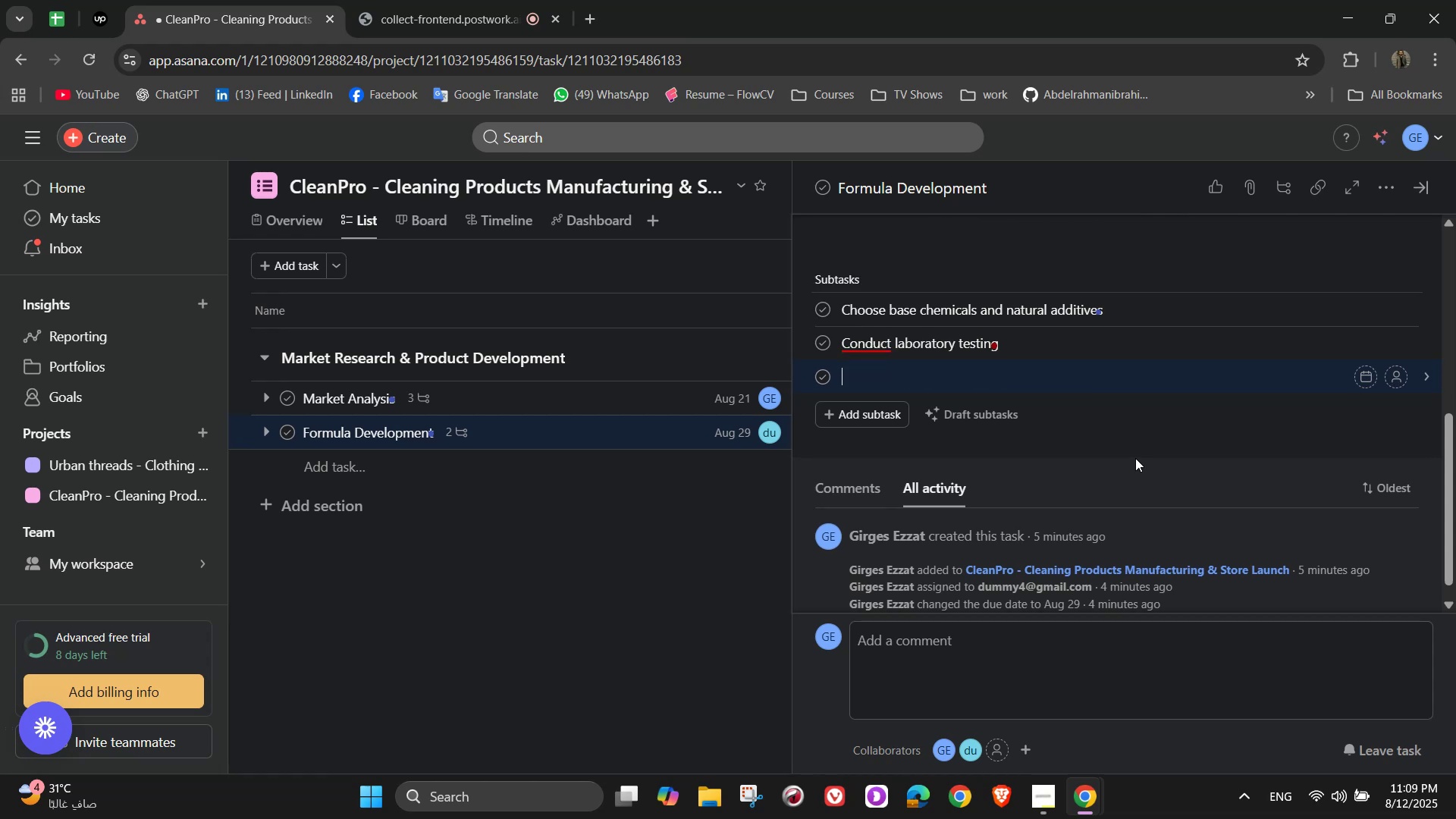 
 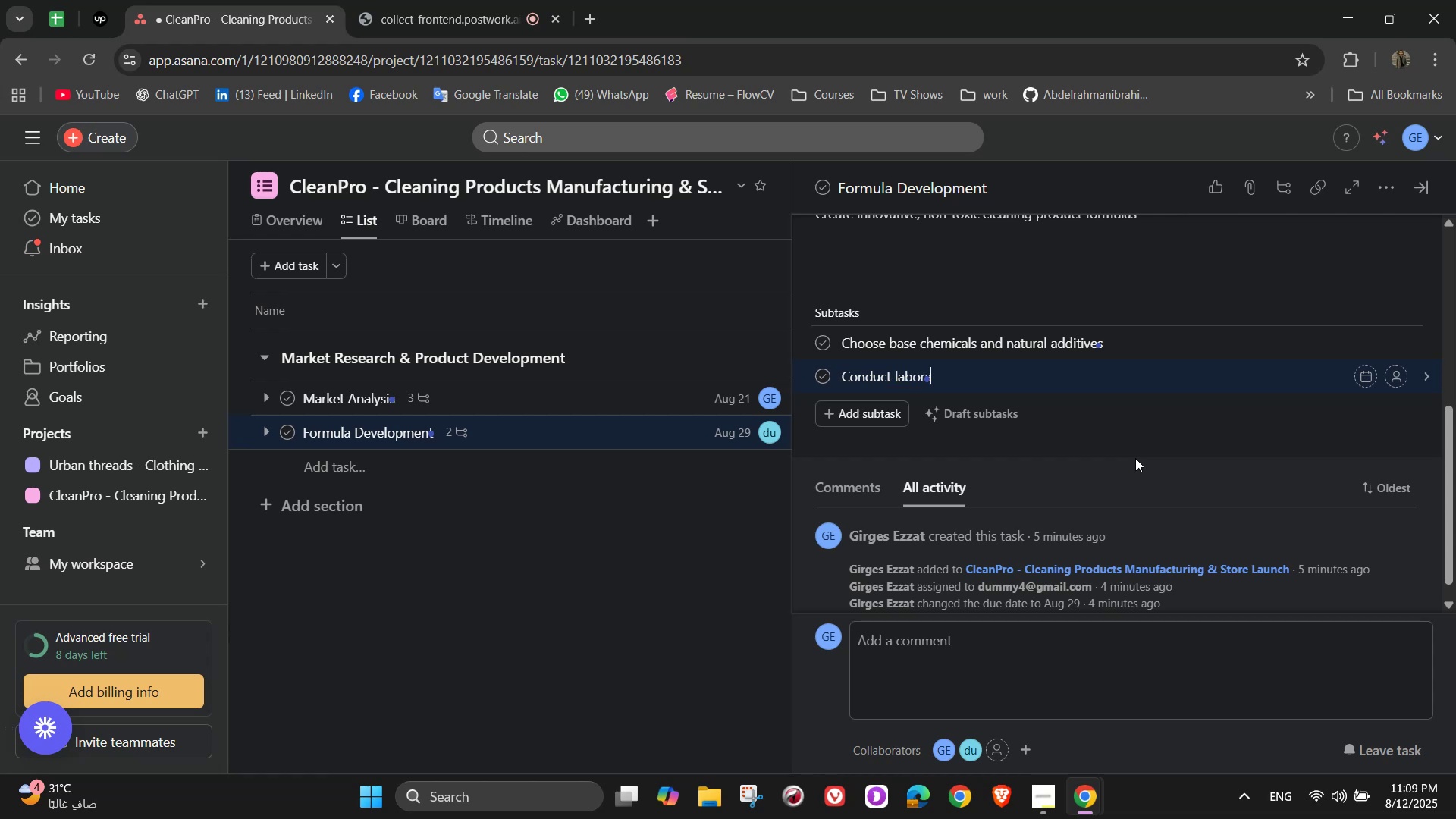 
key(Enter)
 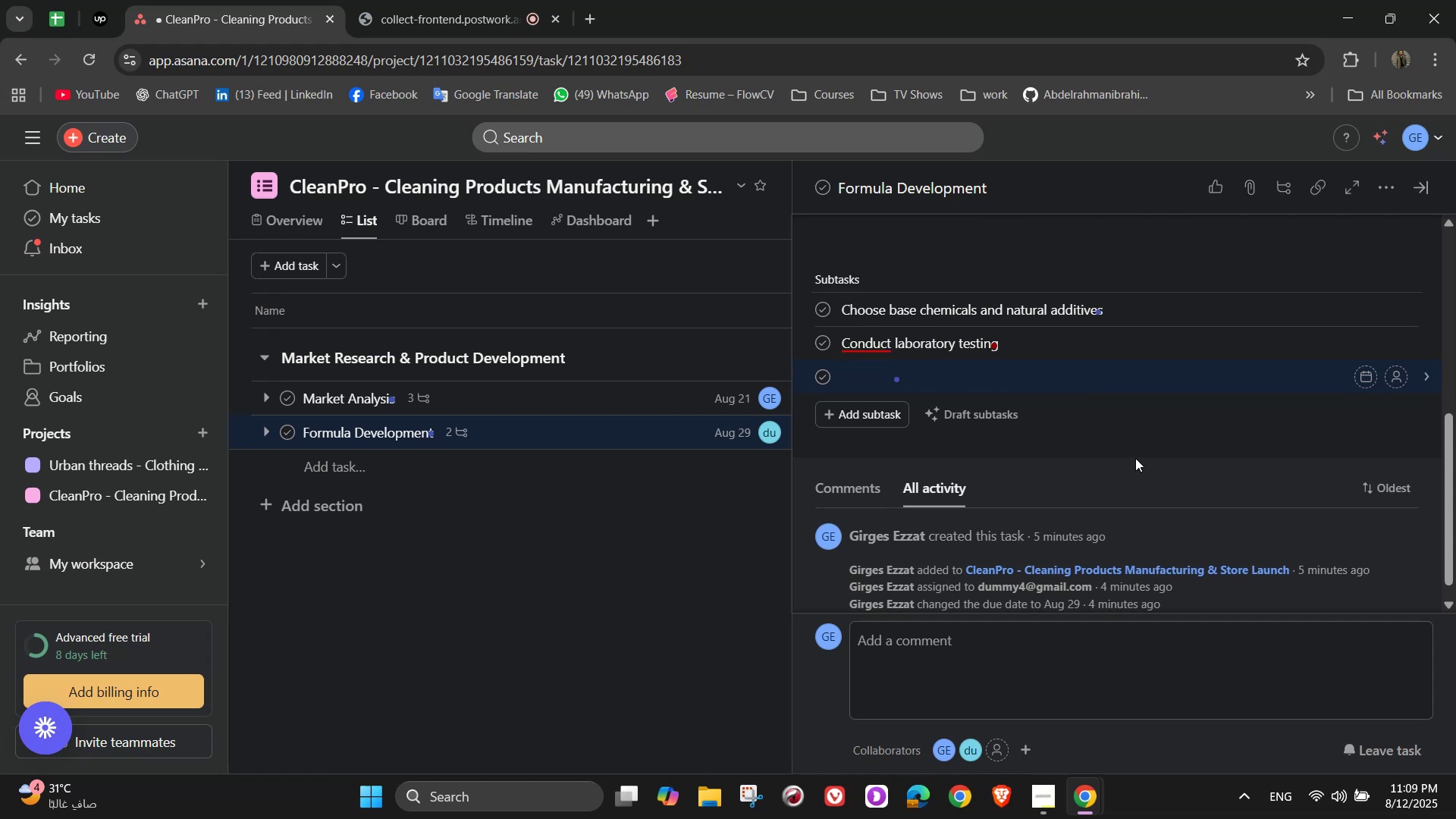 
type(Refine formulas based on performance)
 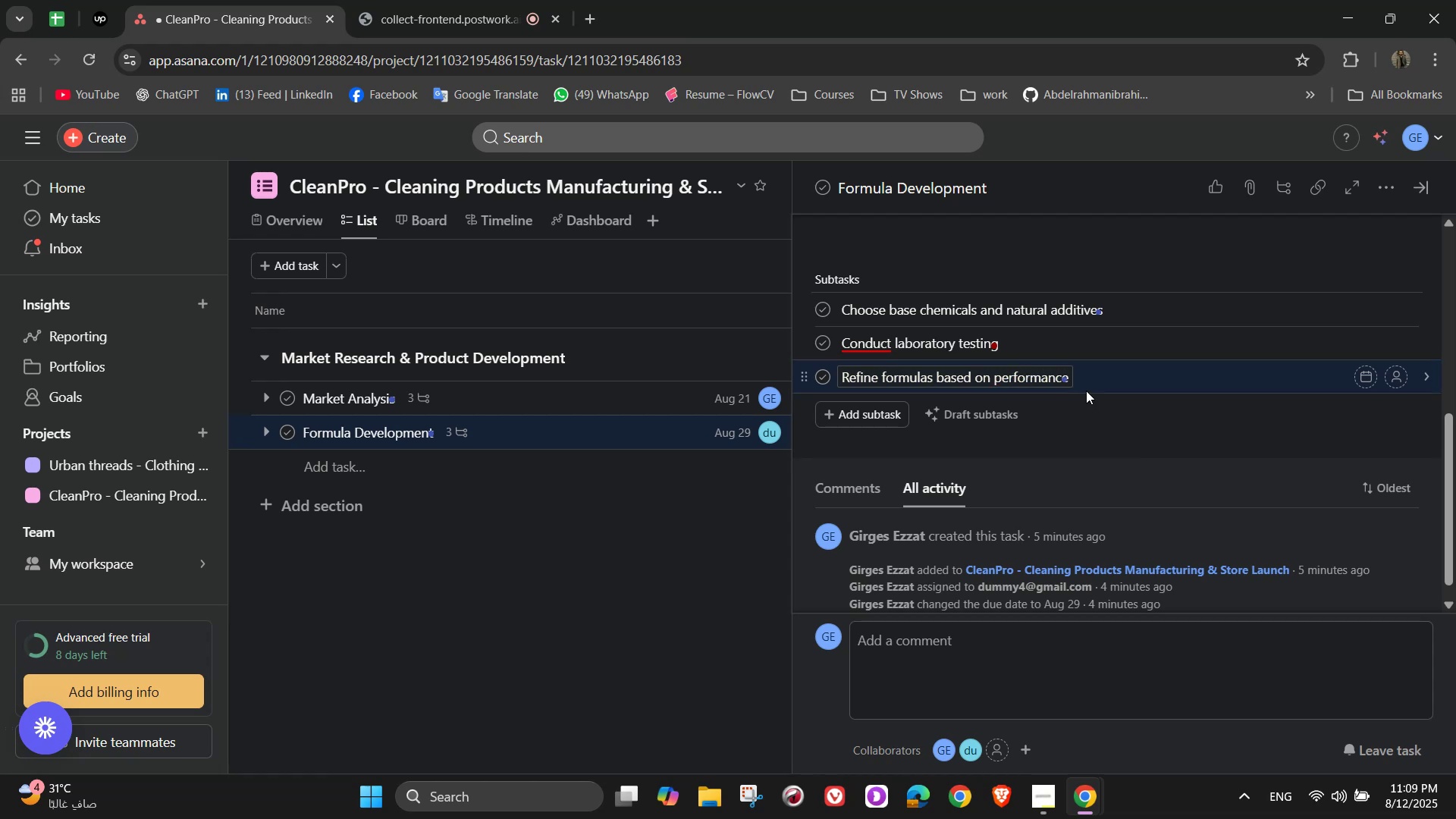 
scroll: coordinate [1288, 362], scroll_direction: up, amount: 3.0
 